 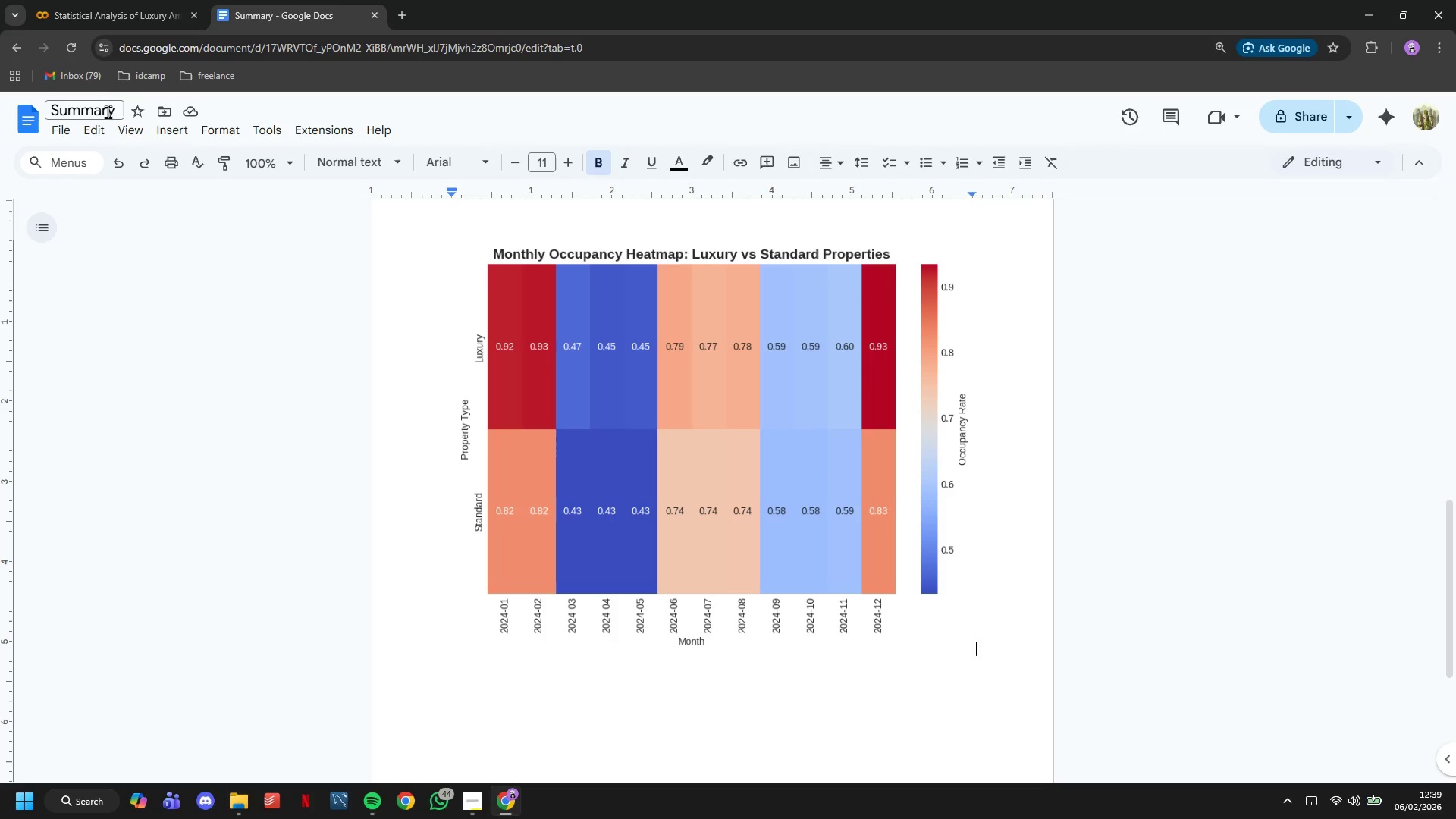 
left_click([66, 127])
 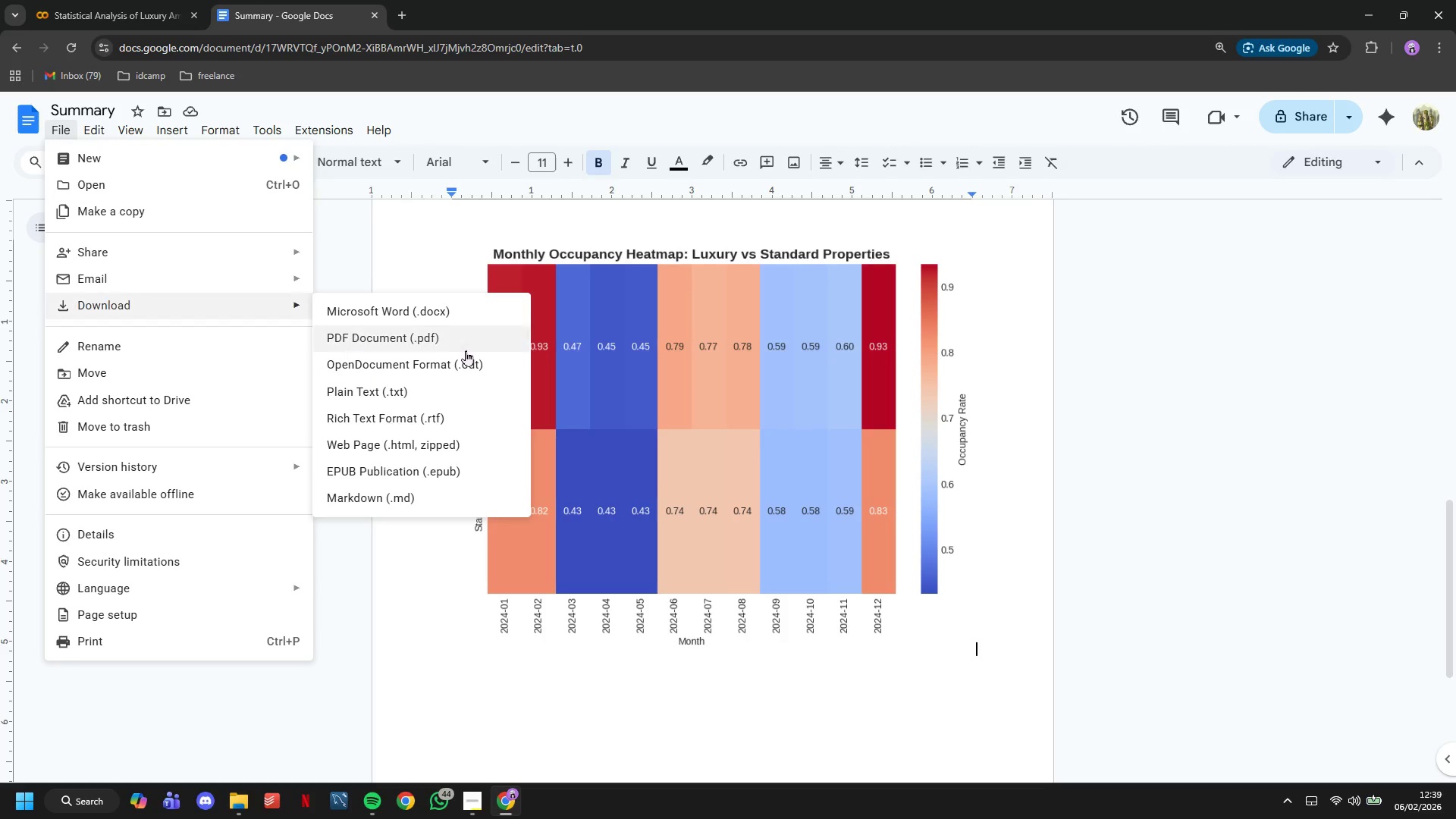 
left_click([463, 348])
 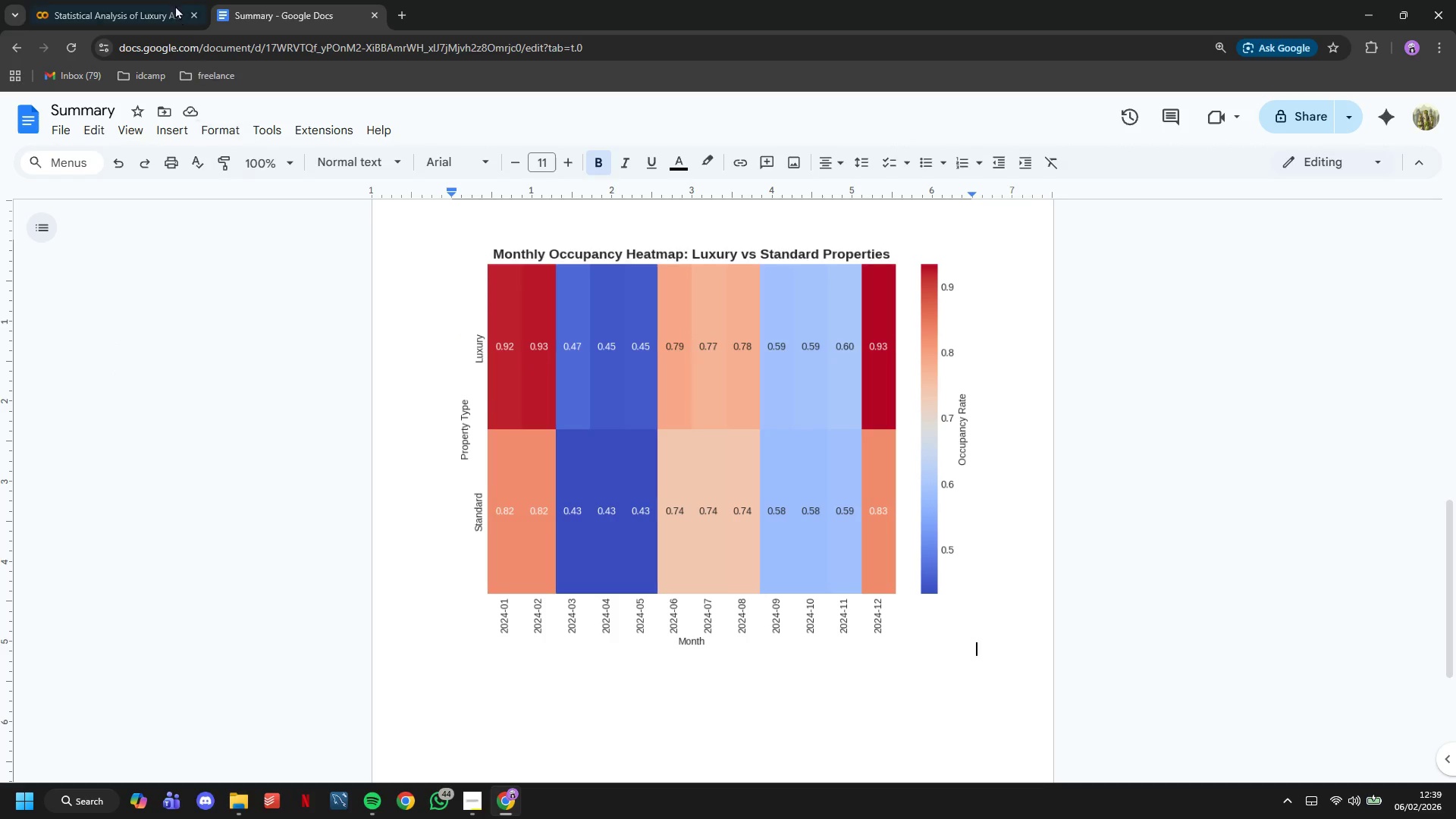 
left_click([175, 5])
 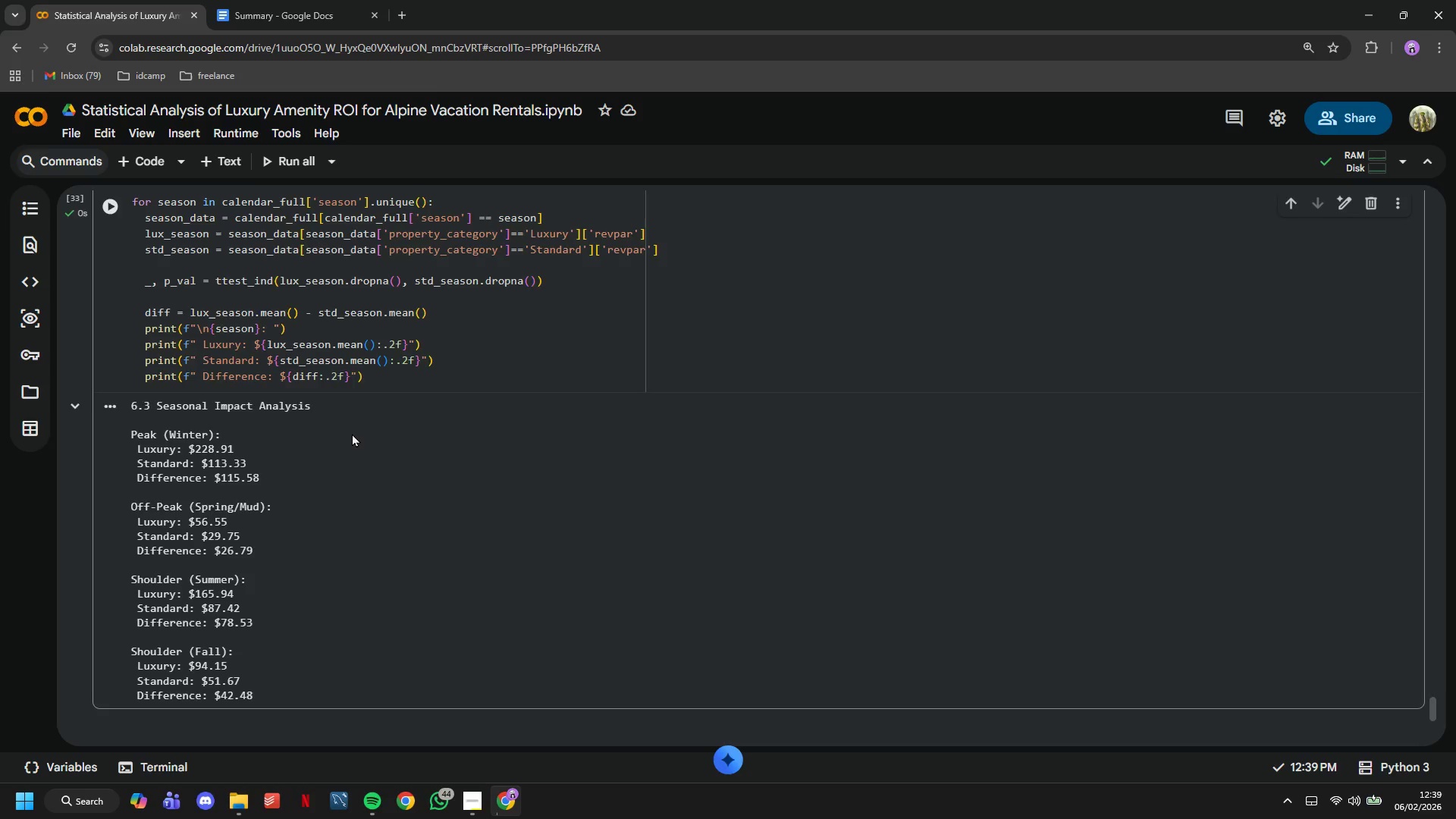 
scroll: coordinate [353, 434], scroll_direction: up, amount: 4.0
 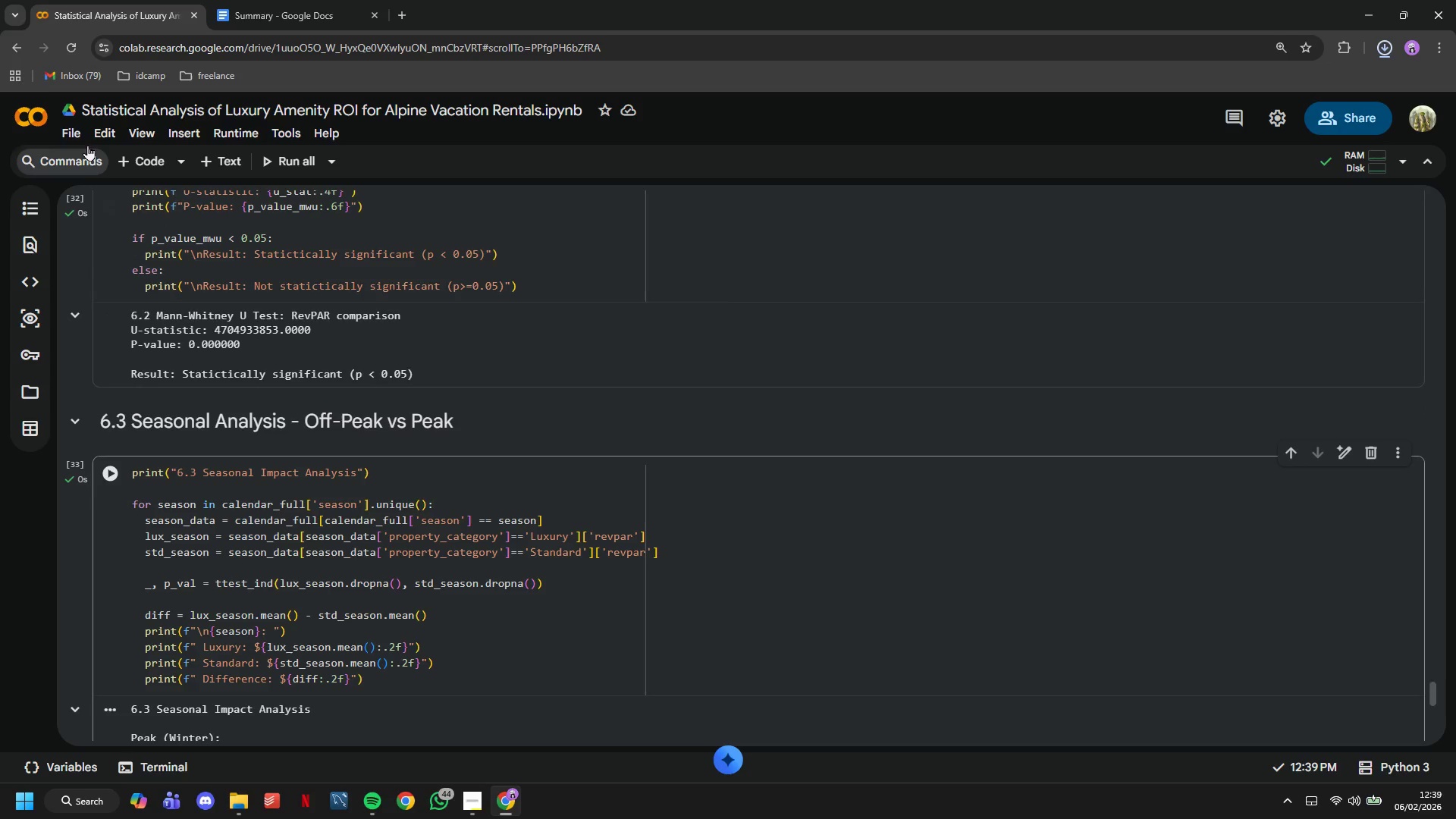 
left_click([74, 136])
 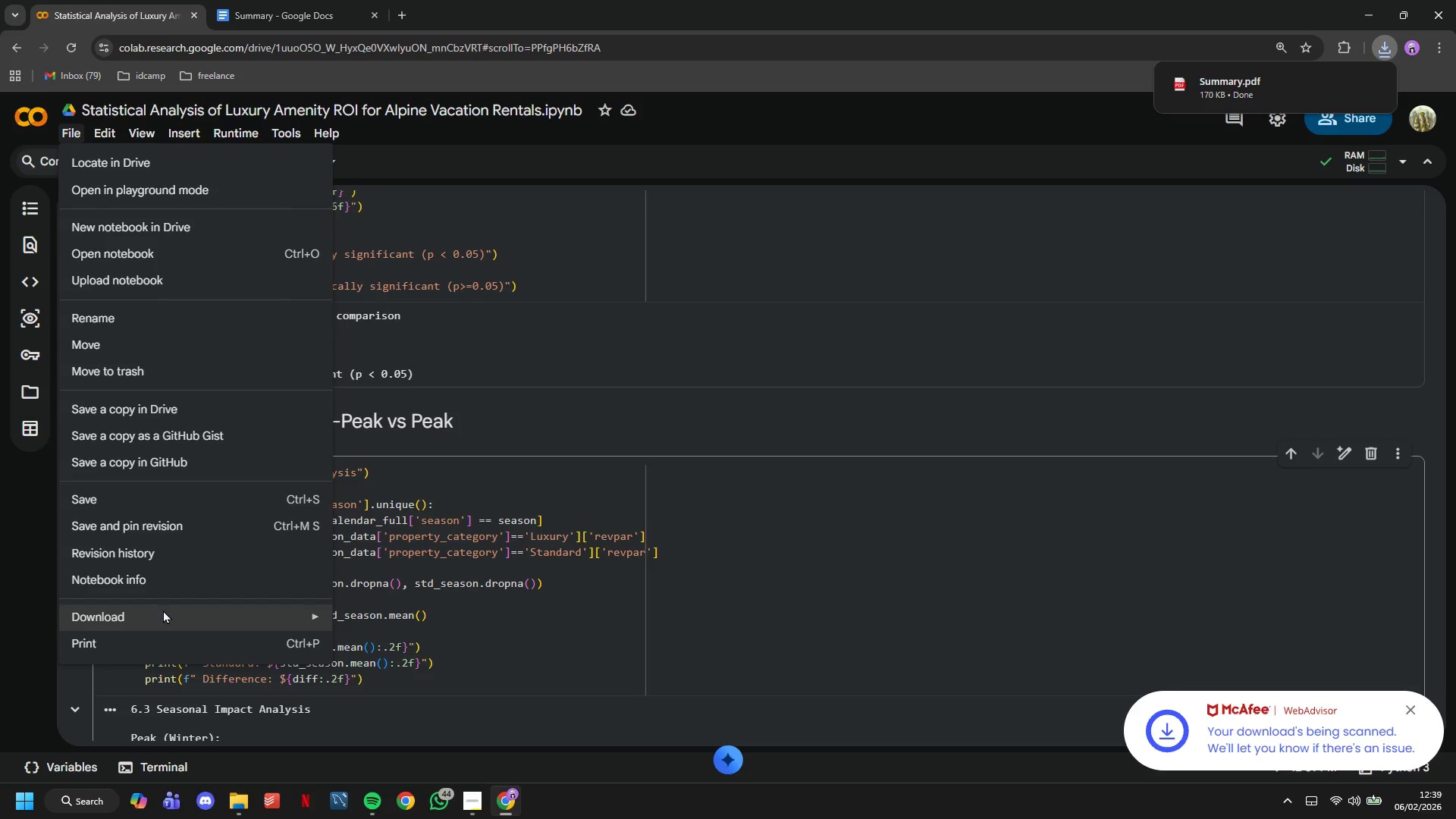 
left_click([354, 613])
 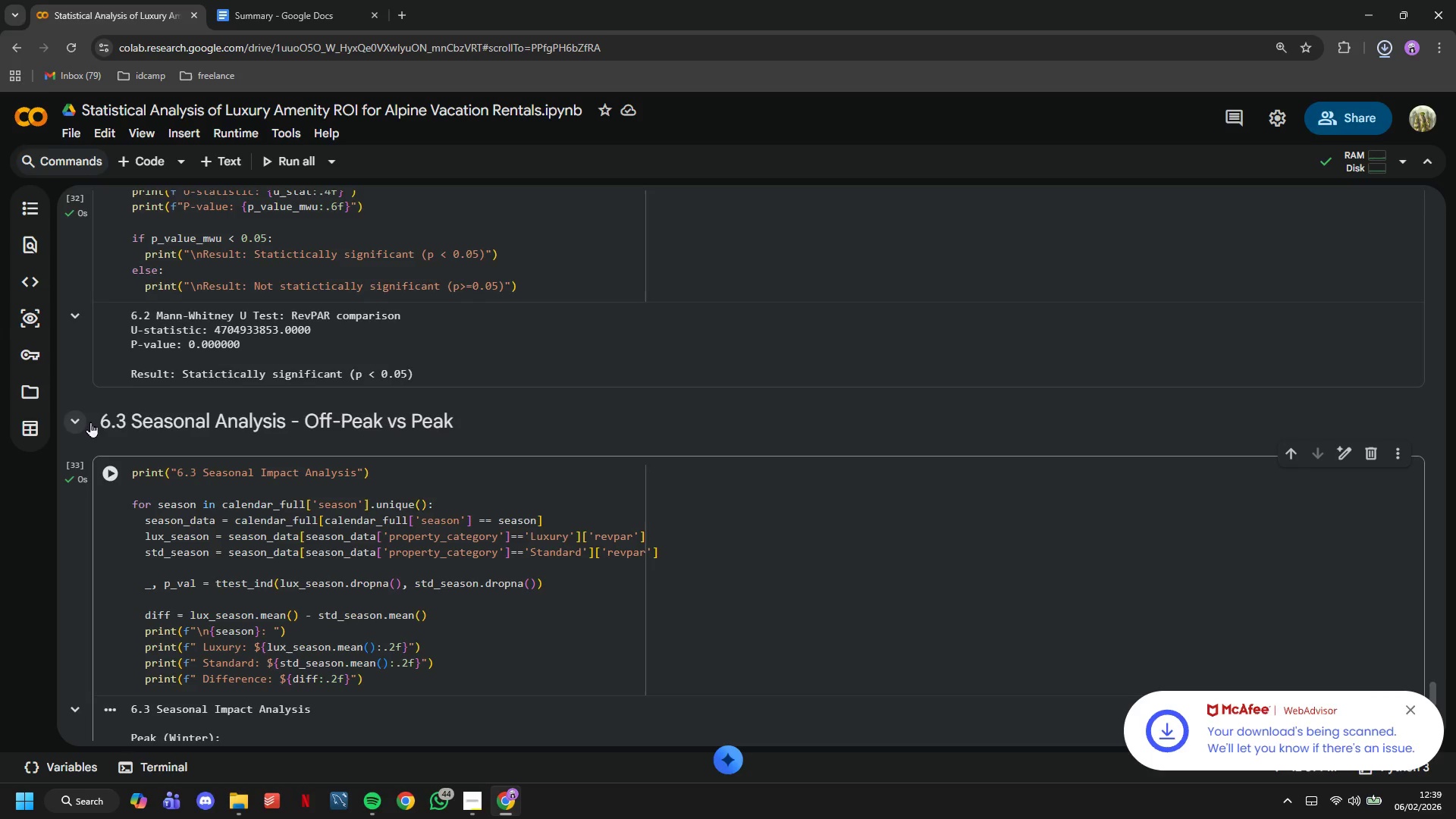 
left_click_drag(start_coordinate=[101, 419], to_coordinate=[202, 427])
 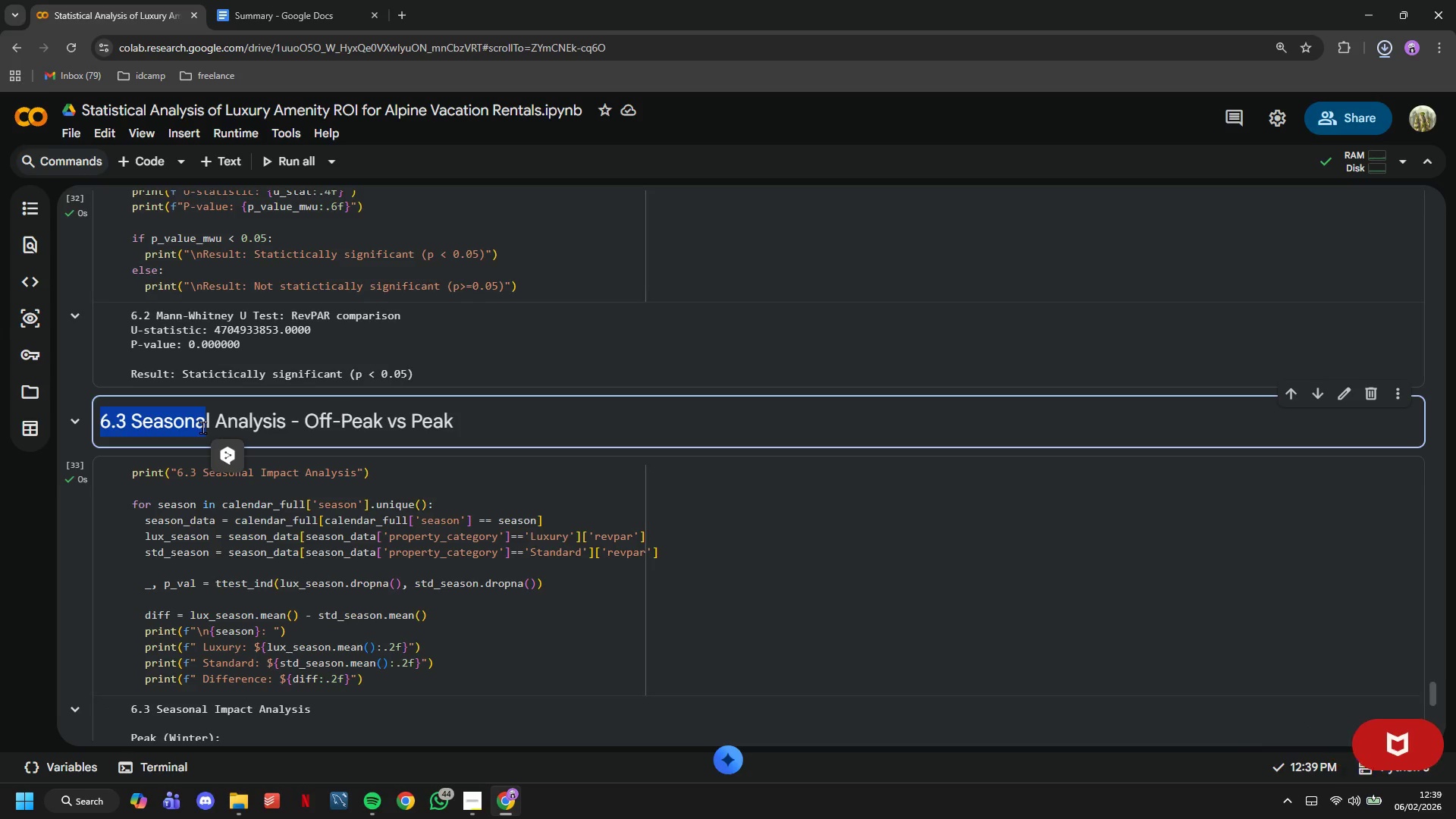 
left_click([202, 427])
 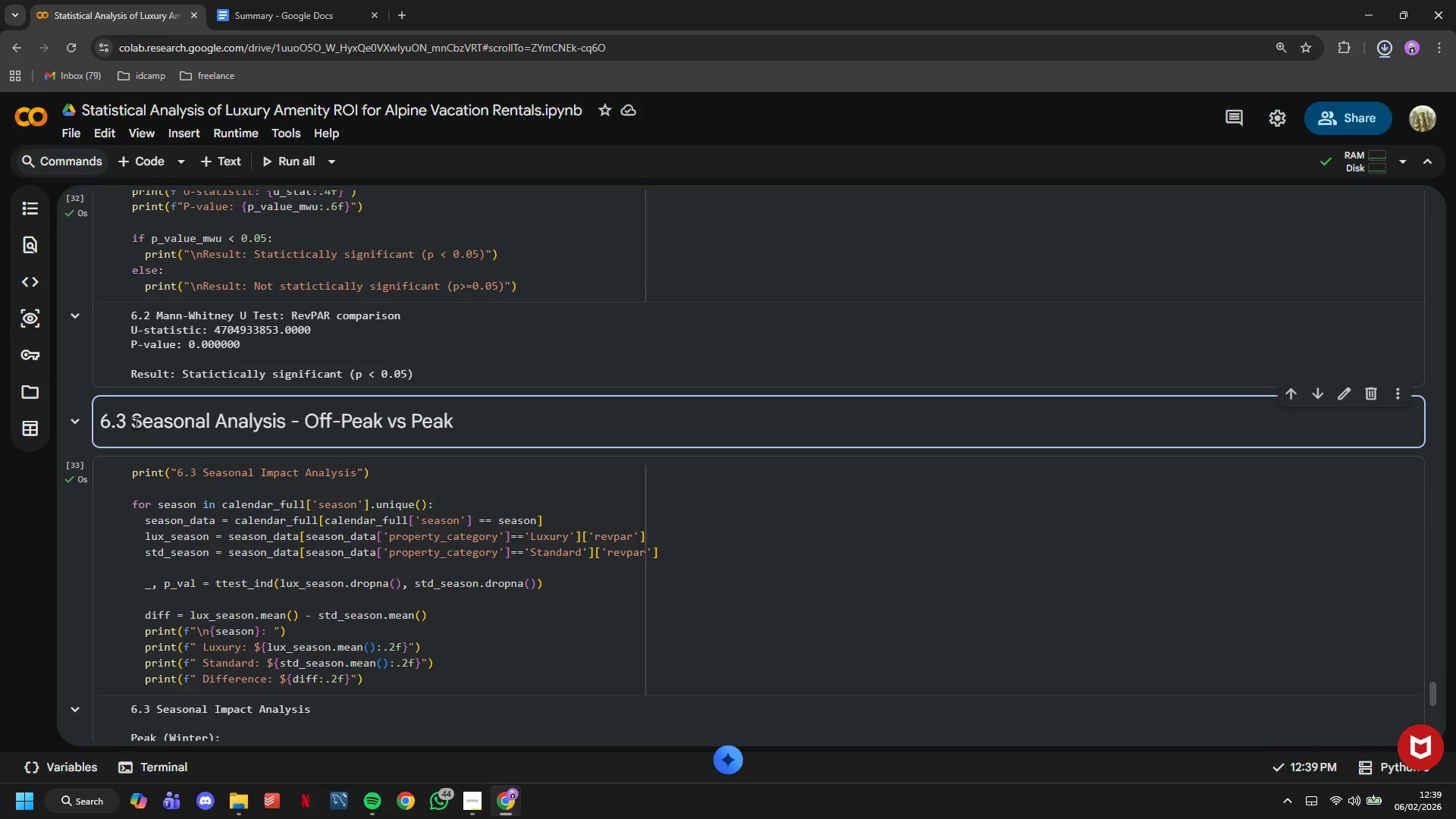 
left_click_drag(start_coordinate=[132, 421], to_coordinate=[491, 422])
 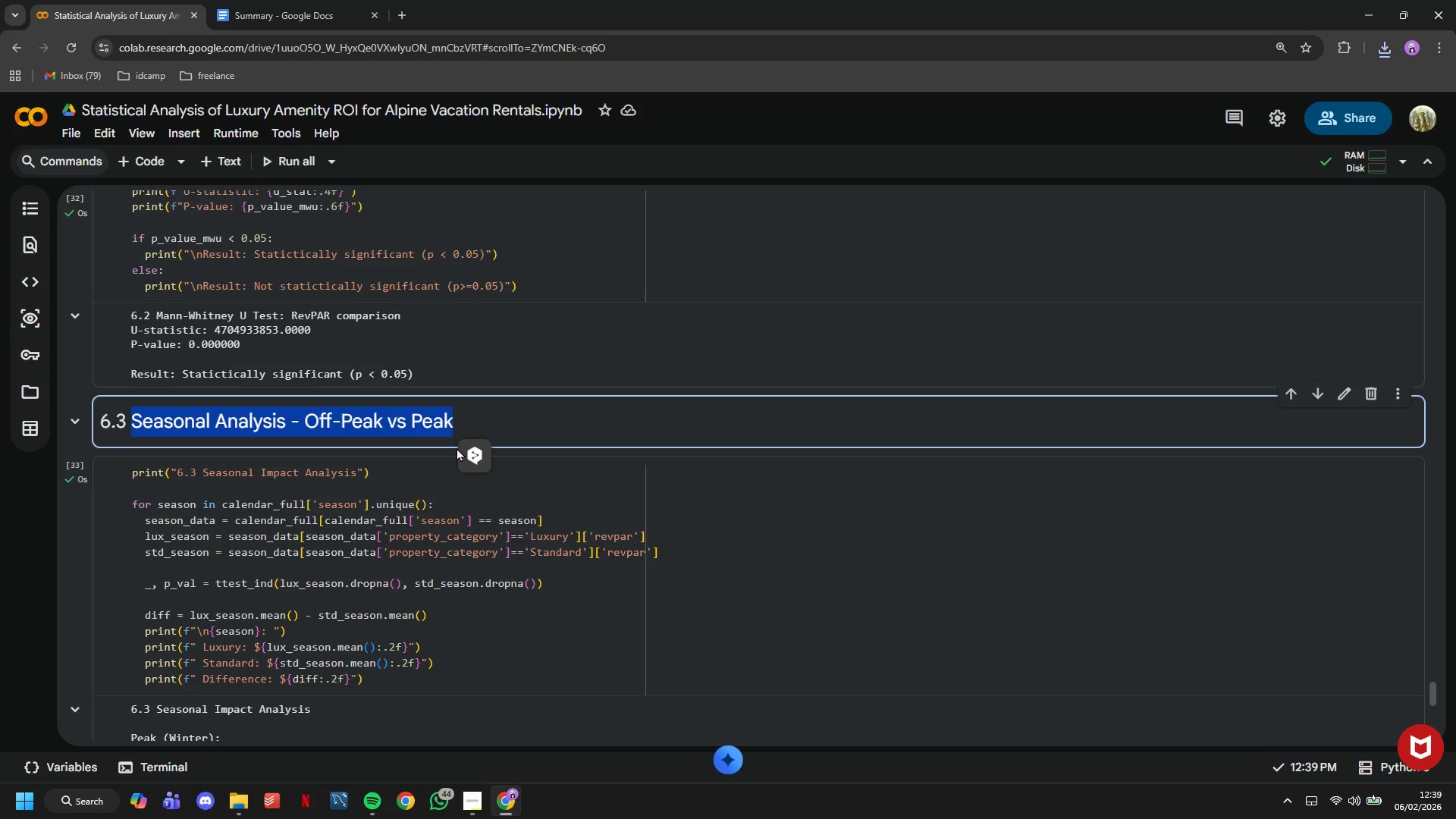 
key(Control+C)
 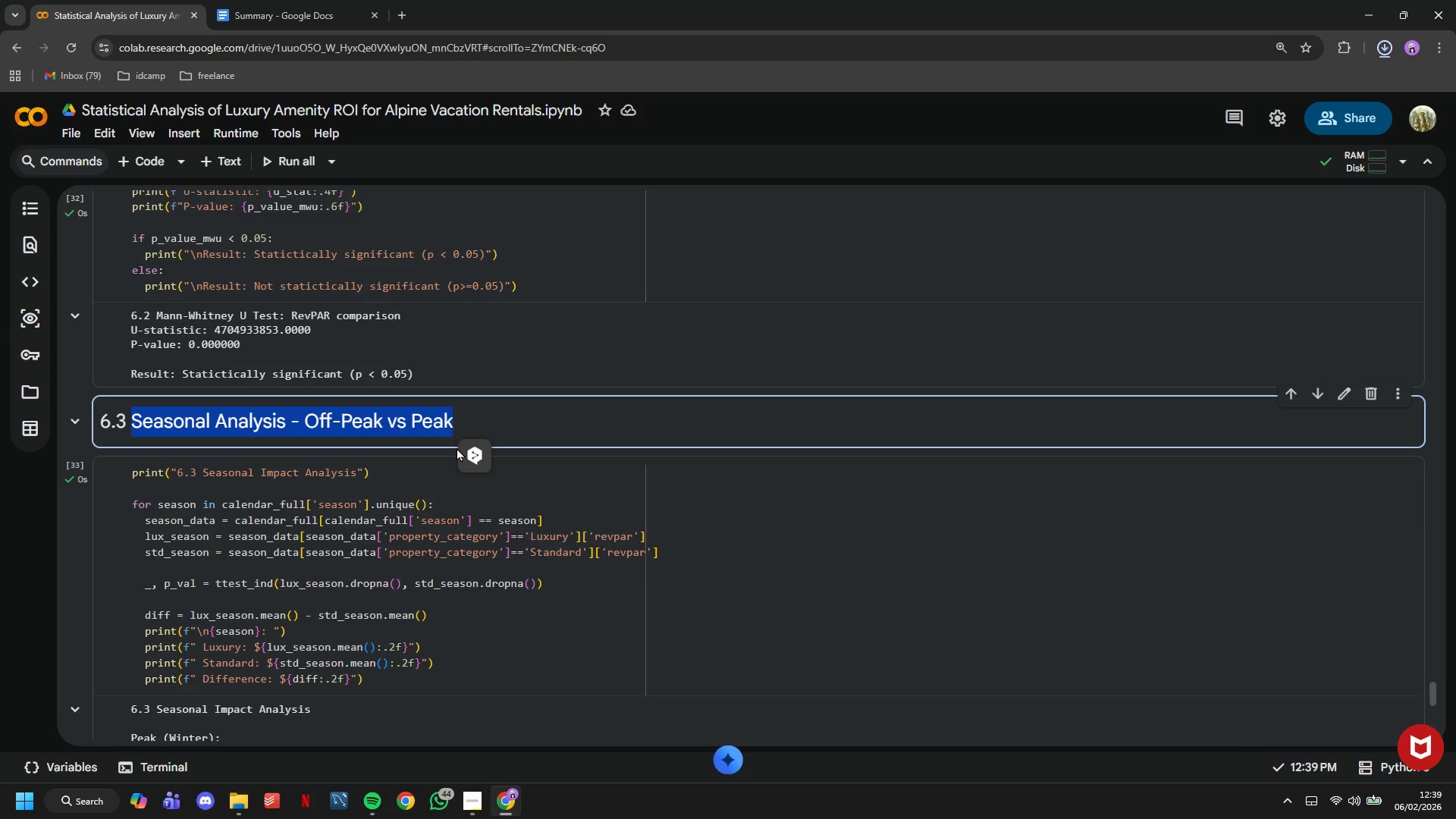 
scroll: coordinate [297, 454], scroll_direction: up, amount: 11.0
 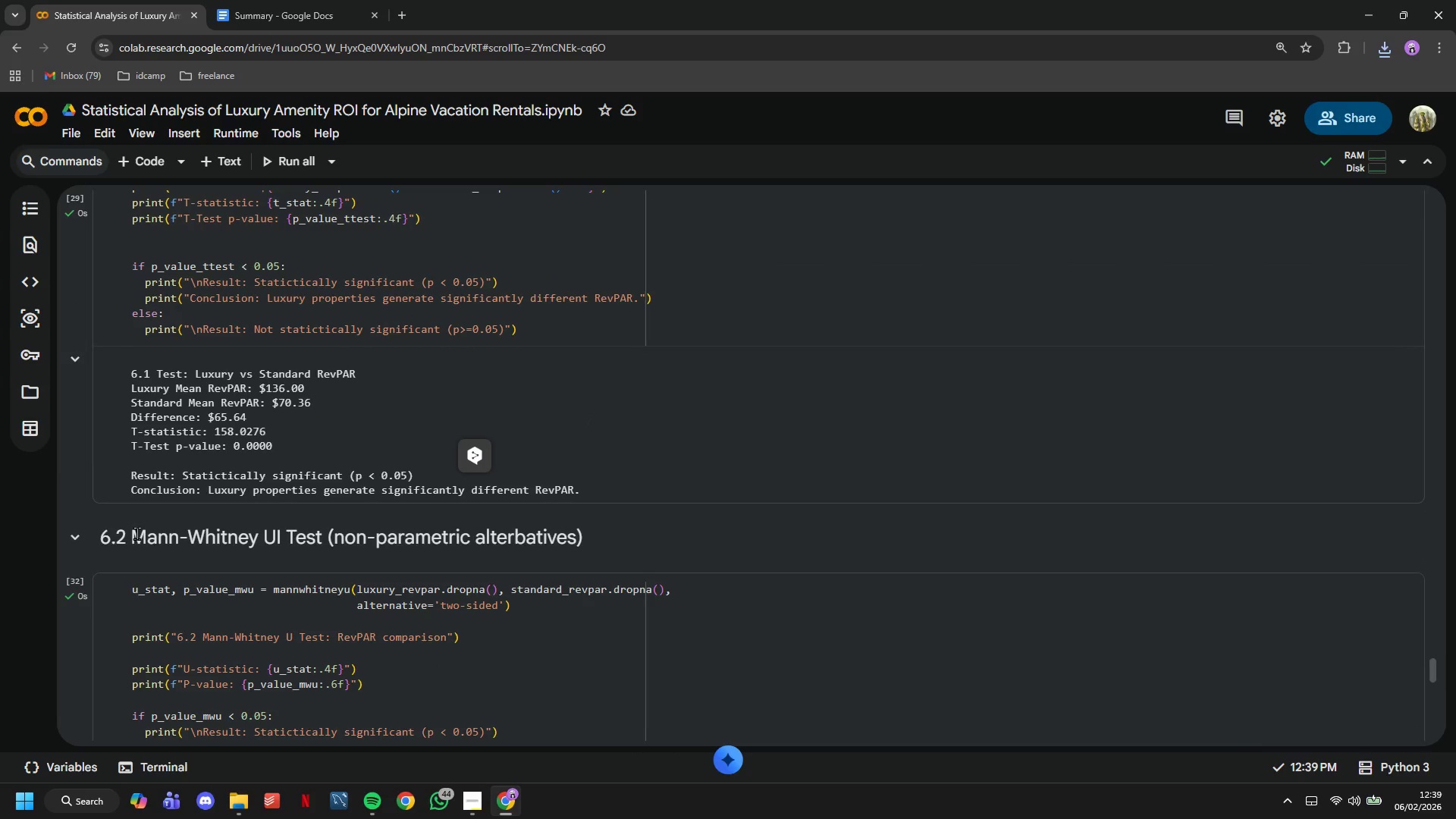 
left_click_drag(start_coordinate=[131, 533], to_coordinate=[855, 546])
 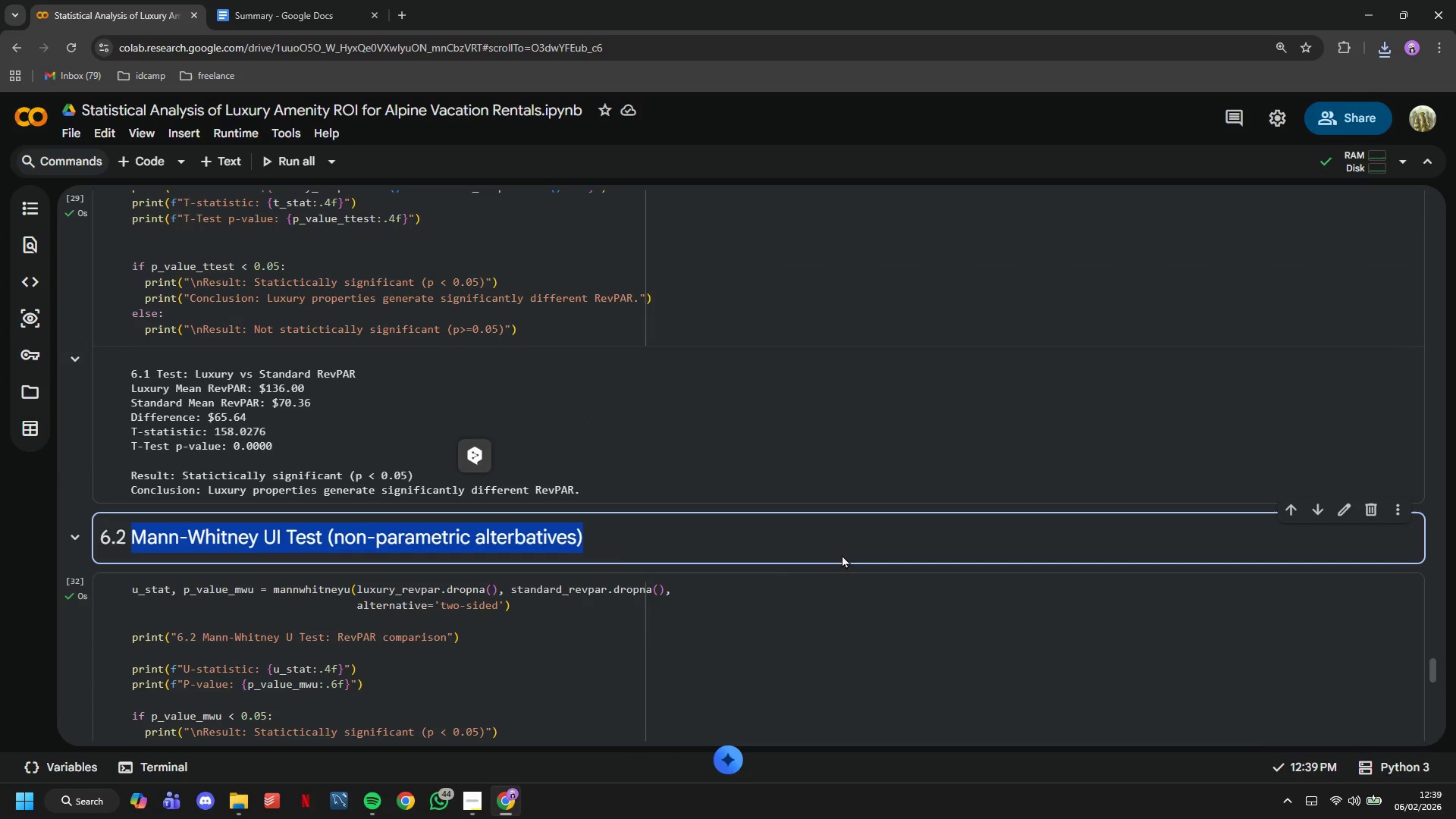 
key(Control+C)
 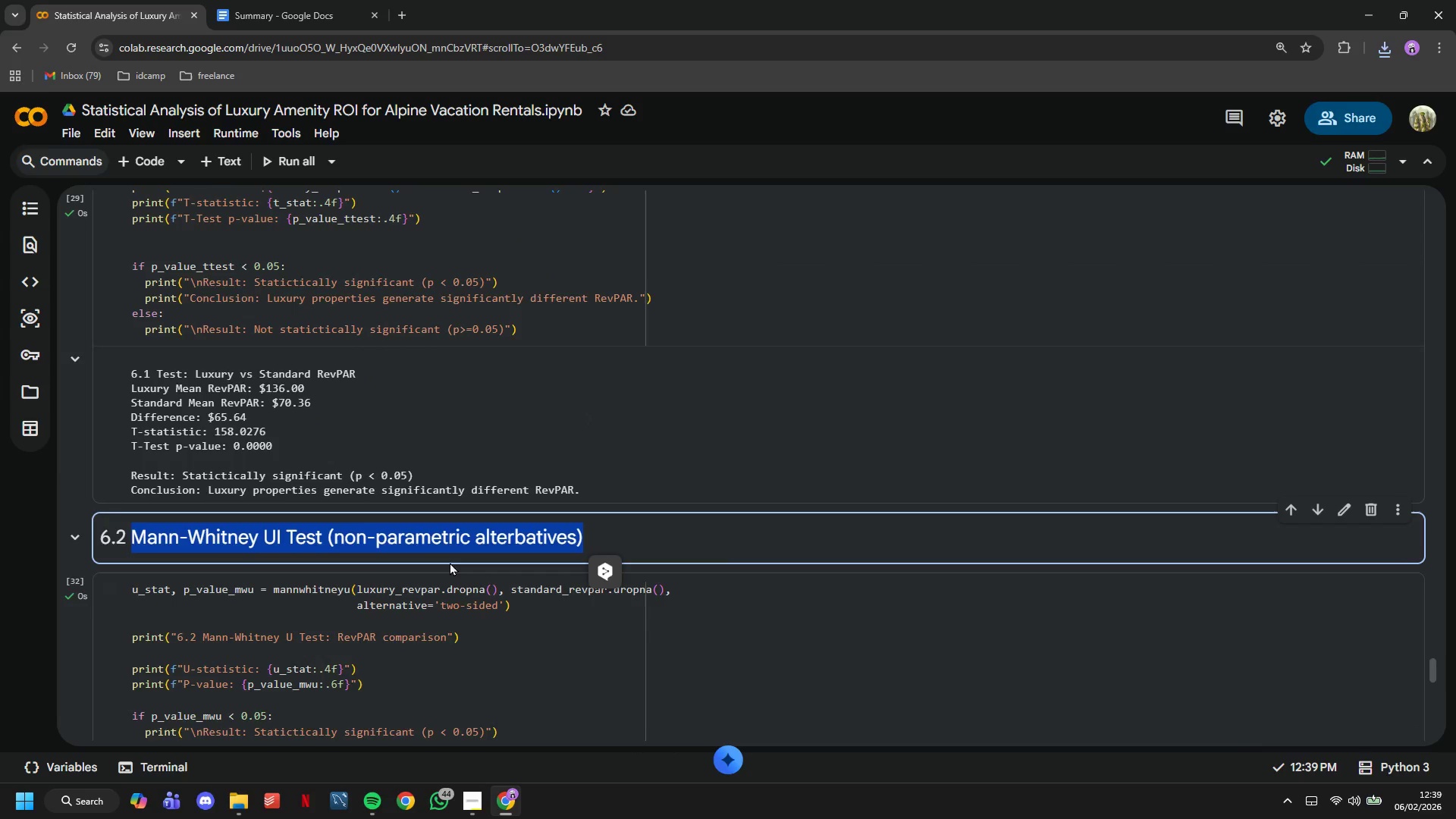 
scroll: coordinate [456, 562], scroll_direction: down, amount: 8.0
 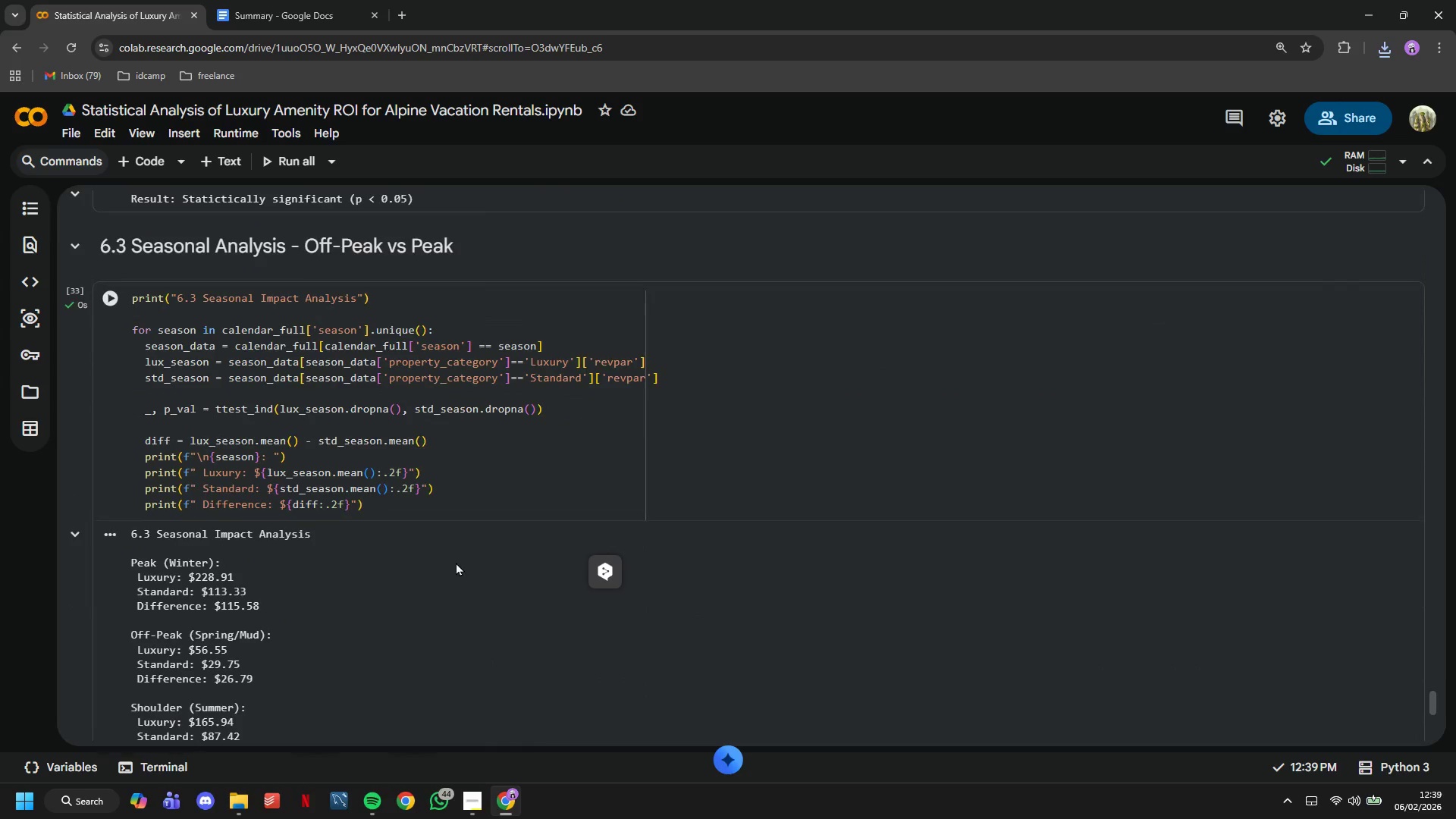 
left_click([456, 562])
 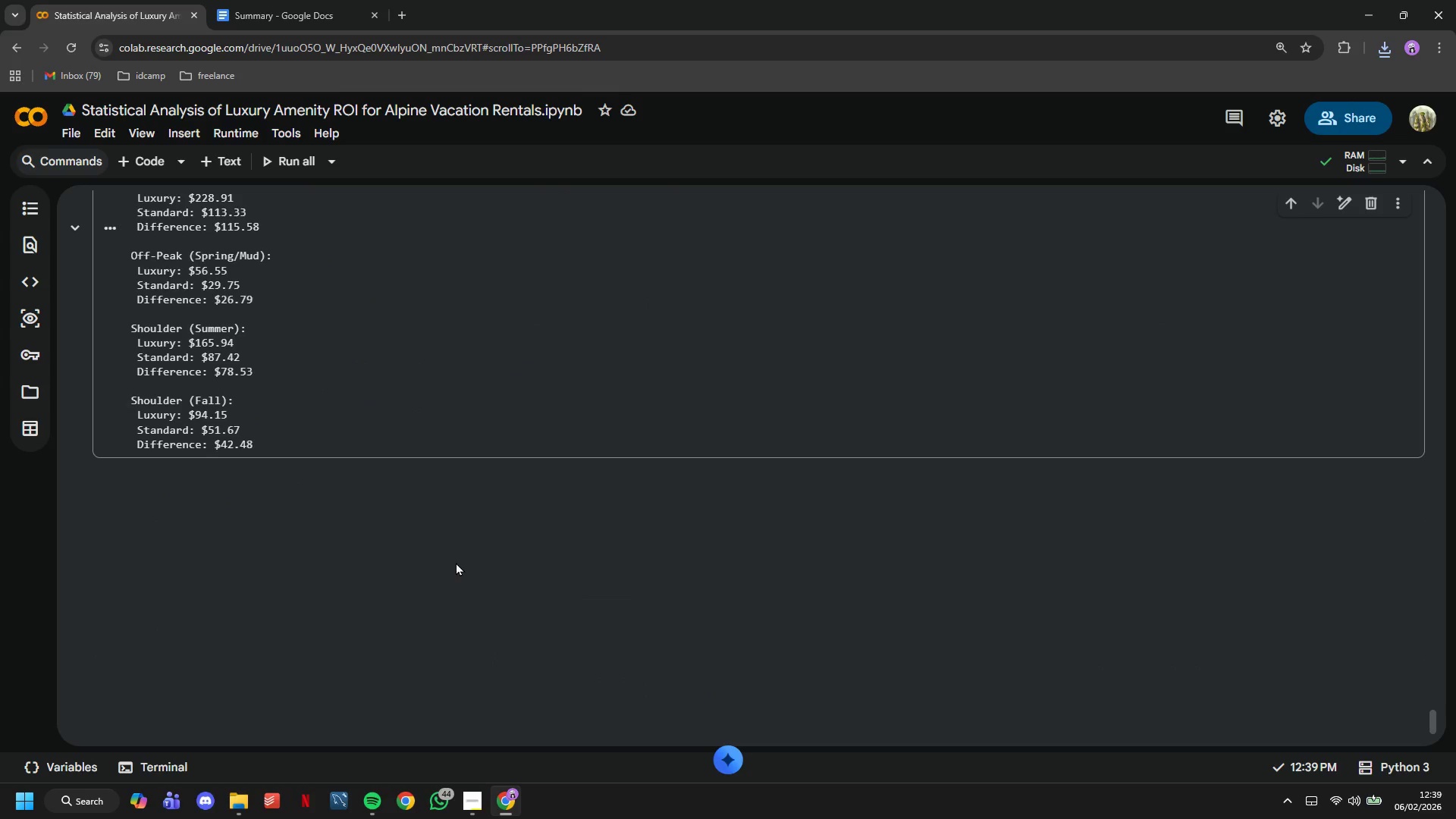 
wait(9.09)
 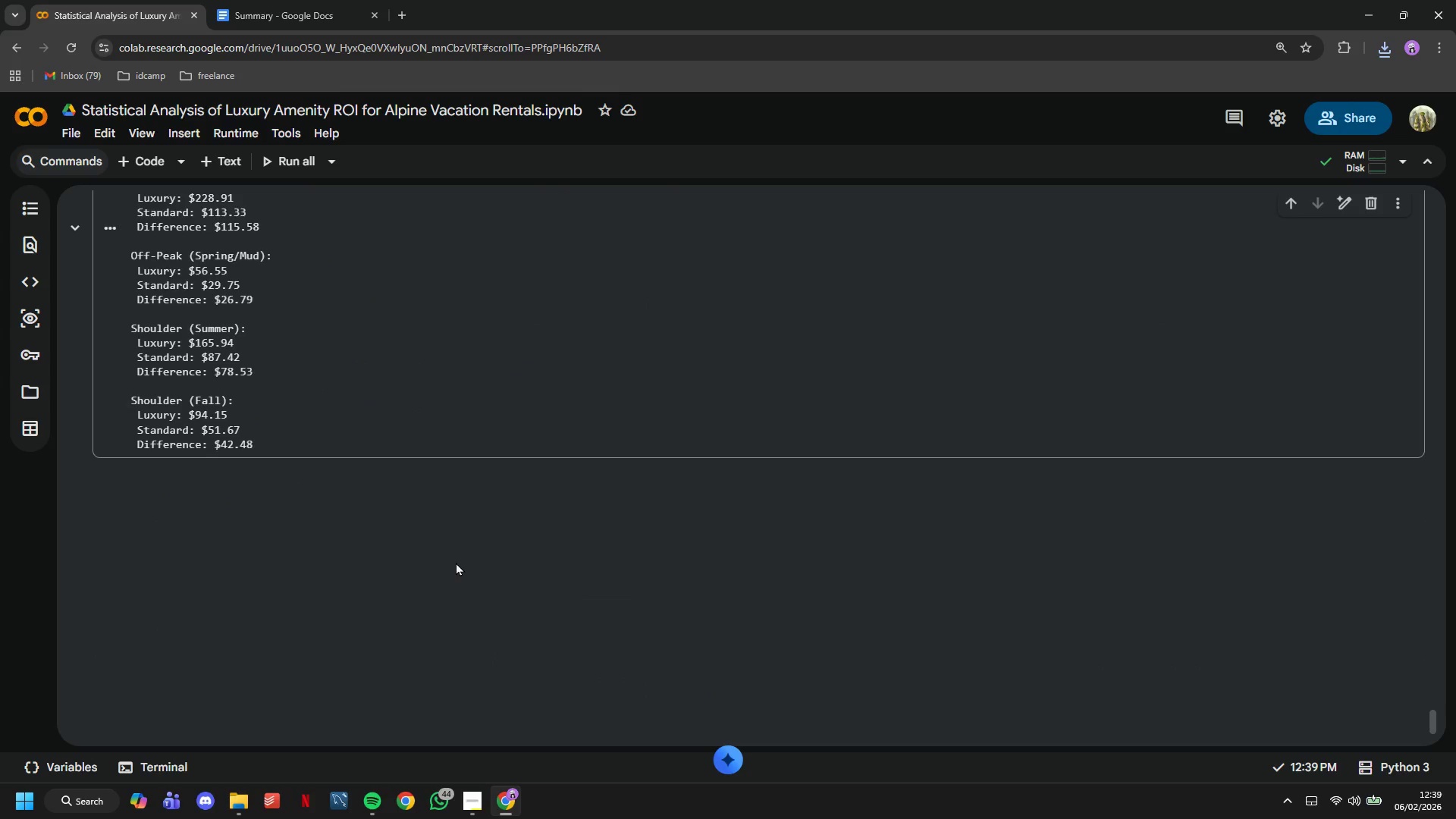 
left_click([370, 442])
 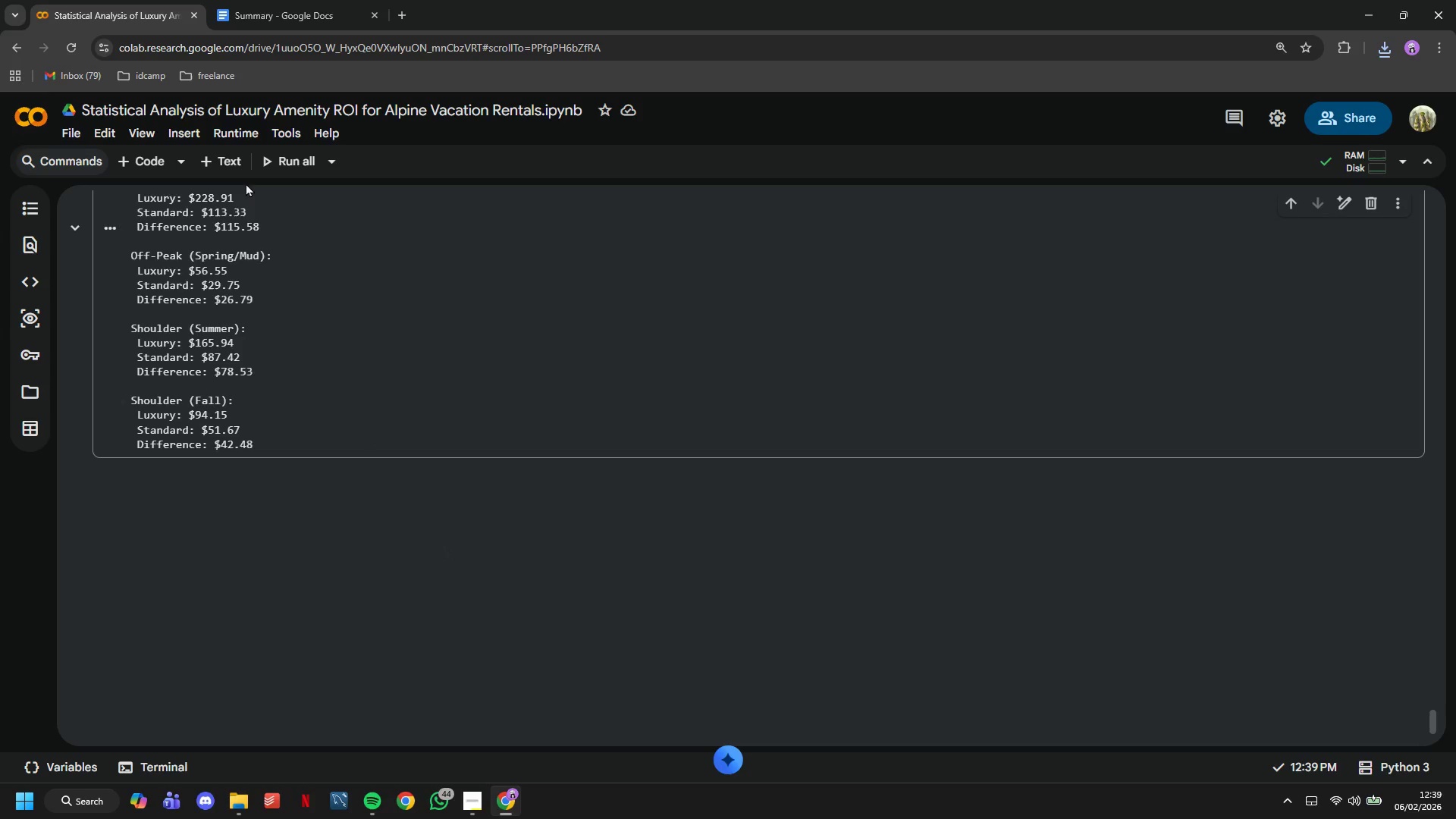 
left_click([236, 168])
 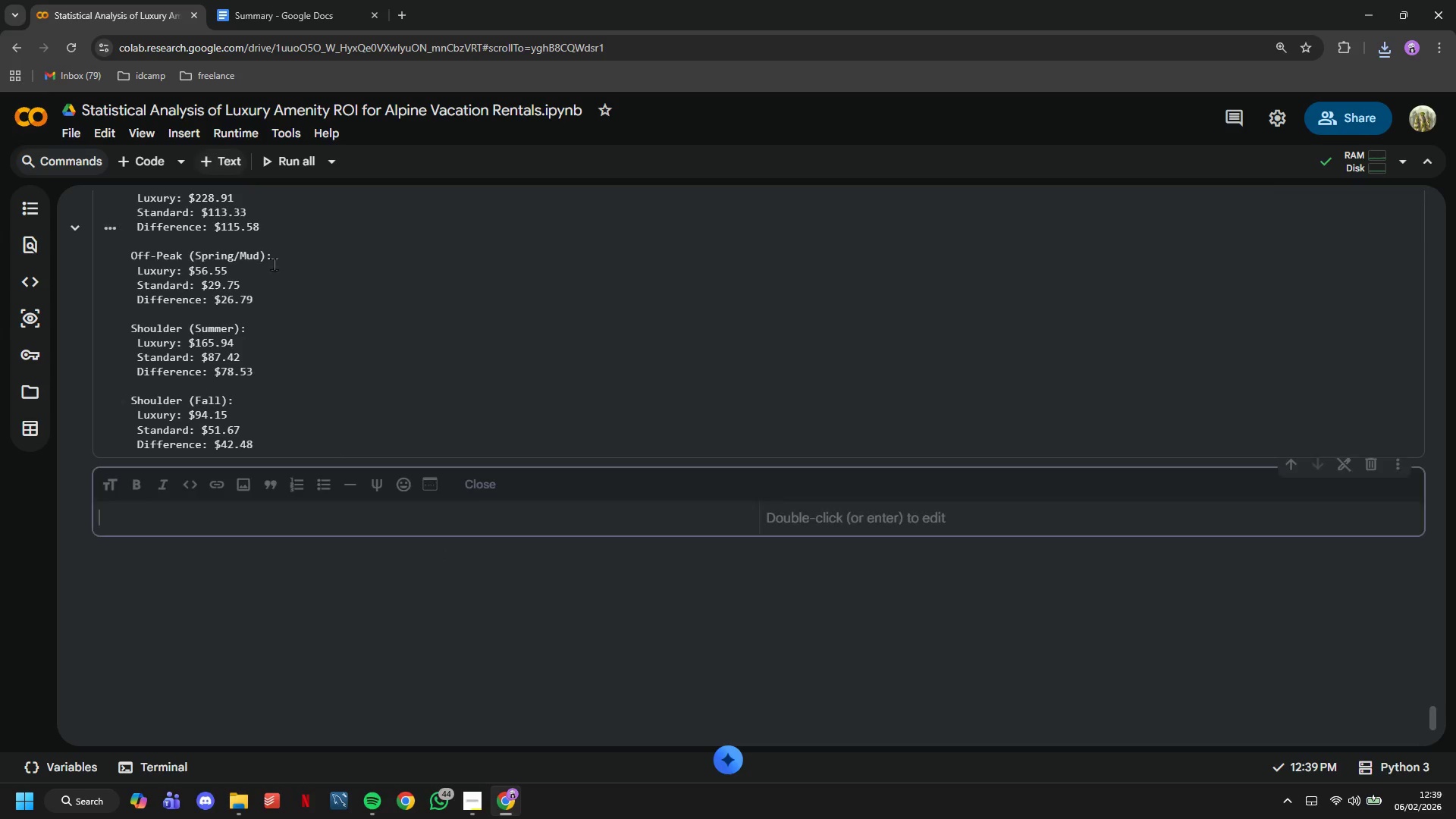 
type(## 6.3)
key(Backspace)
type(4 Correlation: Luxury amenit)
key(Backspace)
type(ties vs Review Scores)
 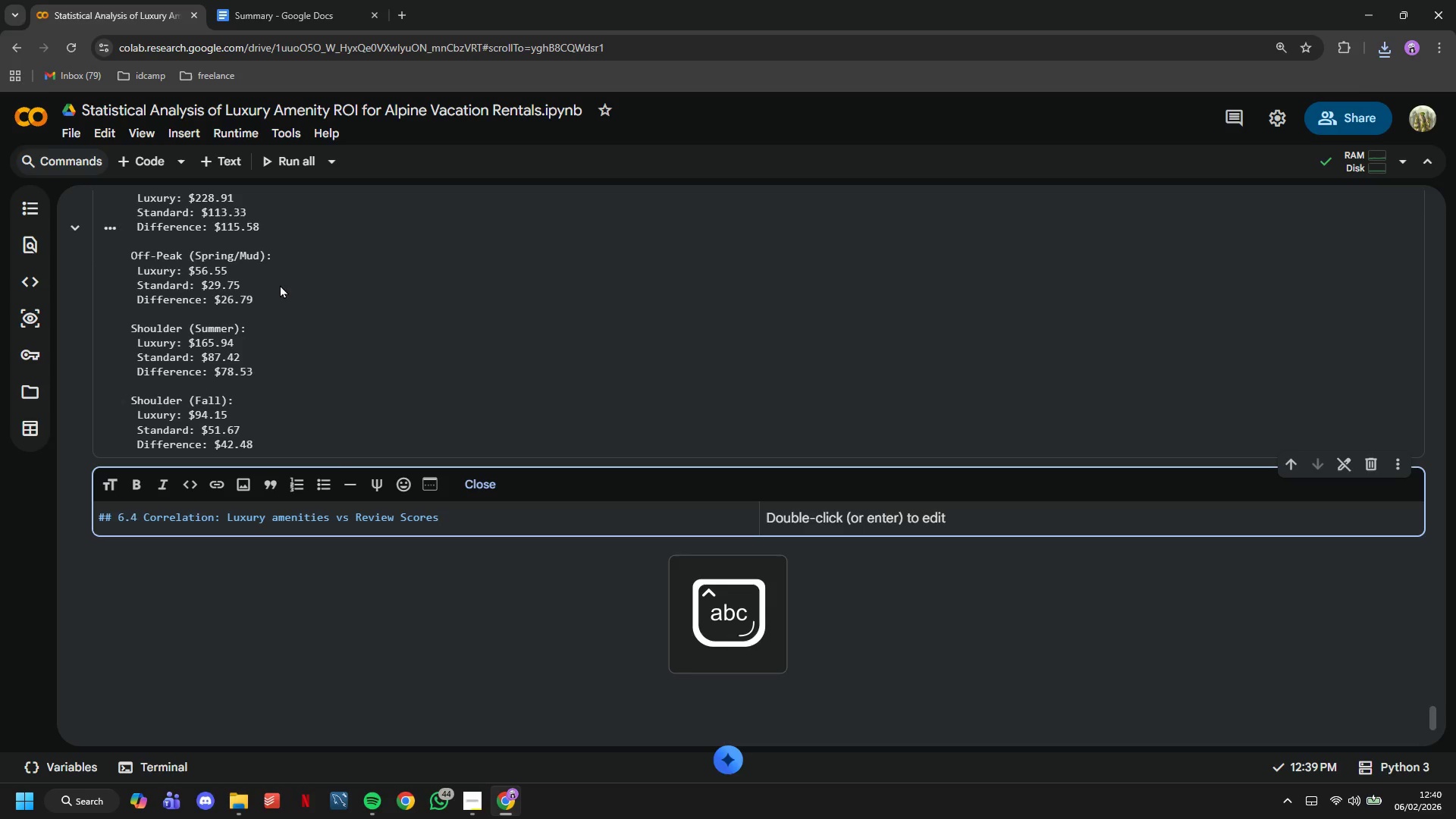 
 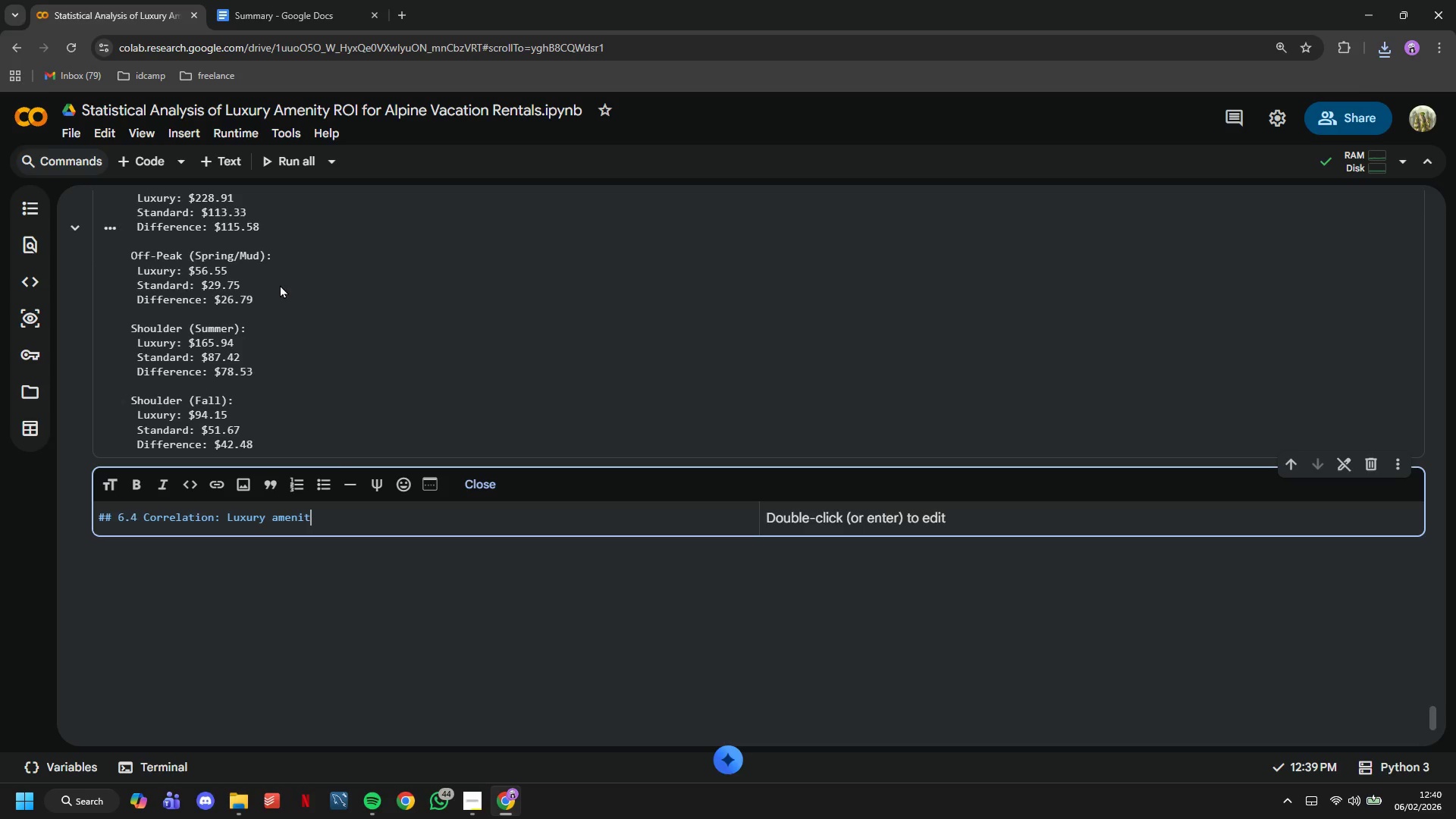 
key(ArrowRight)
 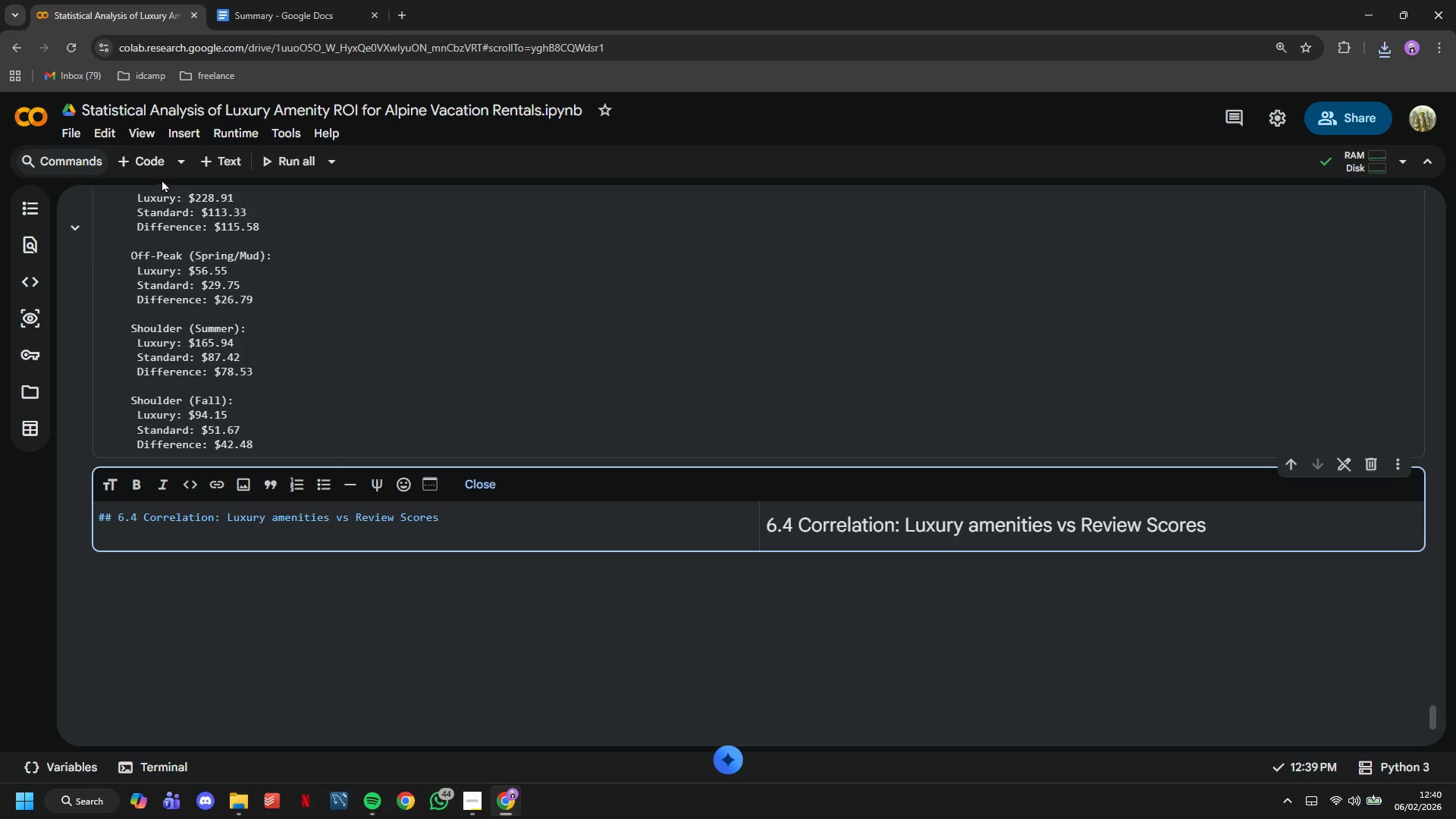 
left_click([152, 174])
 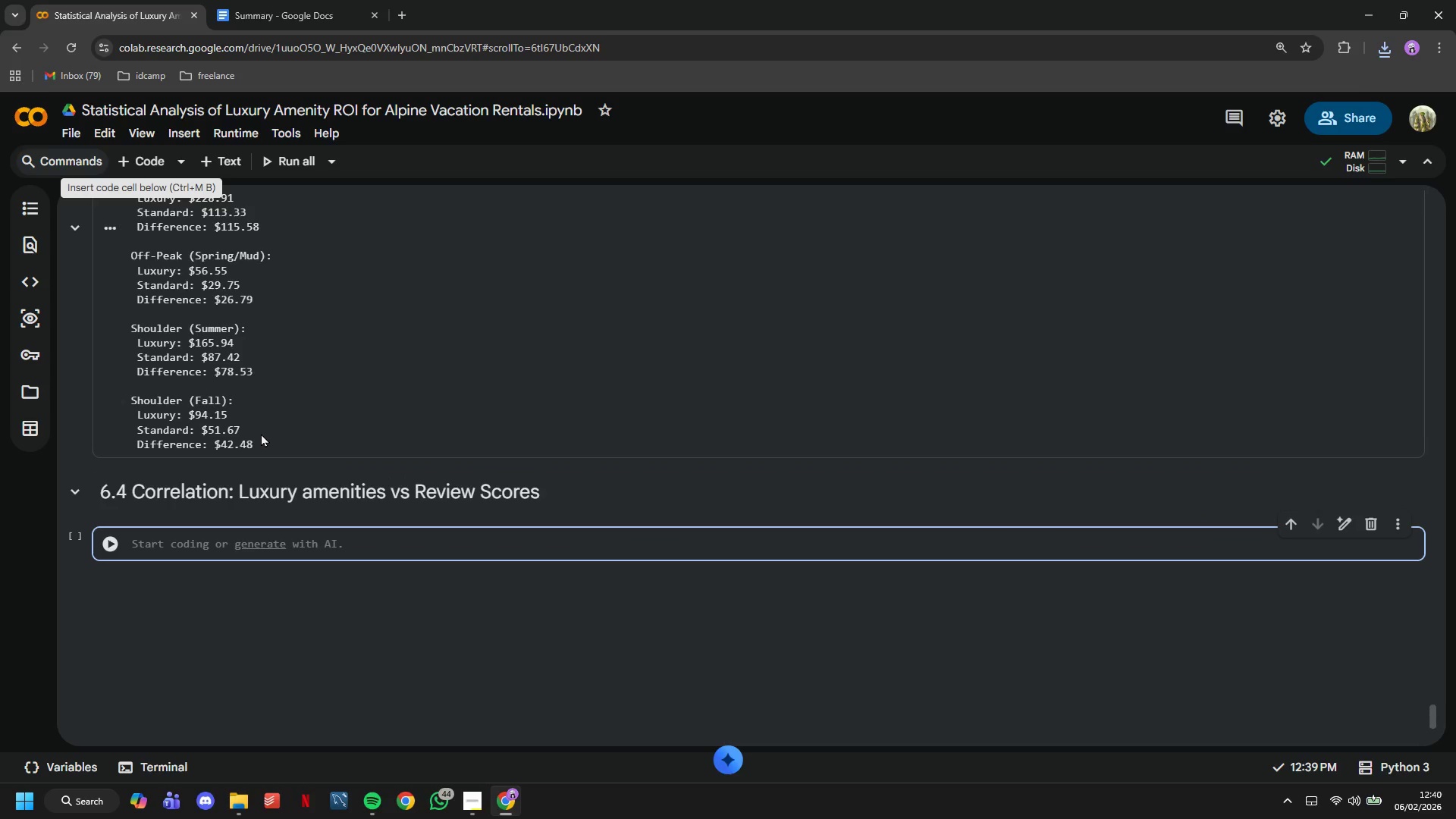 
type(print("6.4 Correlation Analysis: Amenities bs)
key(Backspace)
key(Backspace)
type(vs Revoew Scores)
 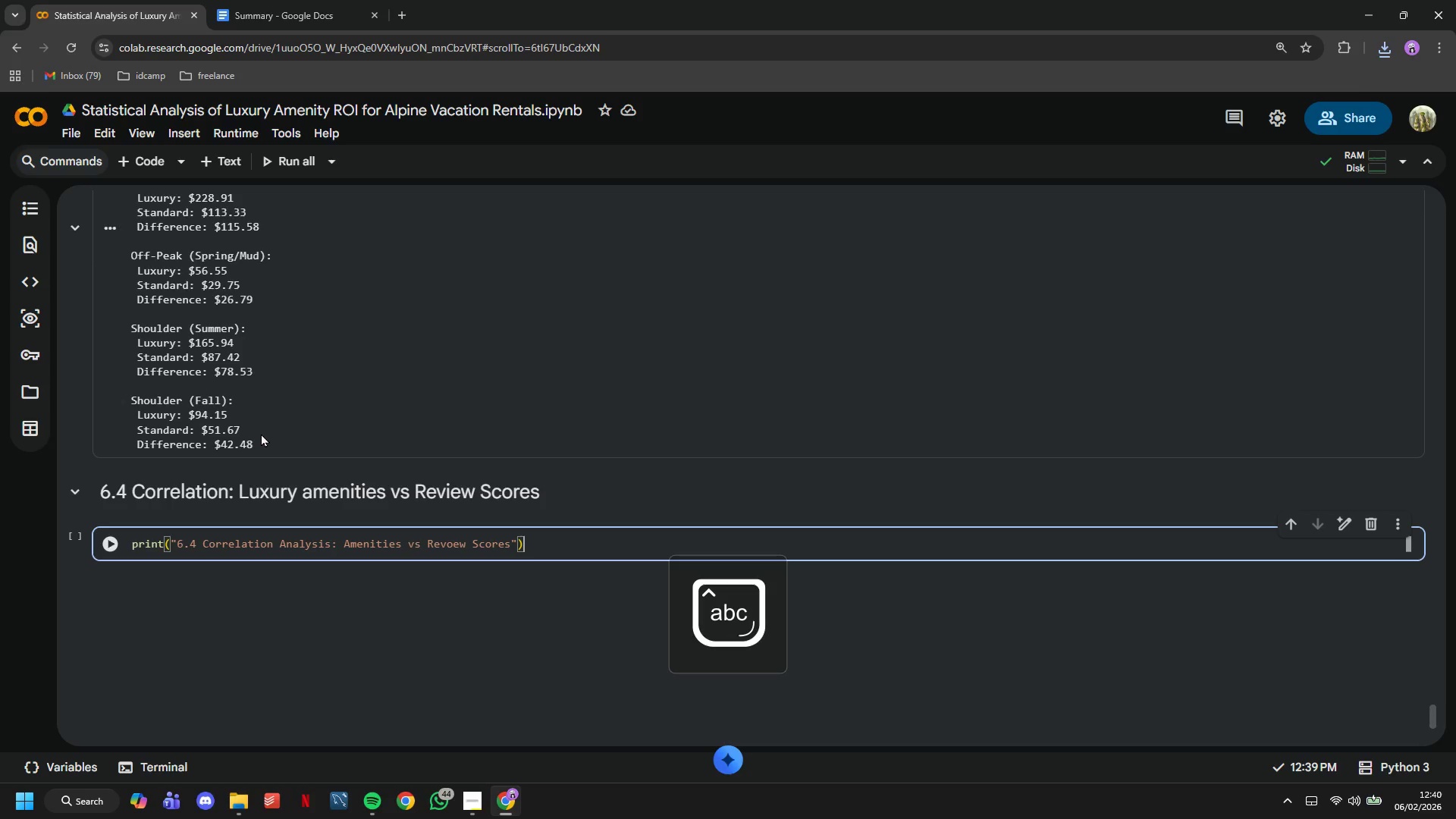 
 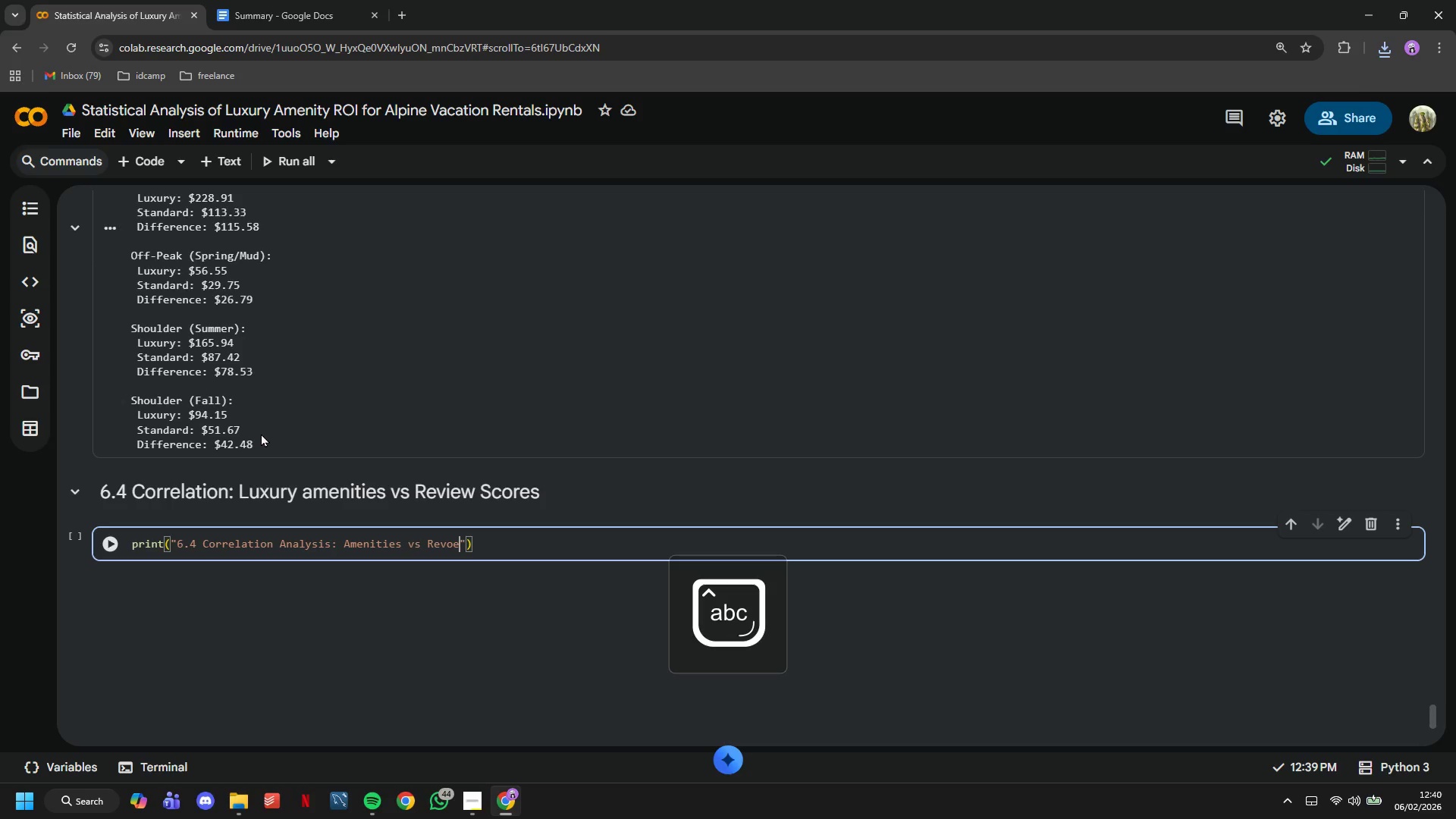 
key(ArrowRight)
 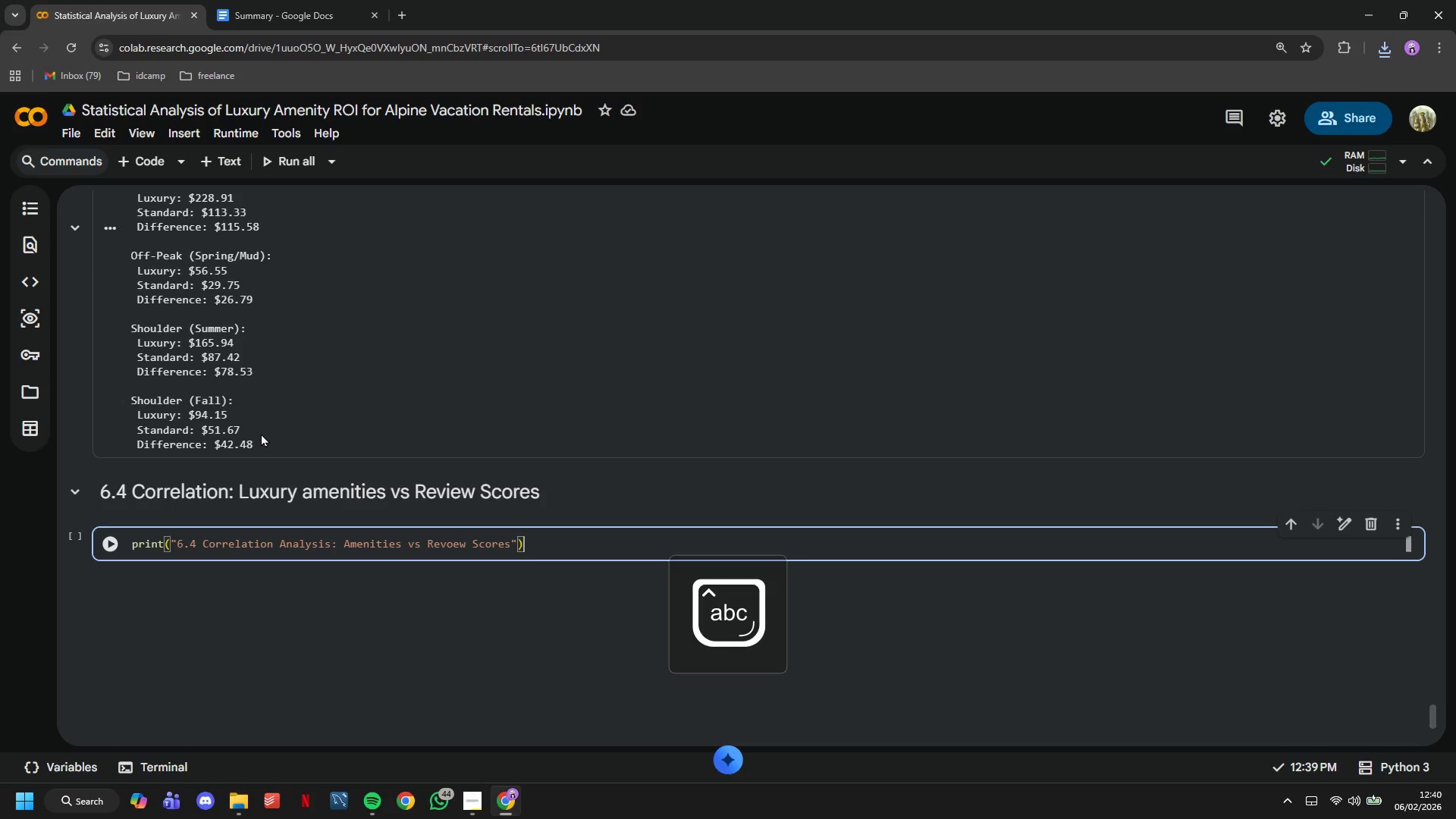 
key(ArrowRight)
 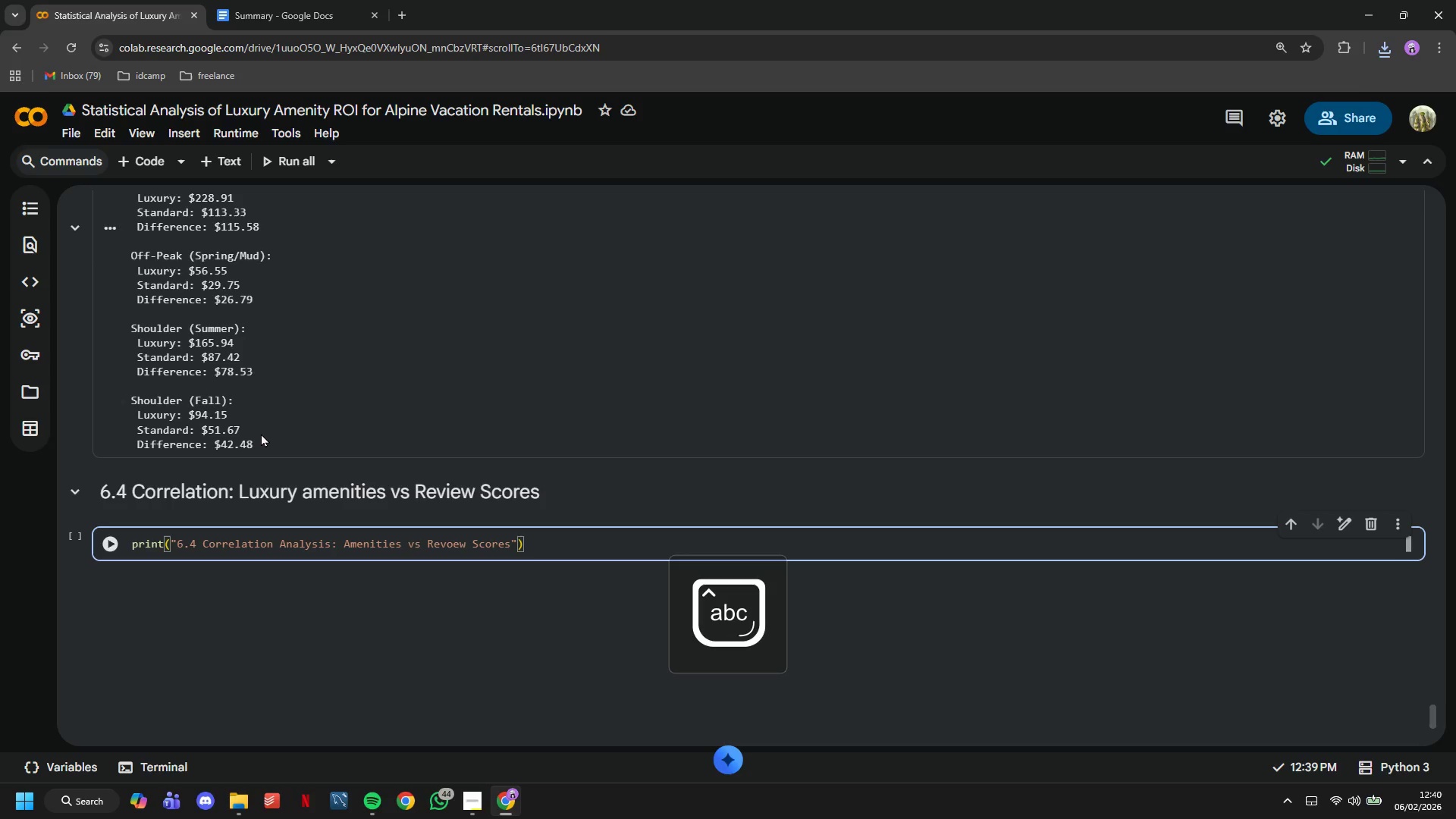 
key(Enter)
 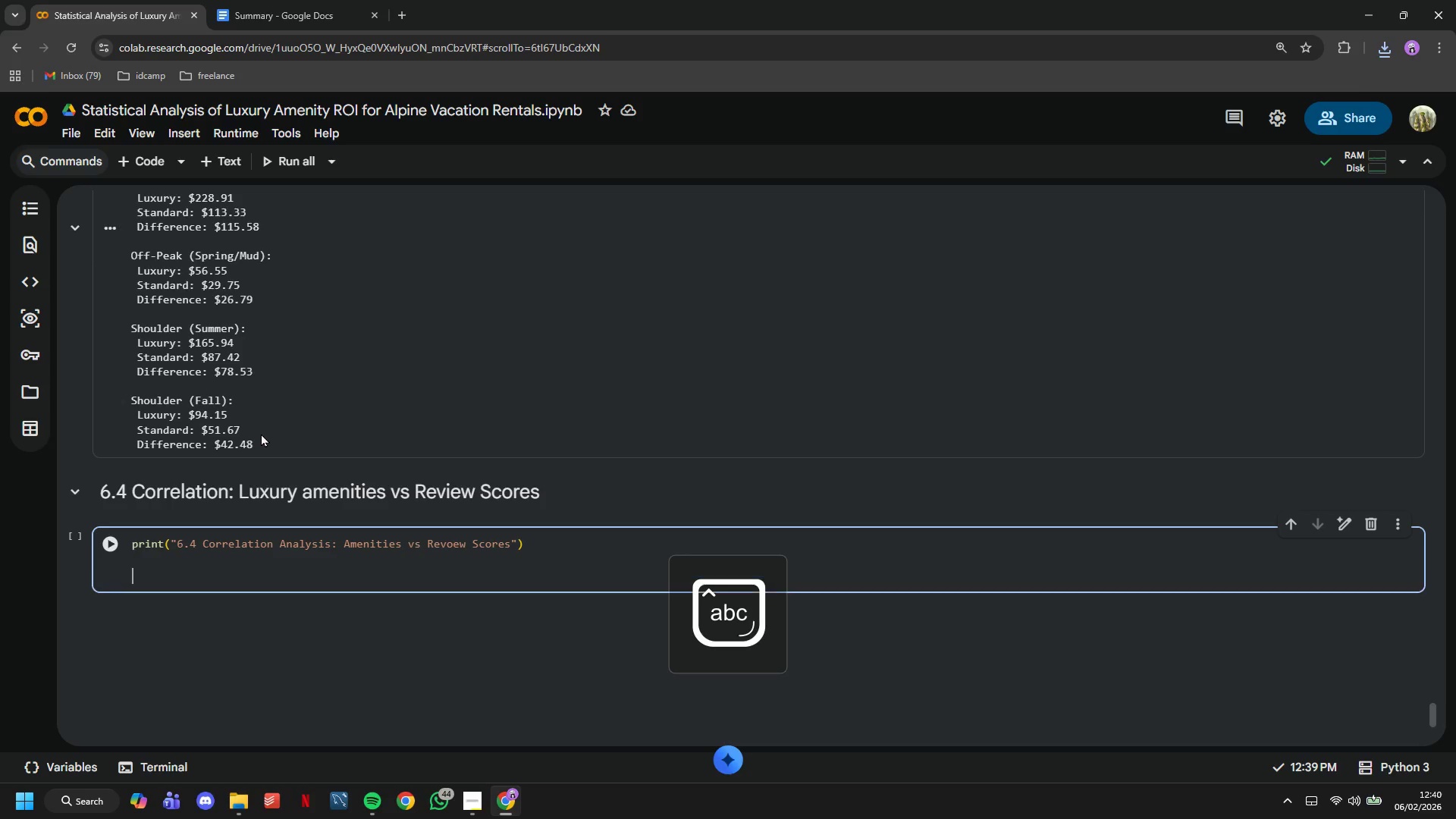 
key(Enter)
 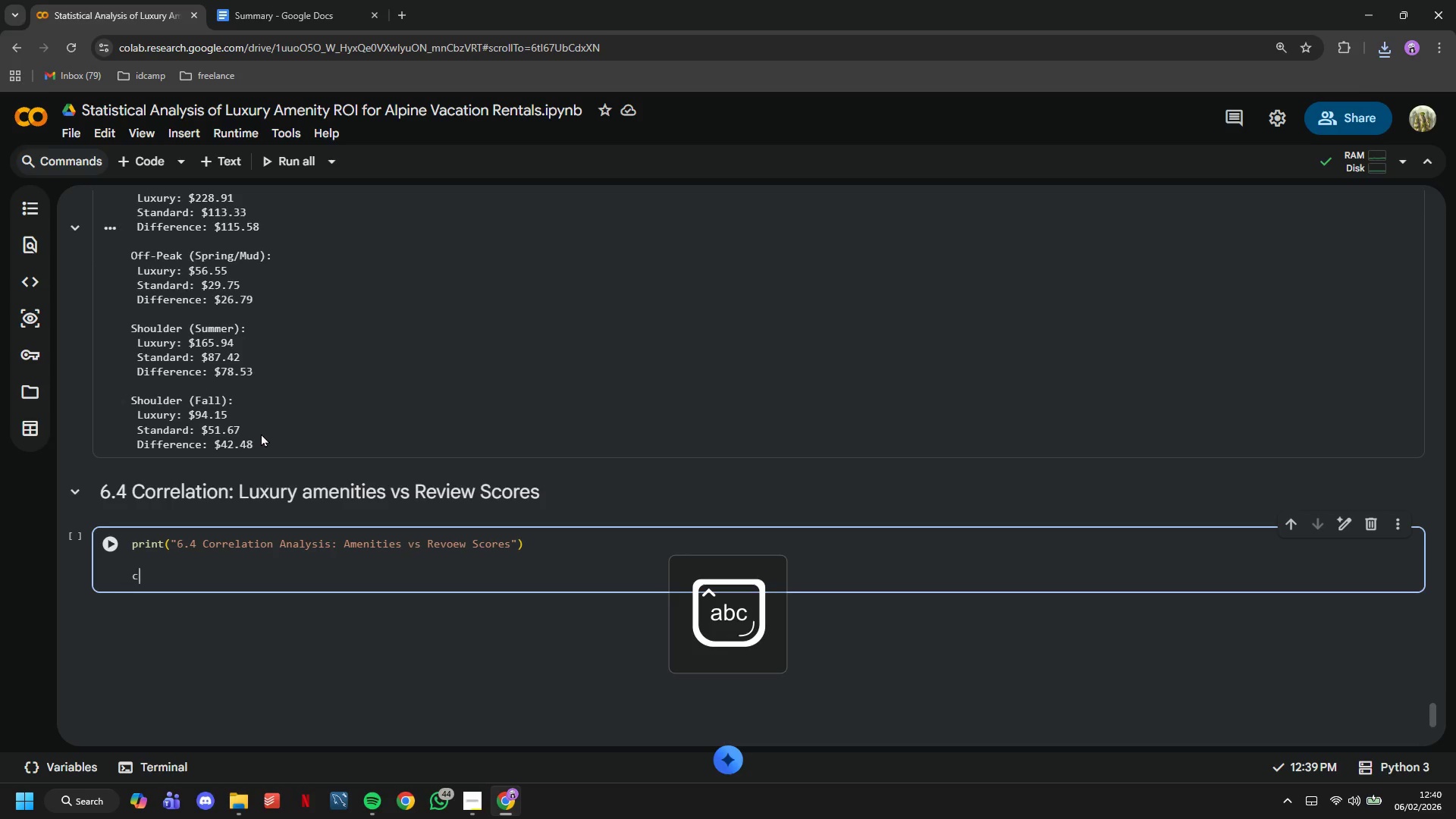 
type(correlation -)
key(Backspace)
type(= stats.pearsonr()
 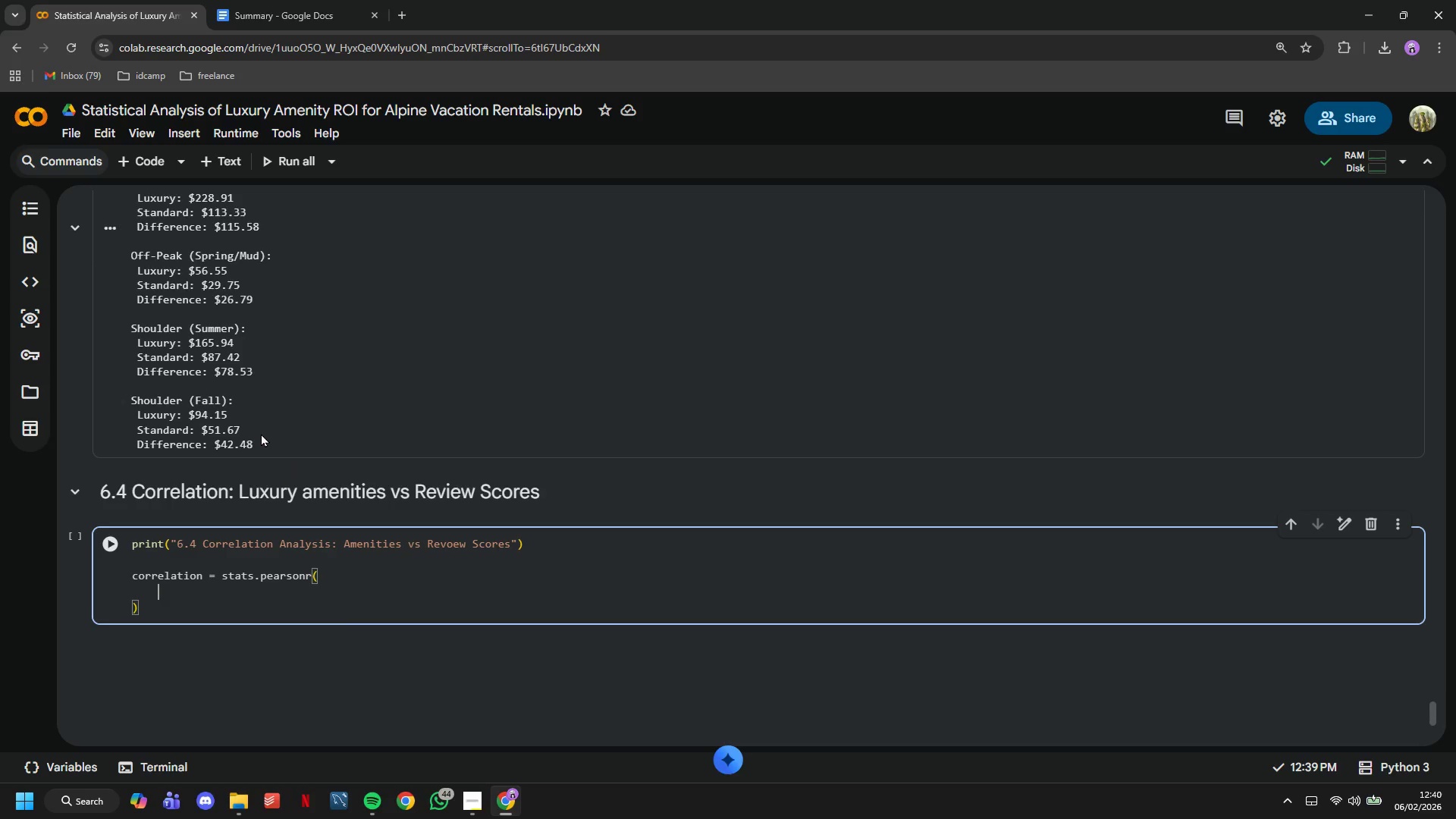 
 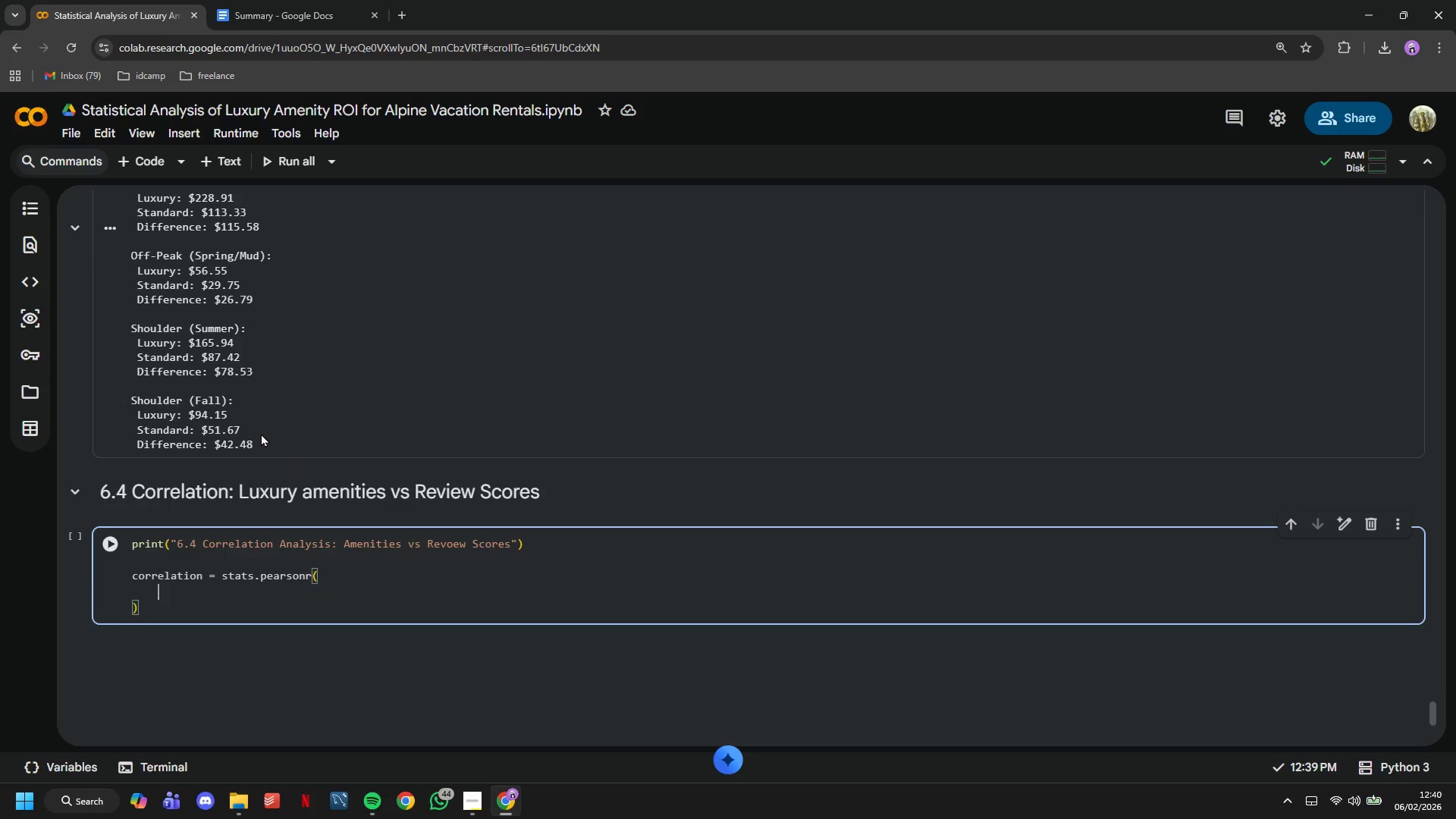 
key(Enter)
 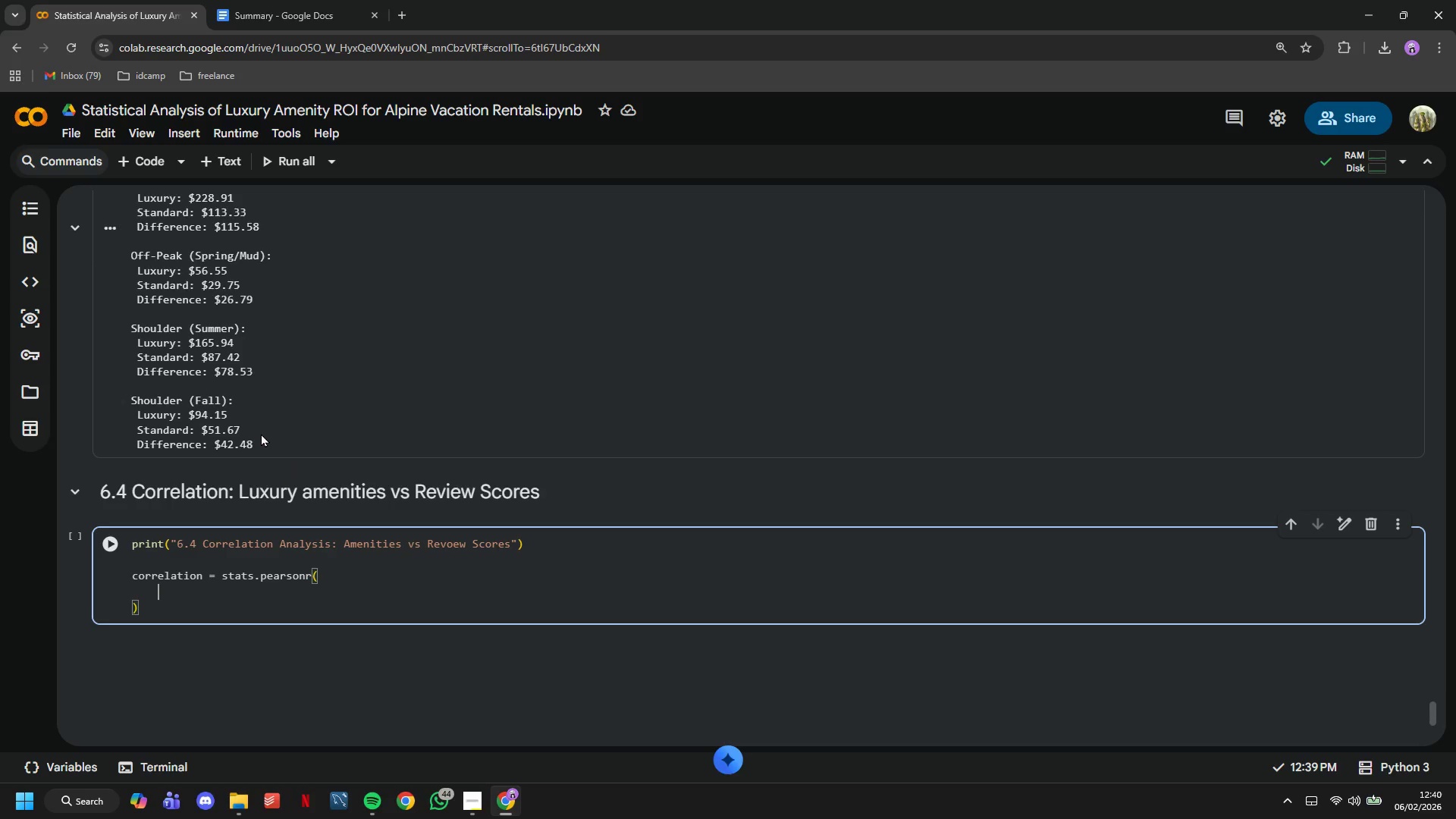 
type(listings['luxury_amenity_count)
 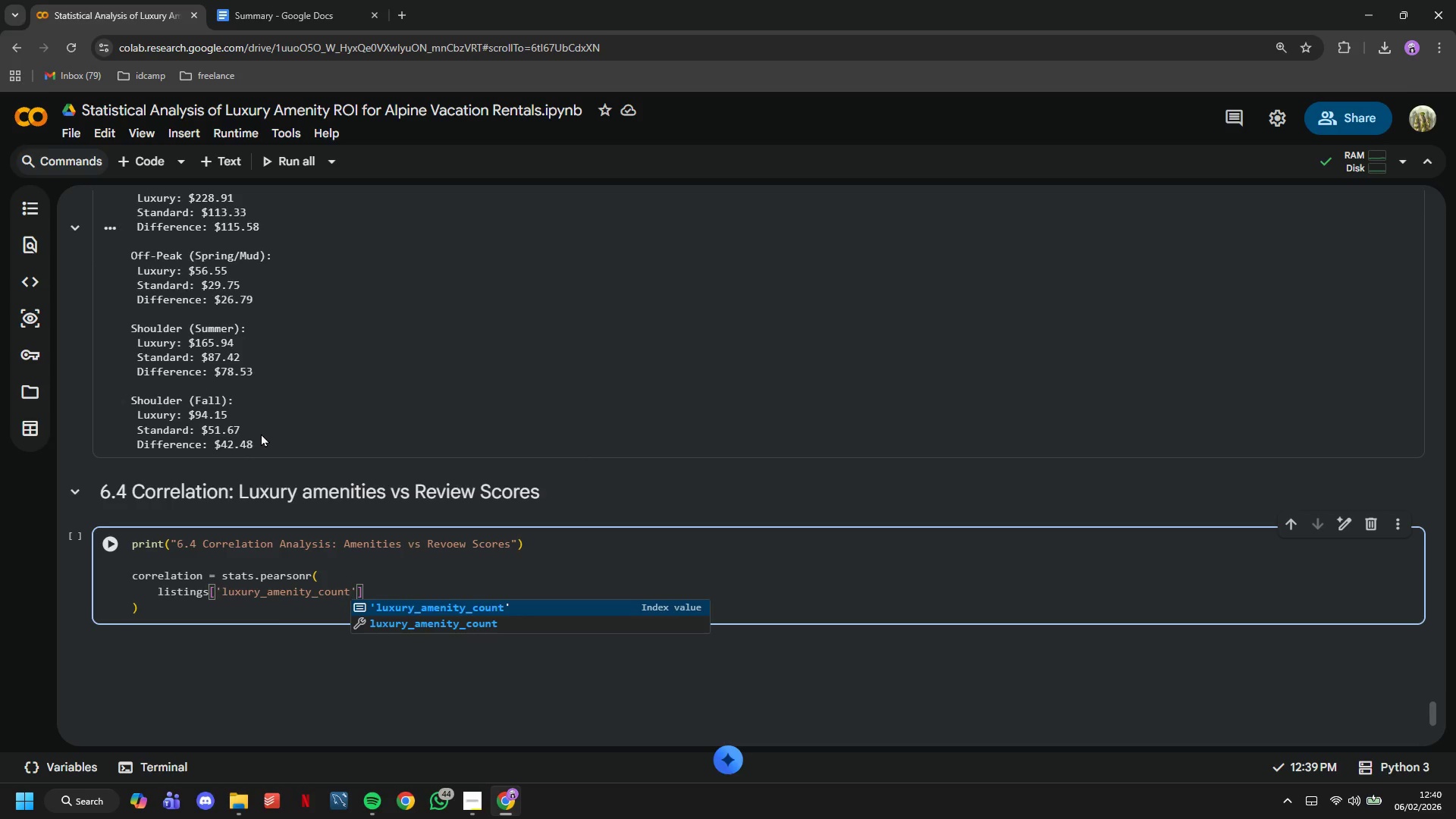 
wait(56.44)
 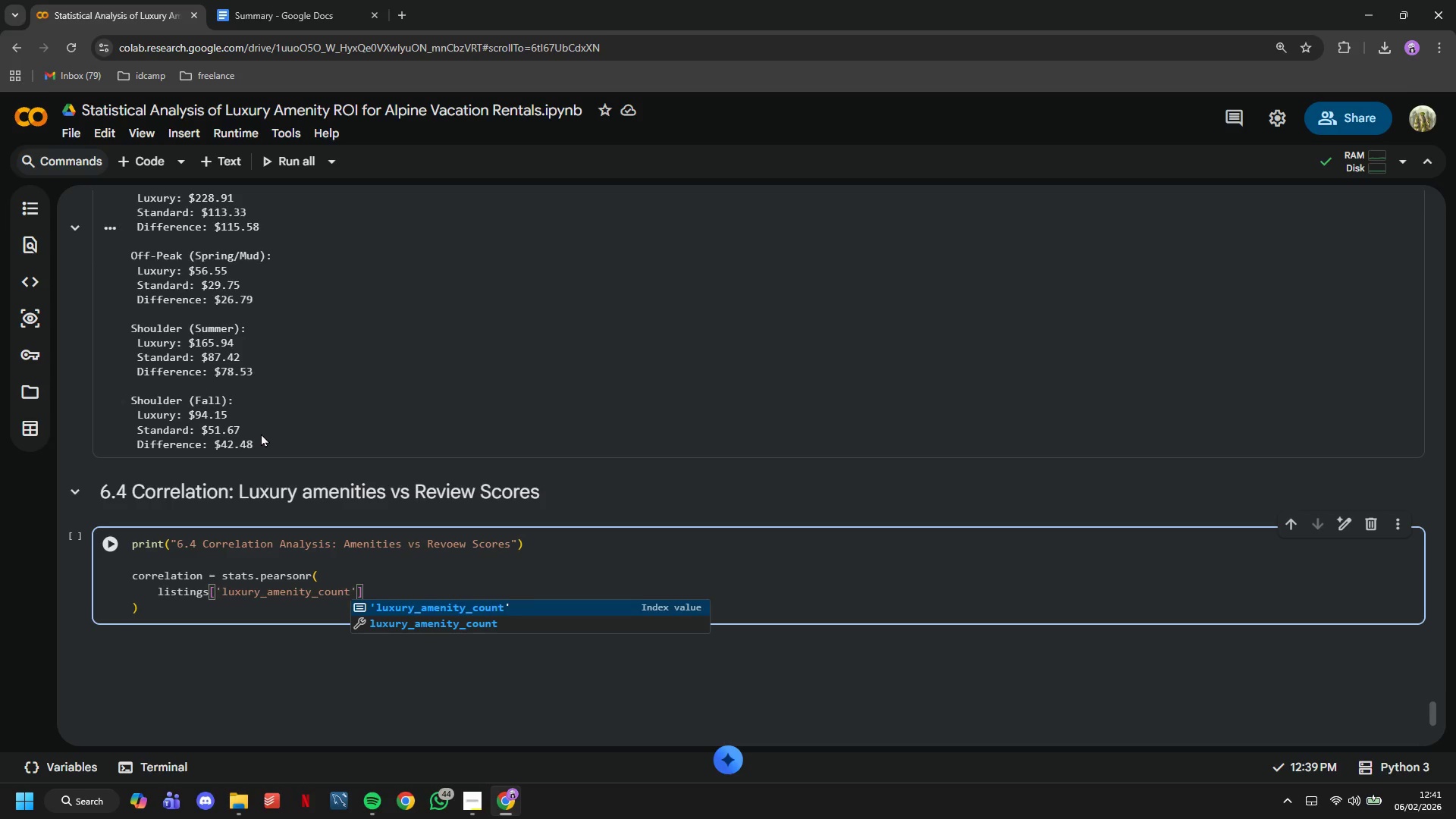 
key(ArrowRight)
 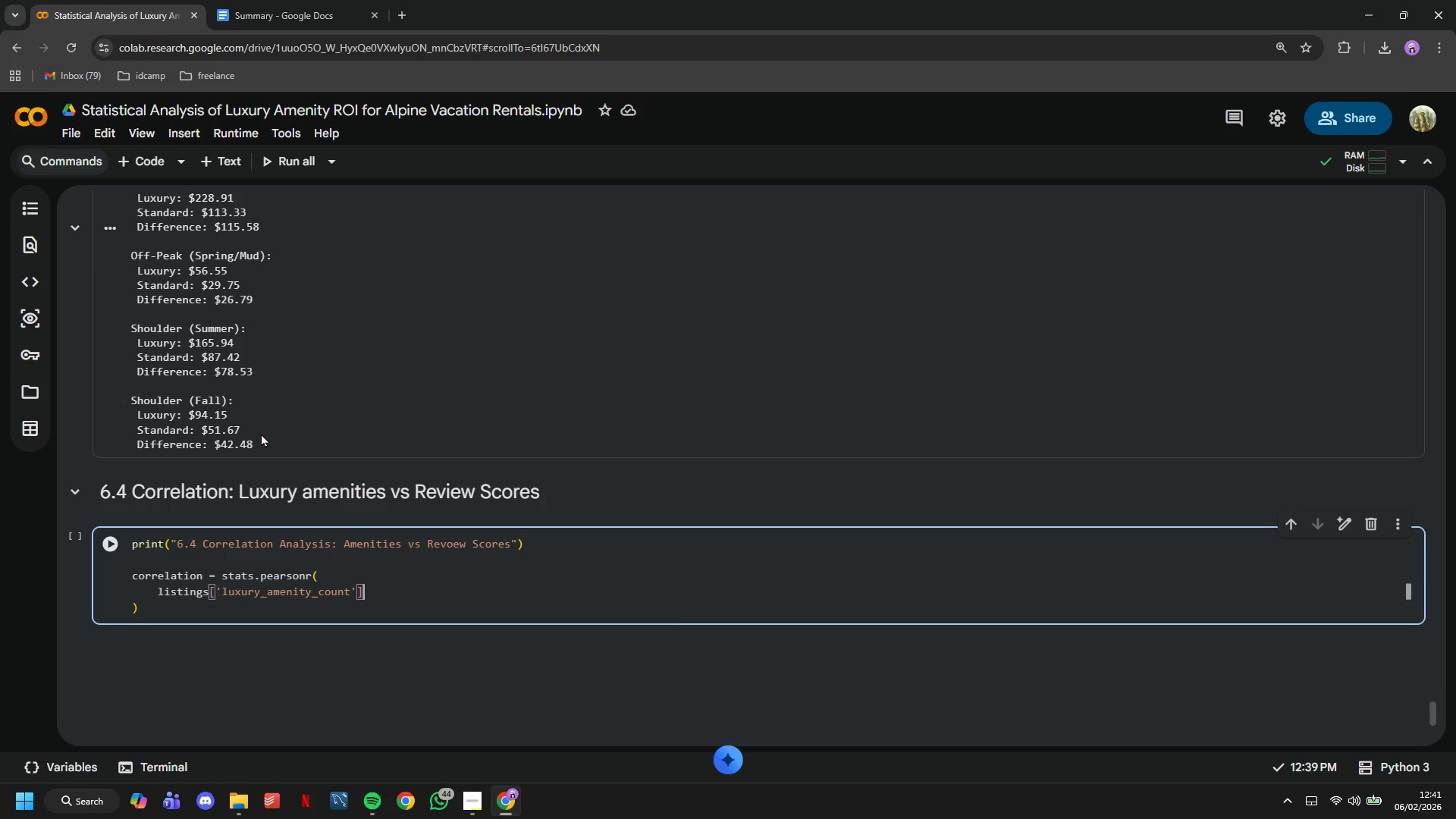 
key(ArrowRight)
 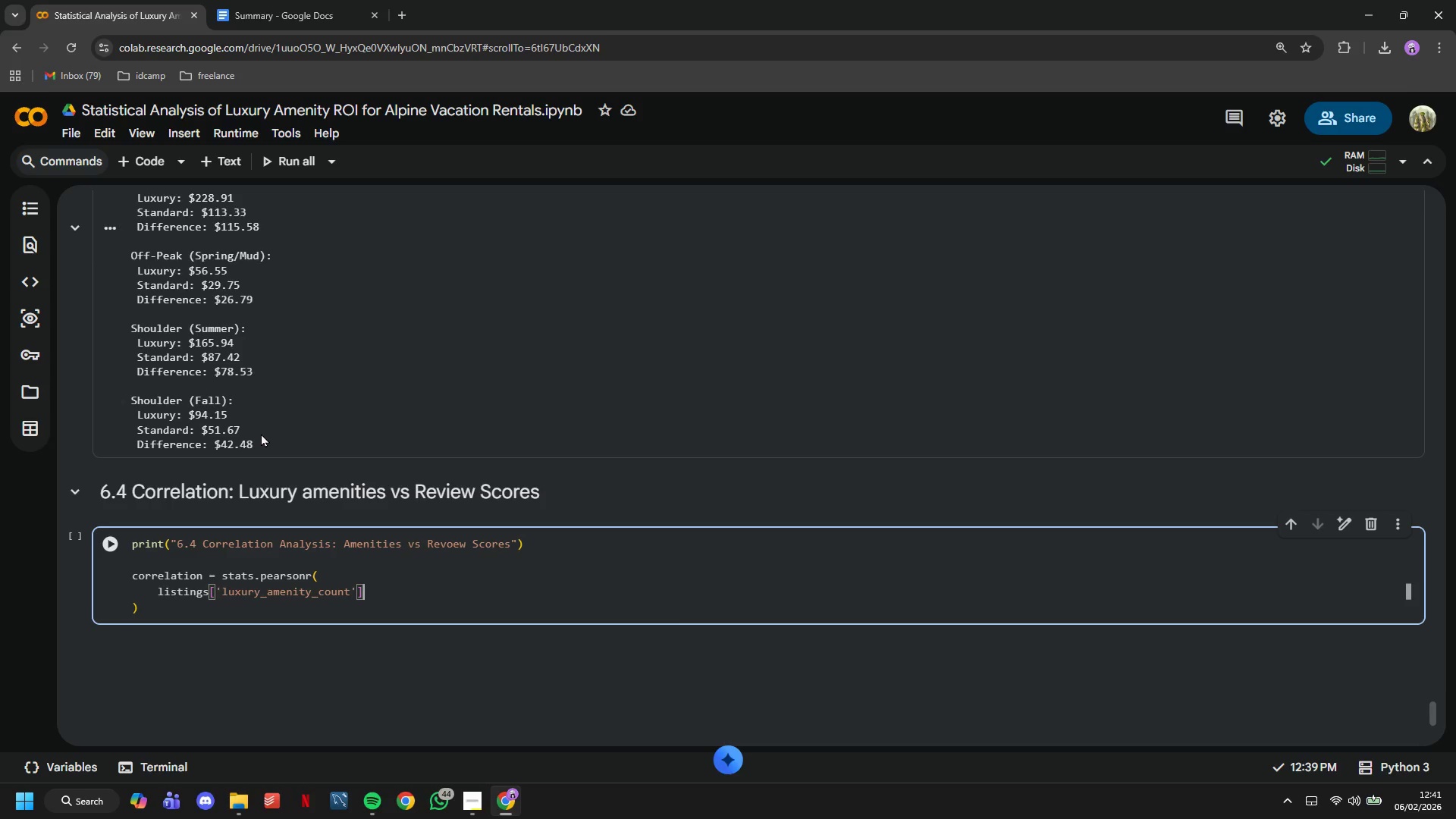 
key(Comma)
 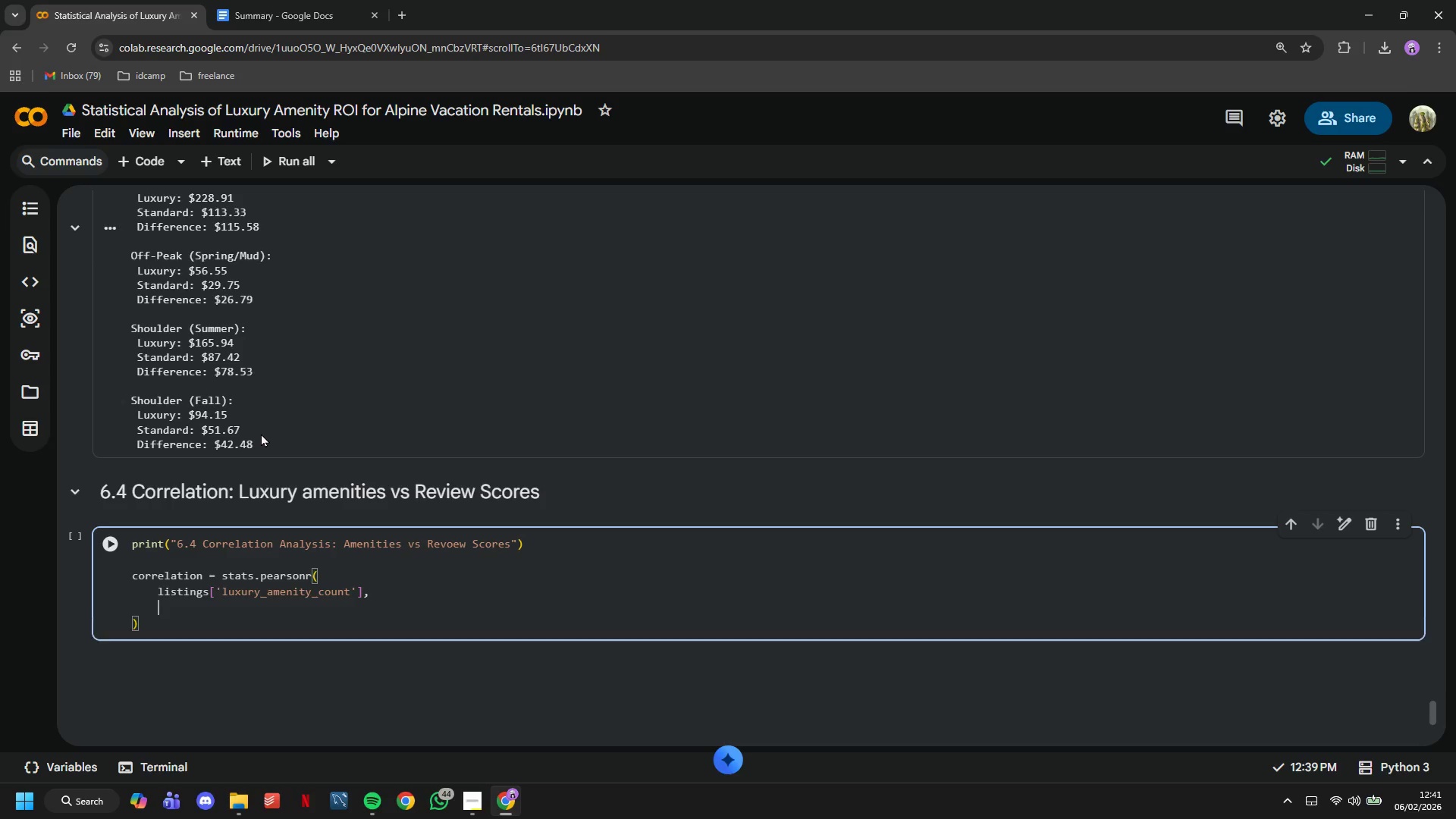 
key(Enter)
 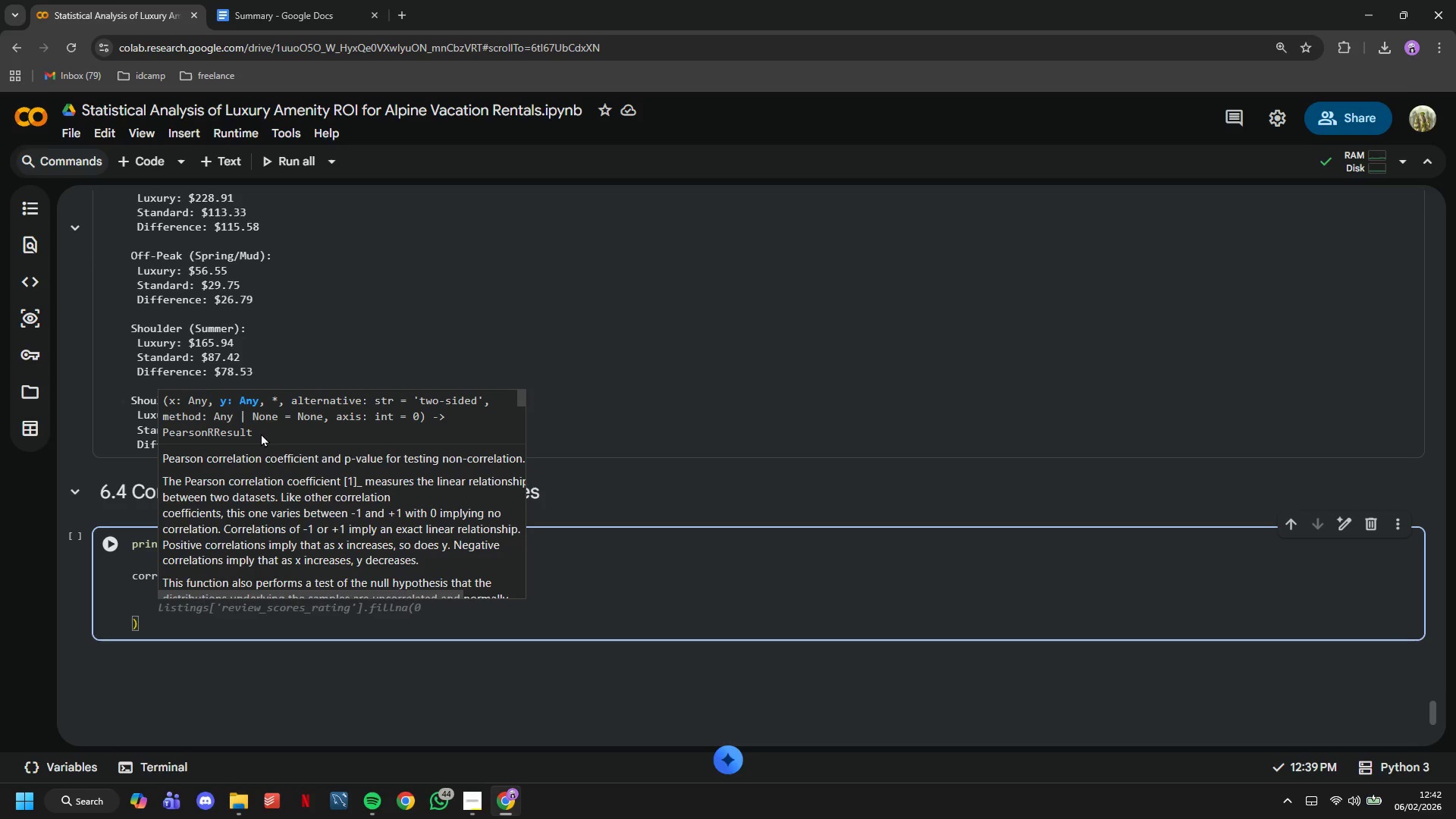 
wait(18.59)
 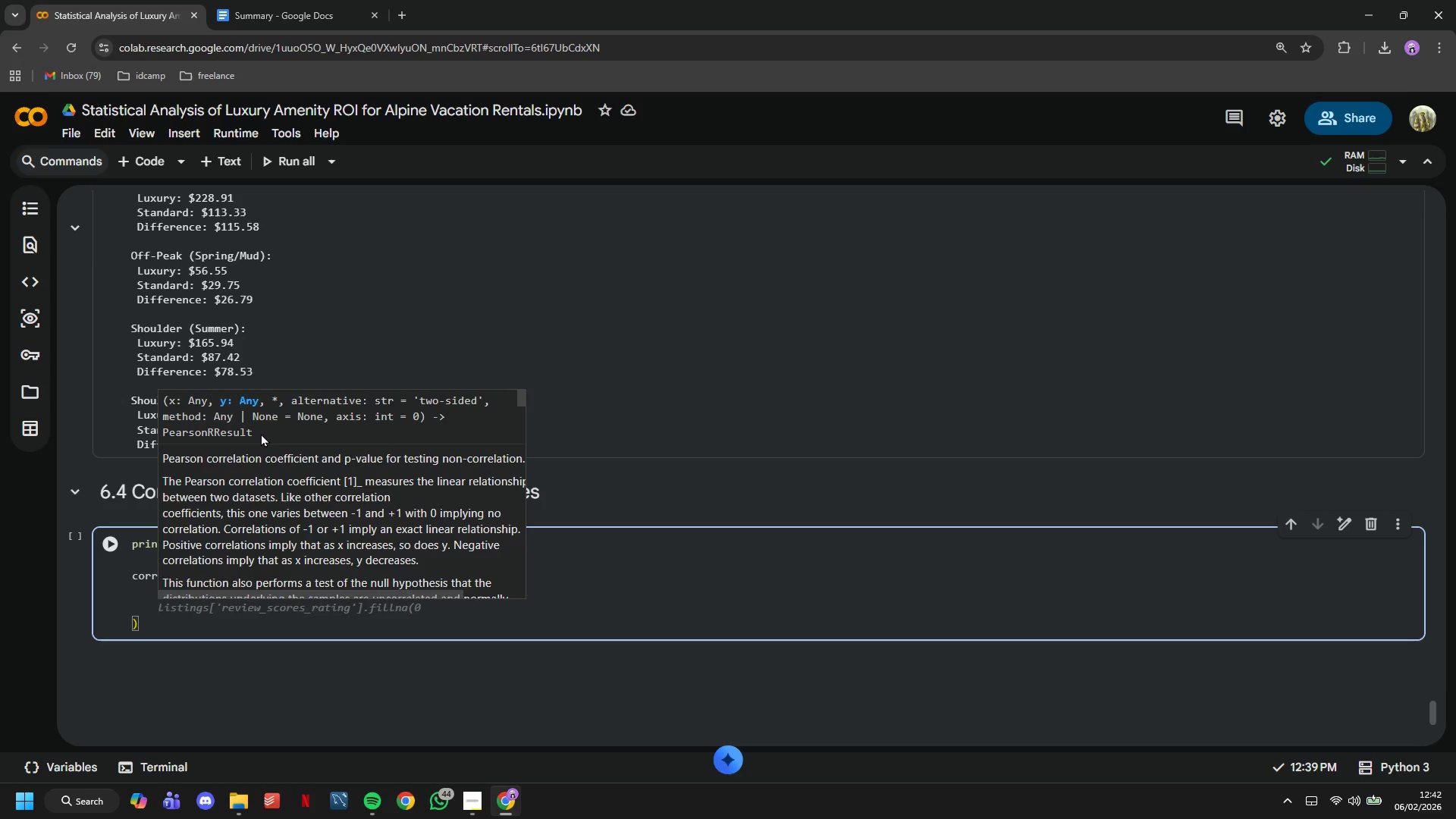 
key(Tab)
 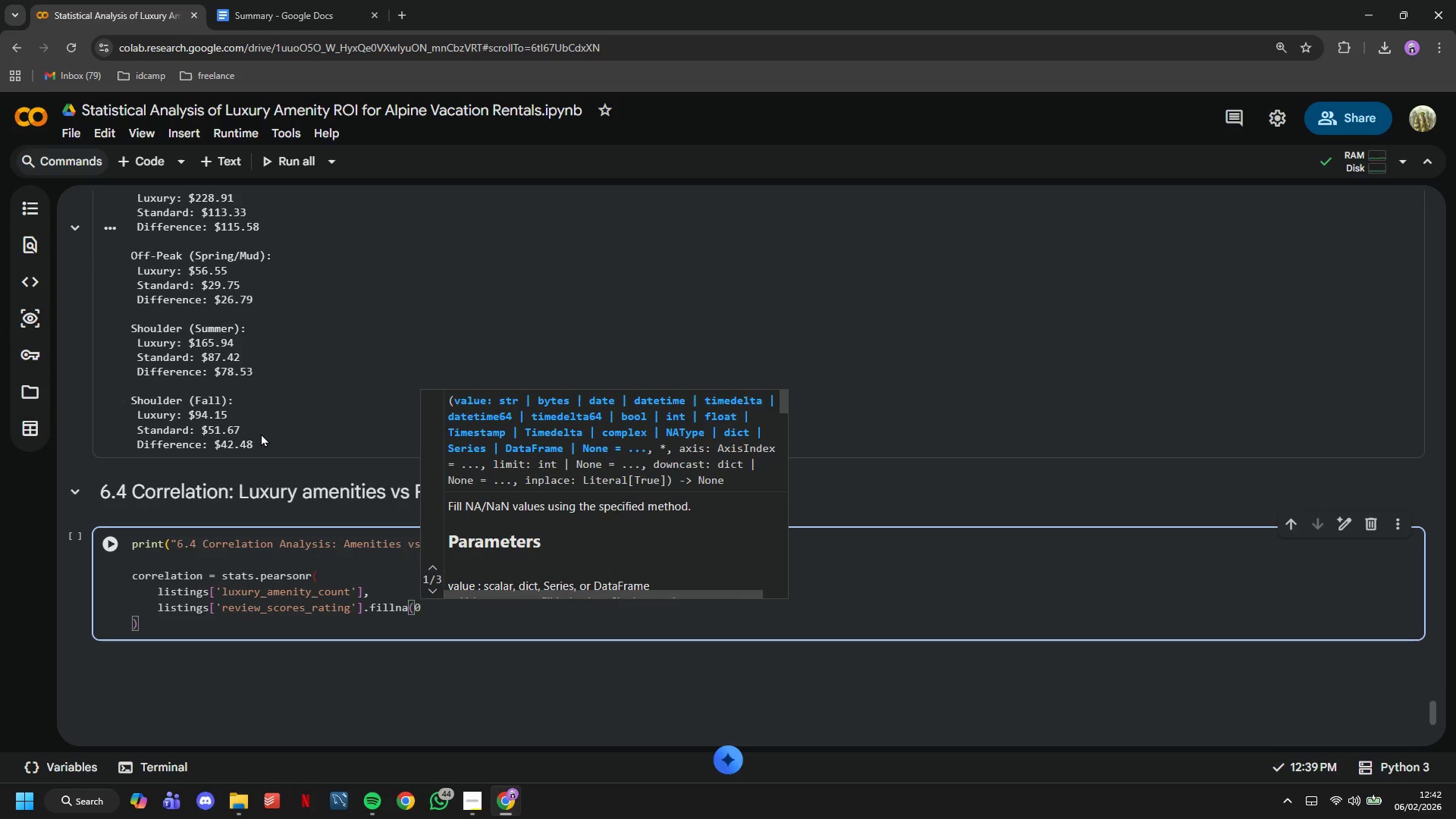 
key(ArrowLeft)
 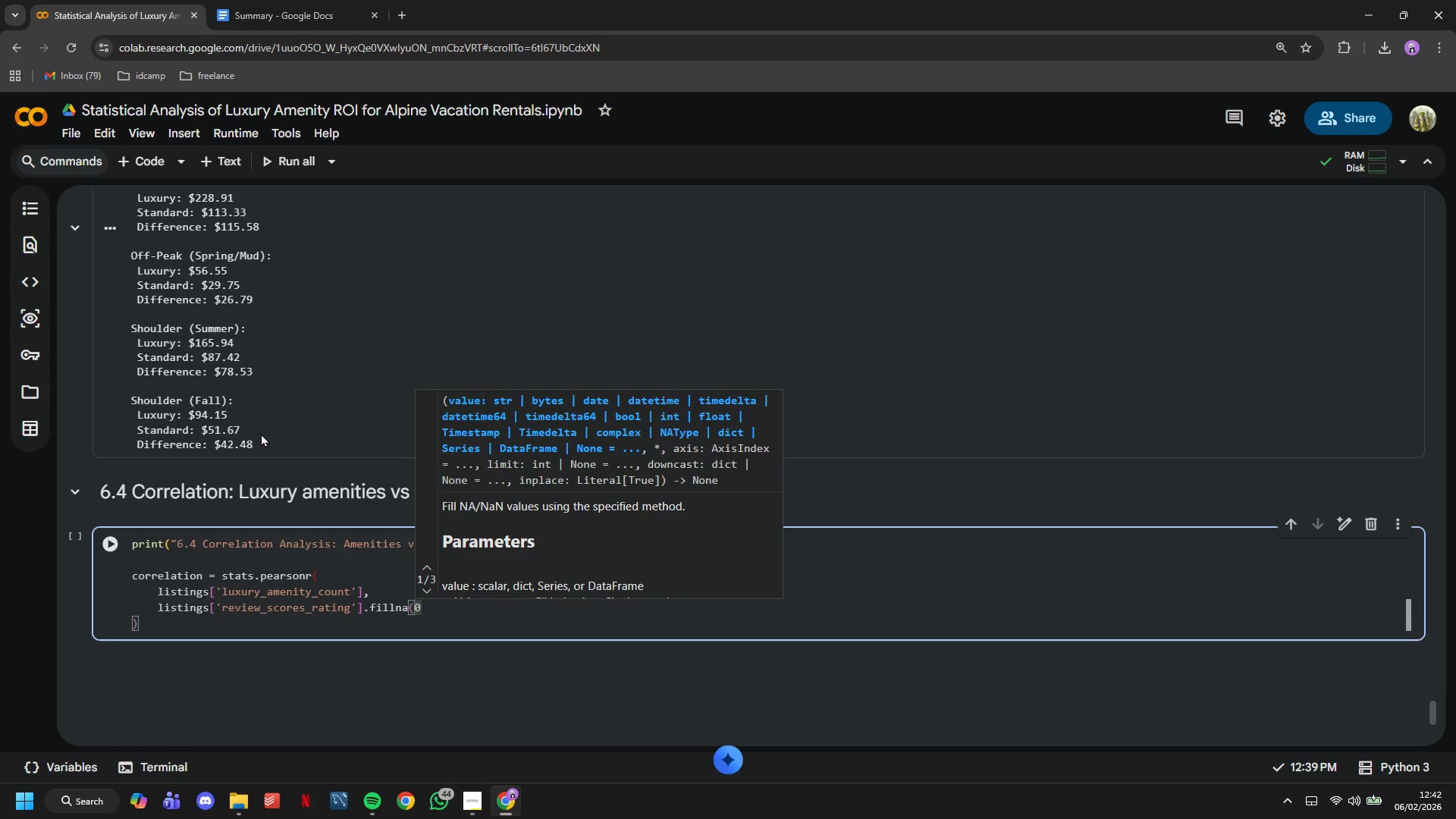 
key(ArrowRight)
 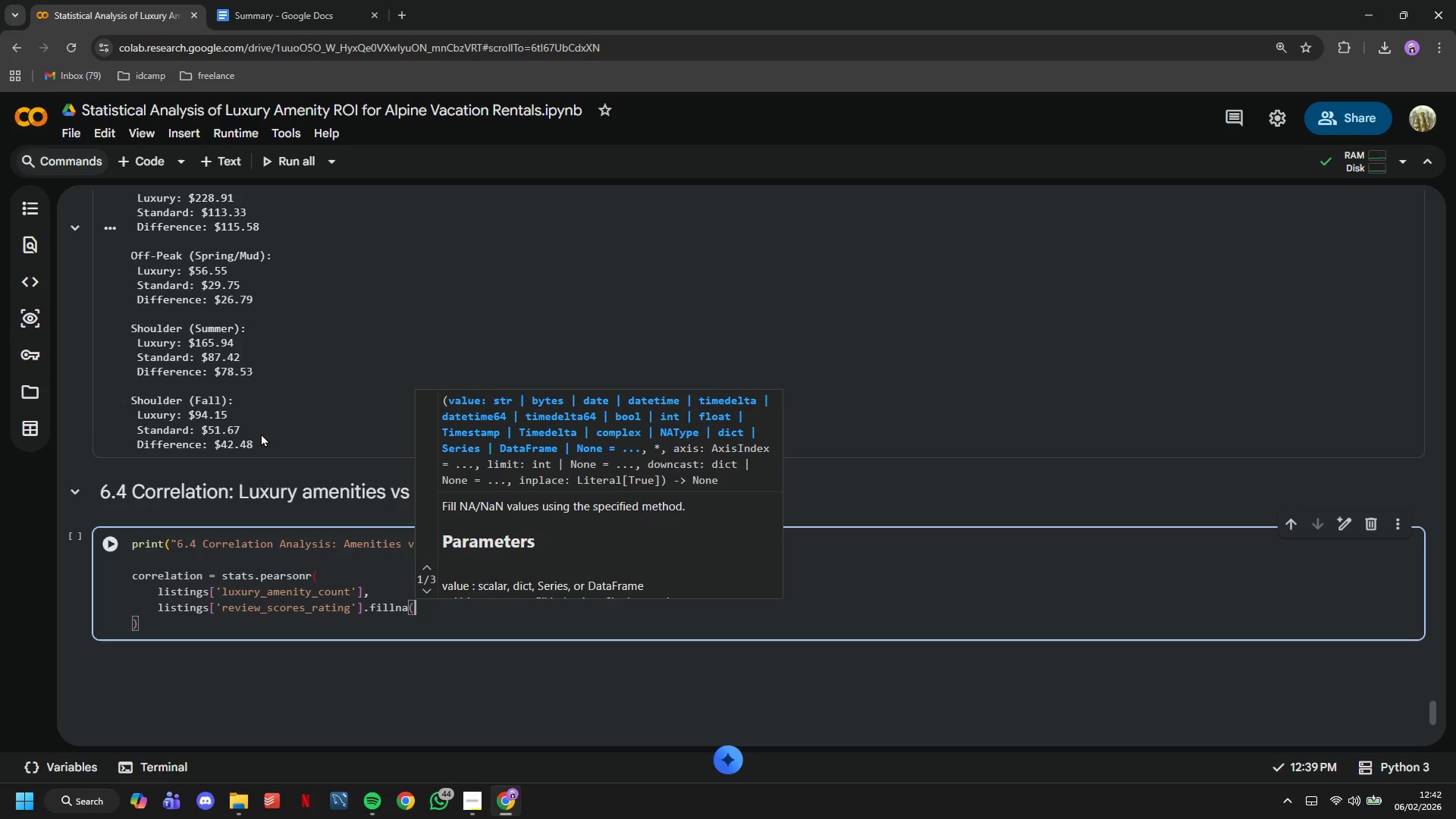 
hold_key(key=Backspace, duration=0.64)
 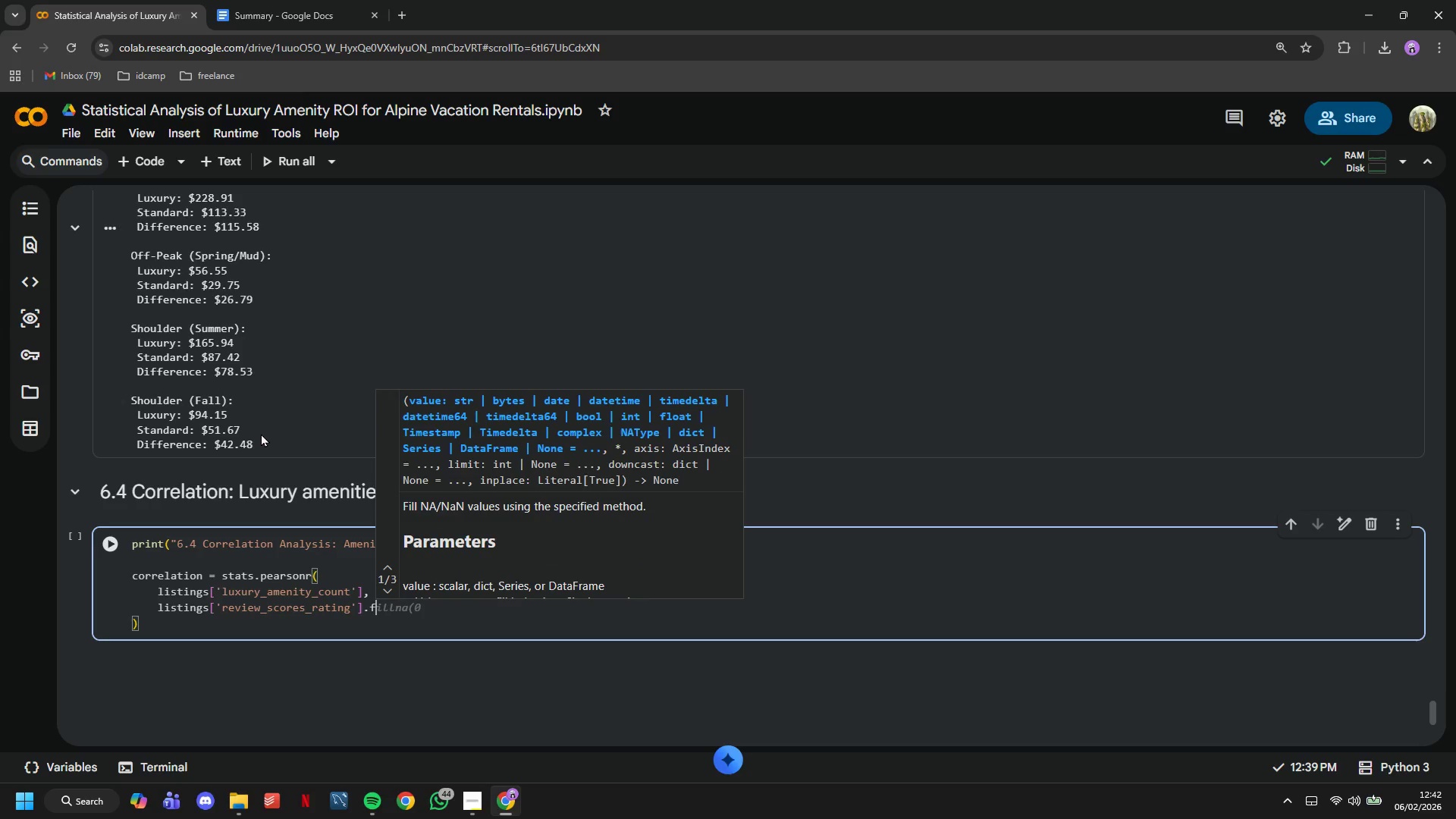 
key(Backspace)
key(Backspace)
type(dropna()
 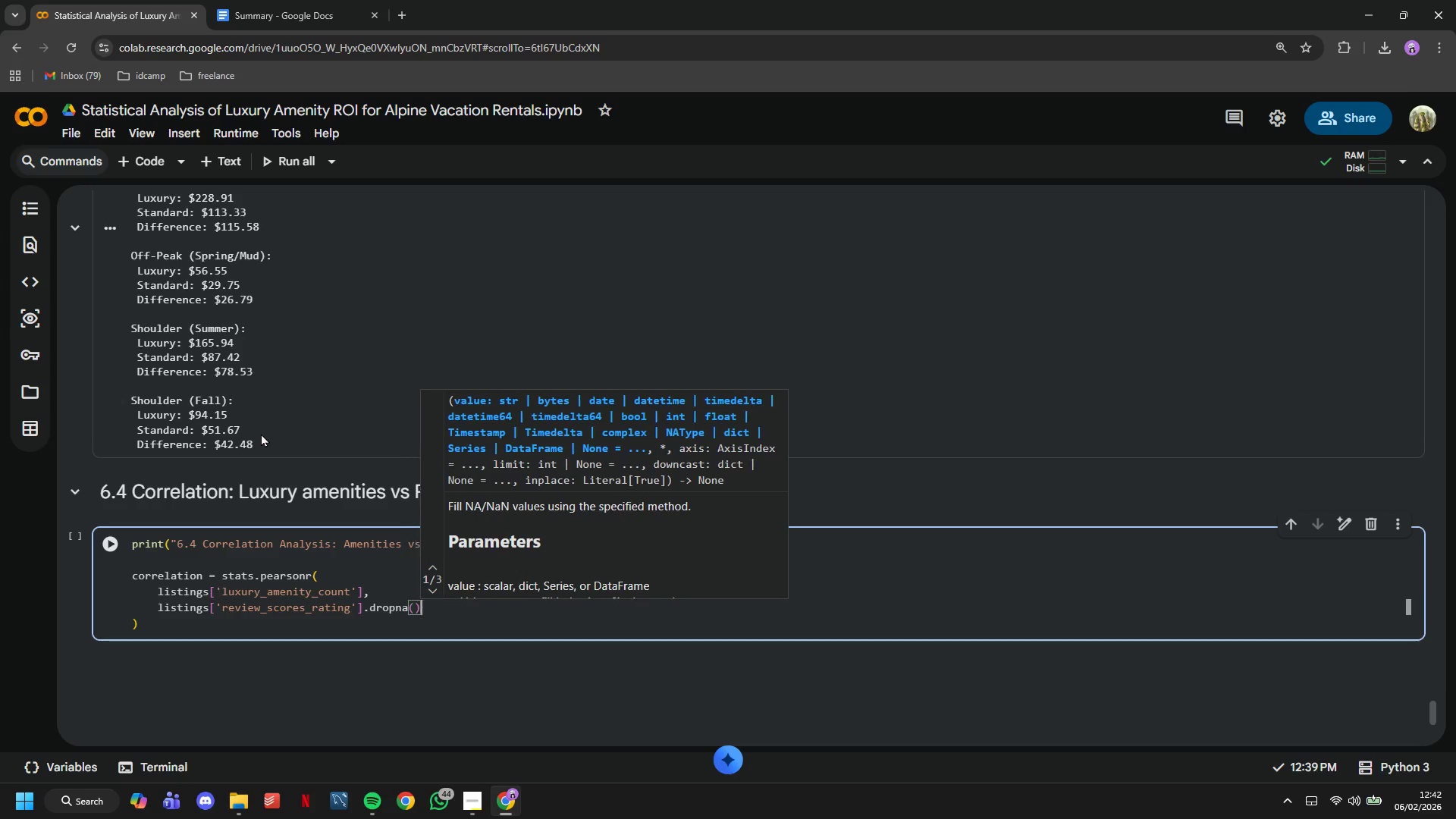 
key(ArrowRight)
 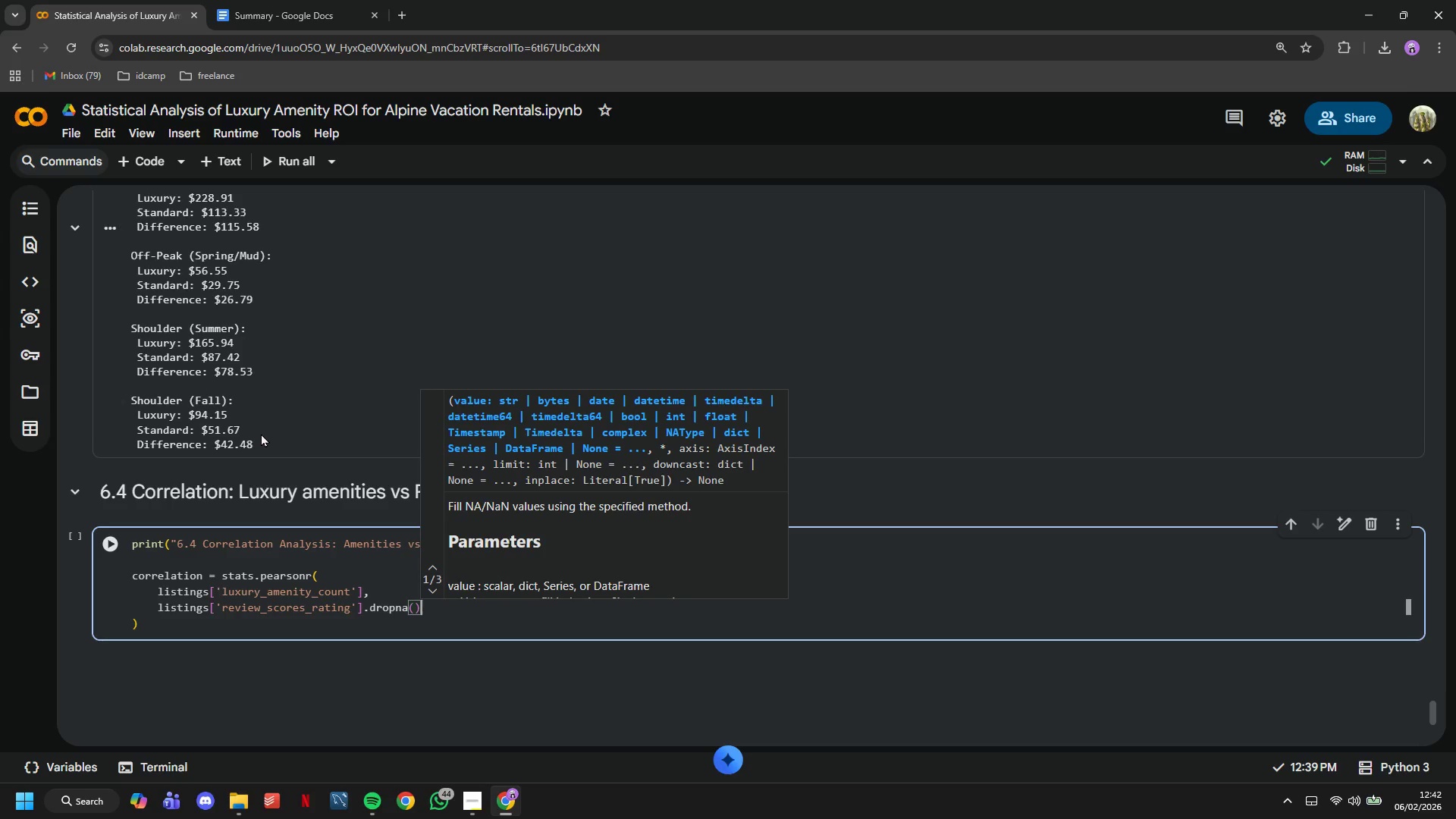 
key(ArrowDown)
 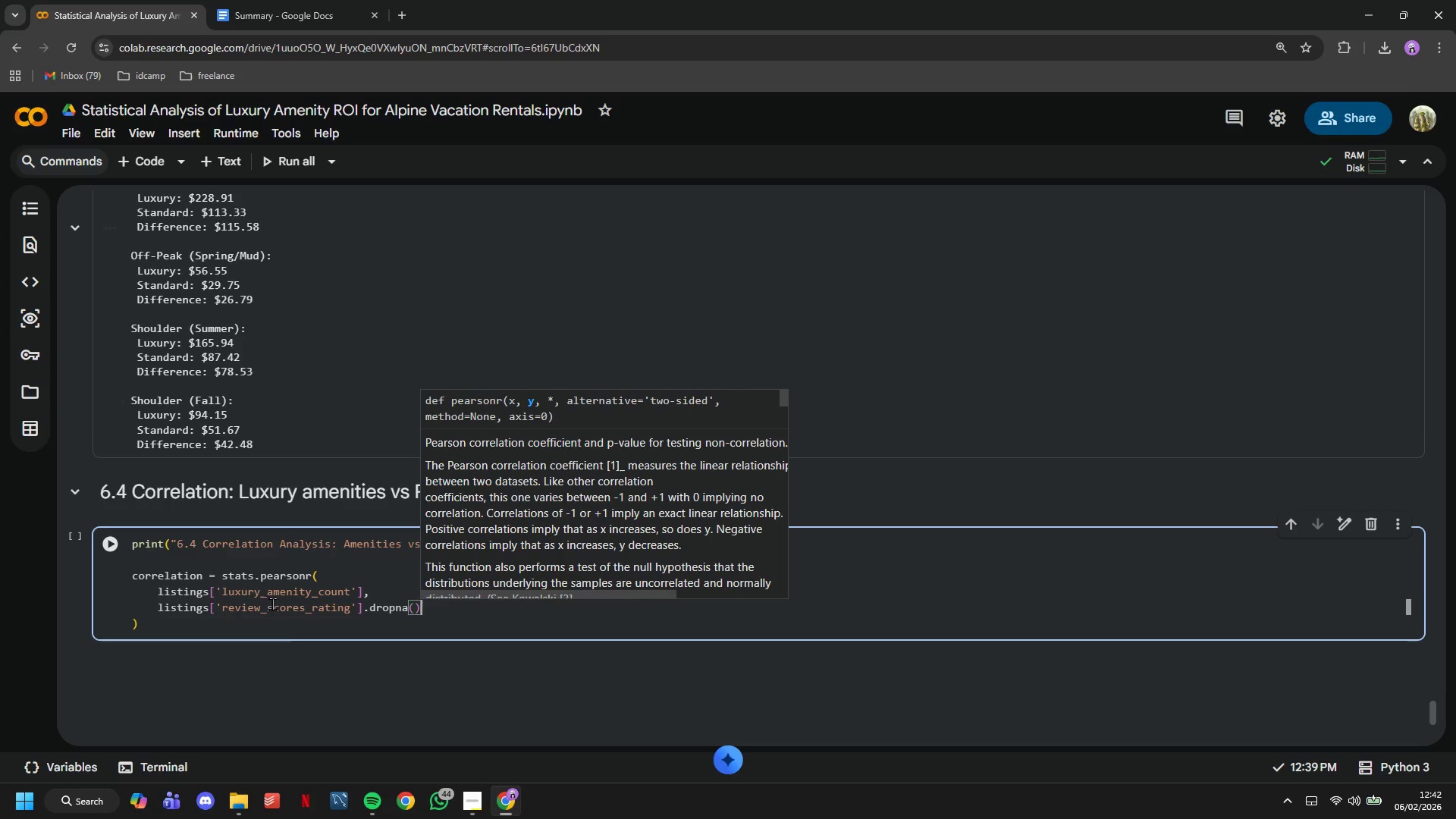 
left_click([289, 638])
 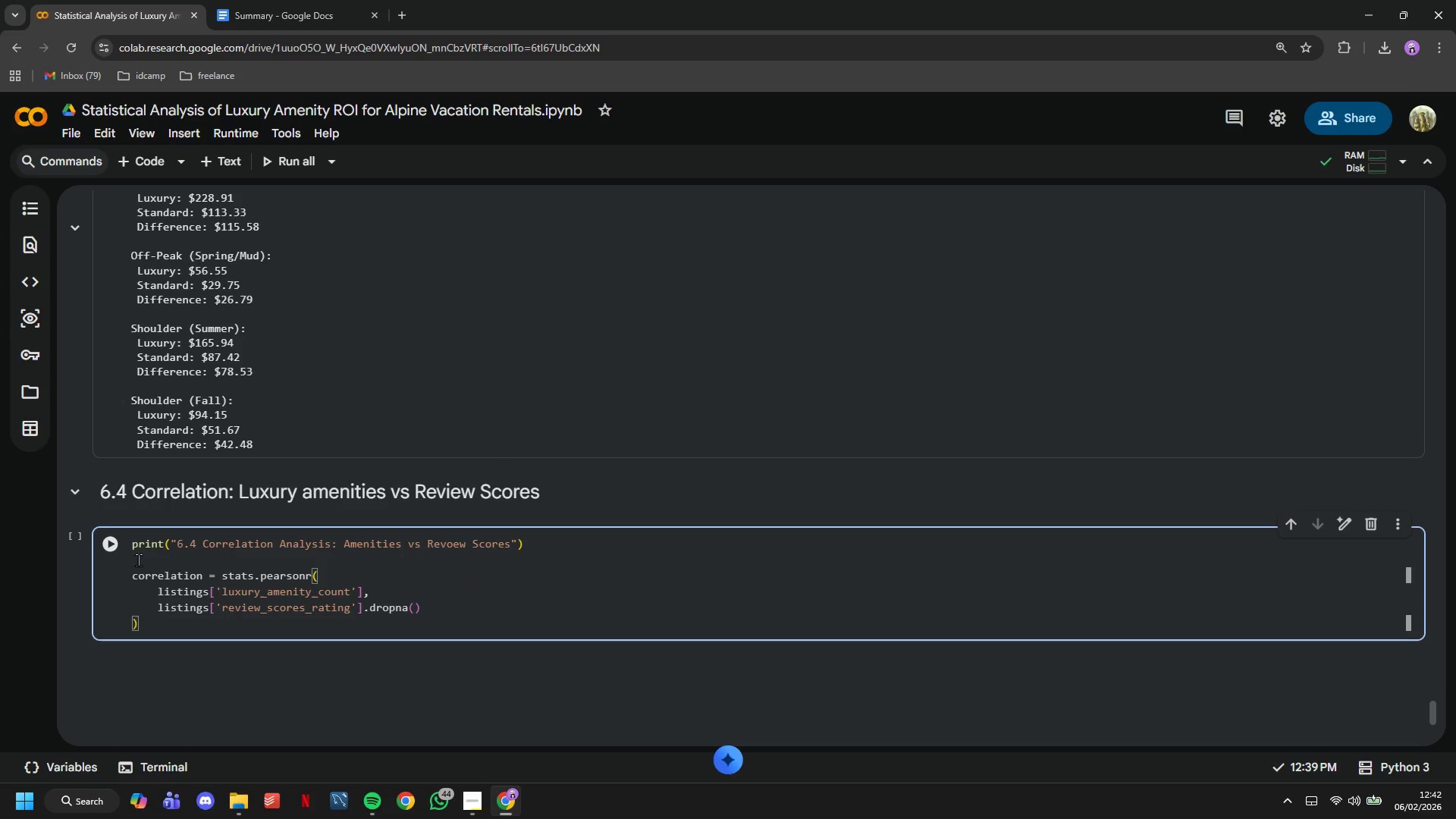 
left_click([112, 543])
 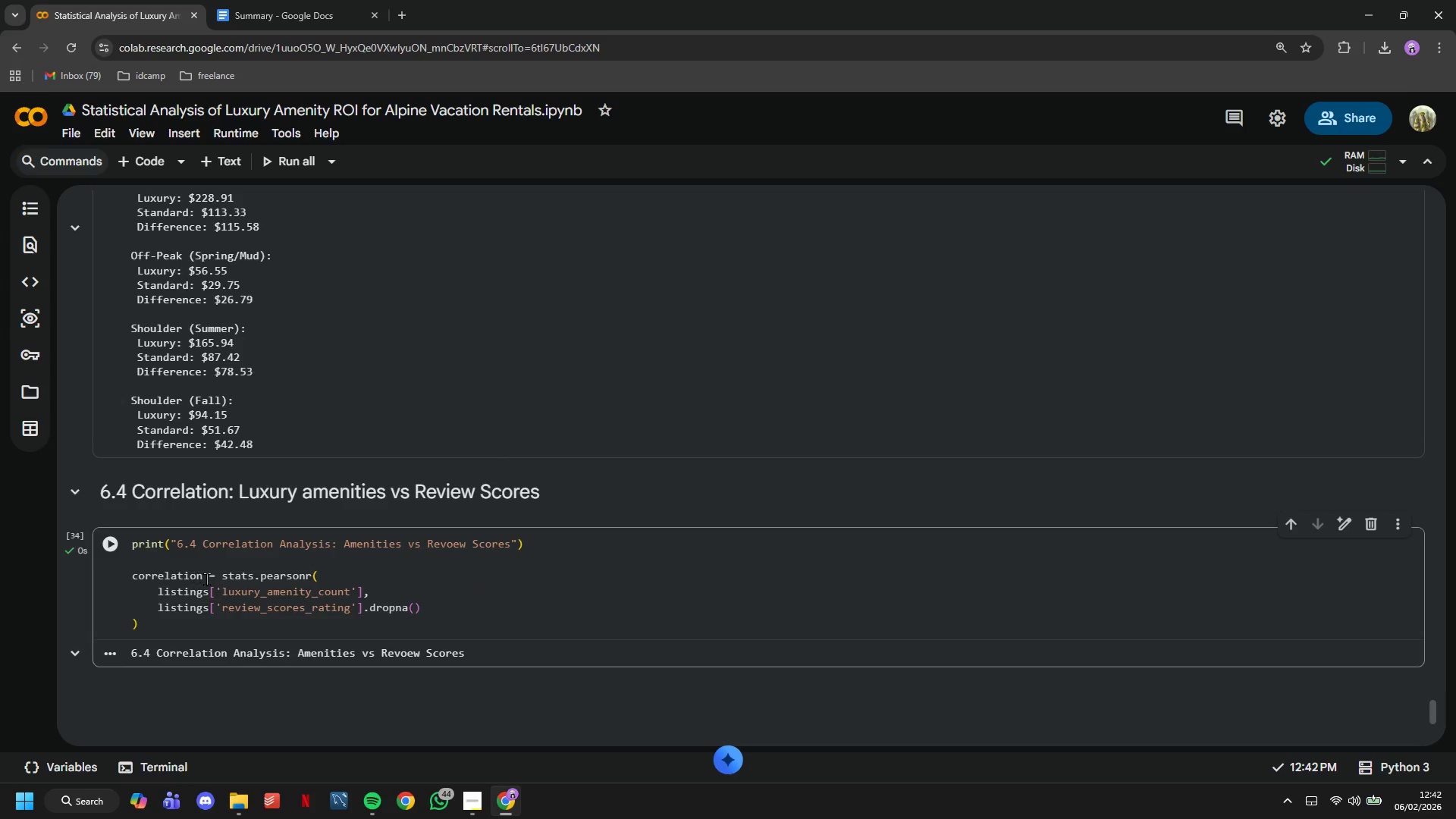 
left_click_drag(start_coordinate=[206, 579], to_coordinate=[121, 576])
 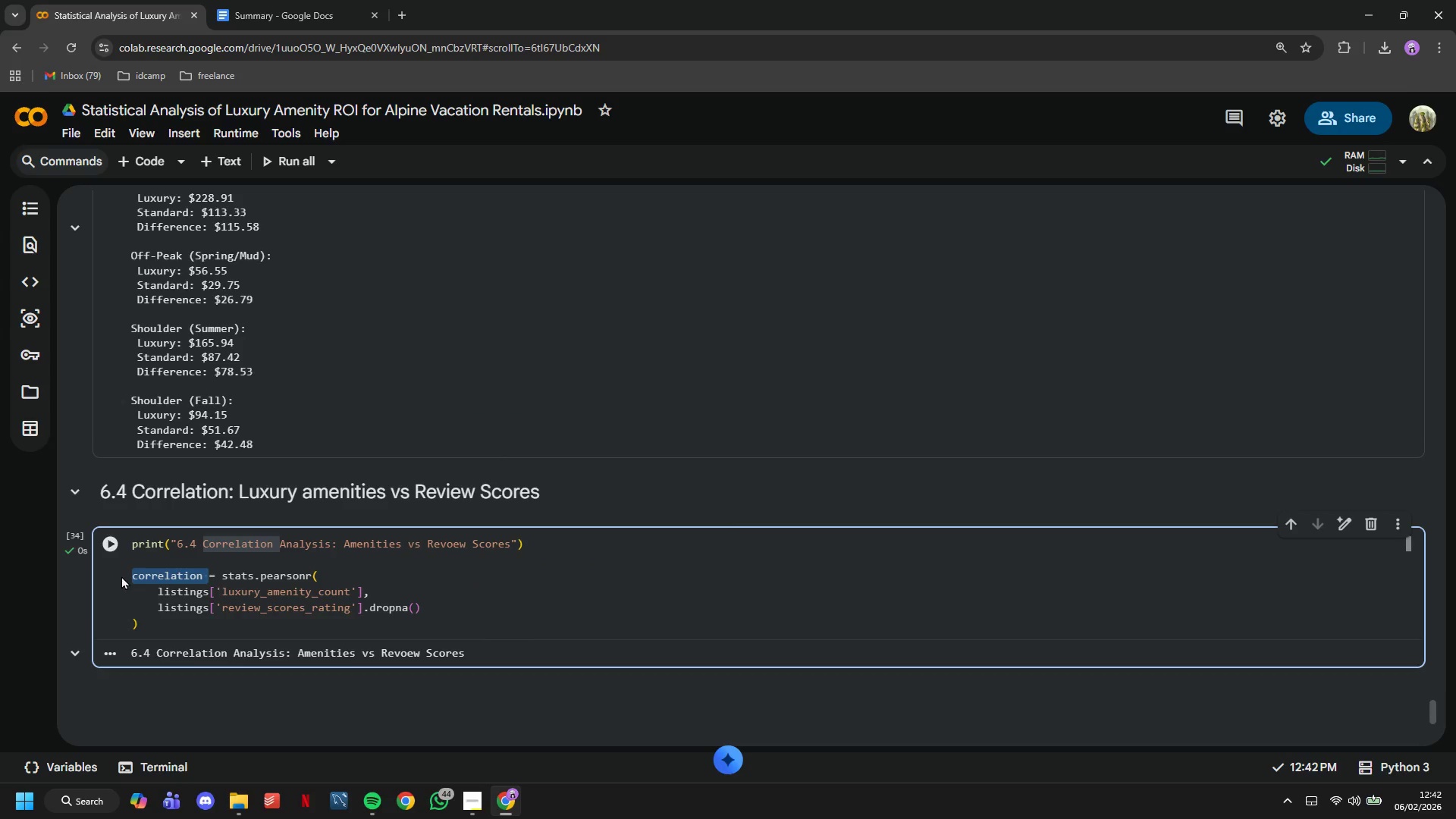 
key(Control+C)
 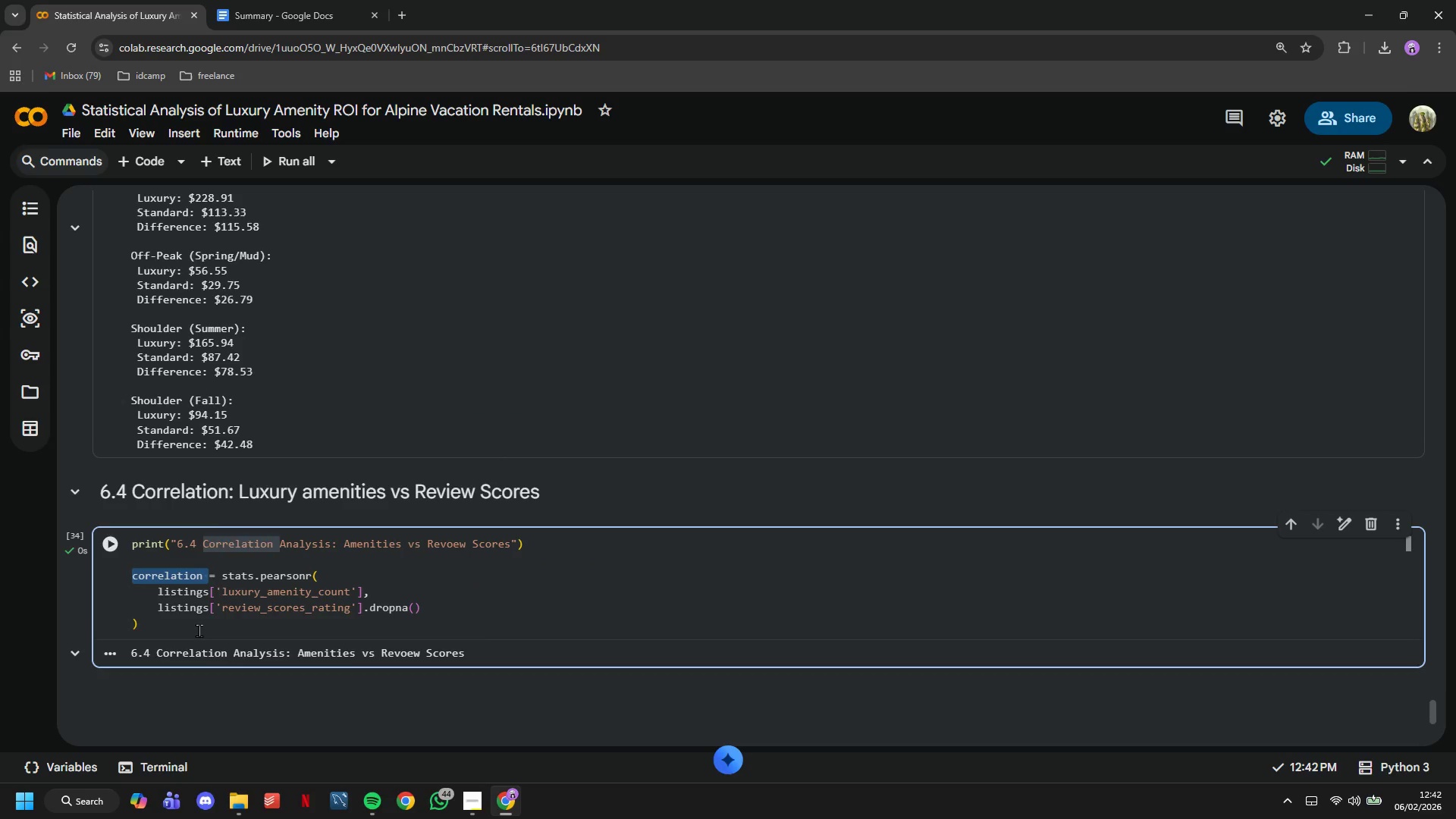 
left_click([199, 630])
 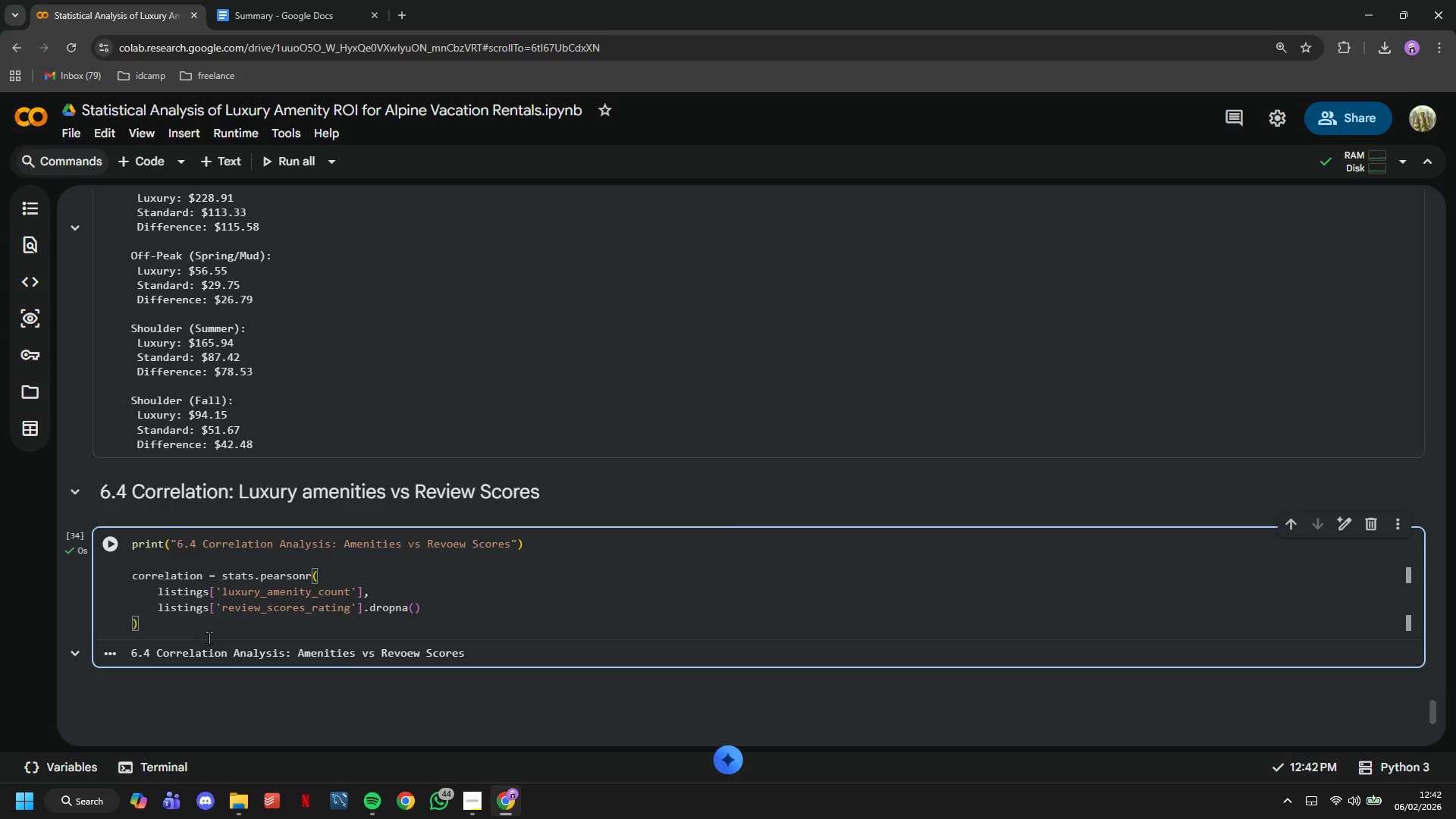 
key(Enter)
 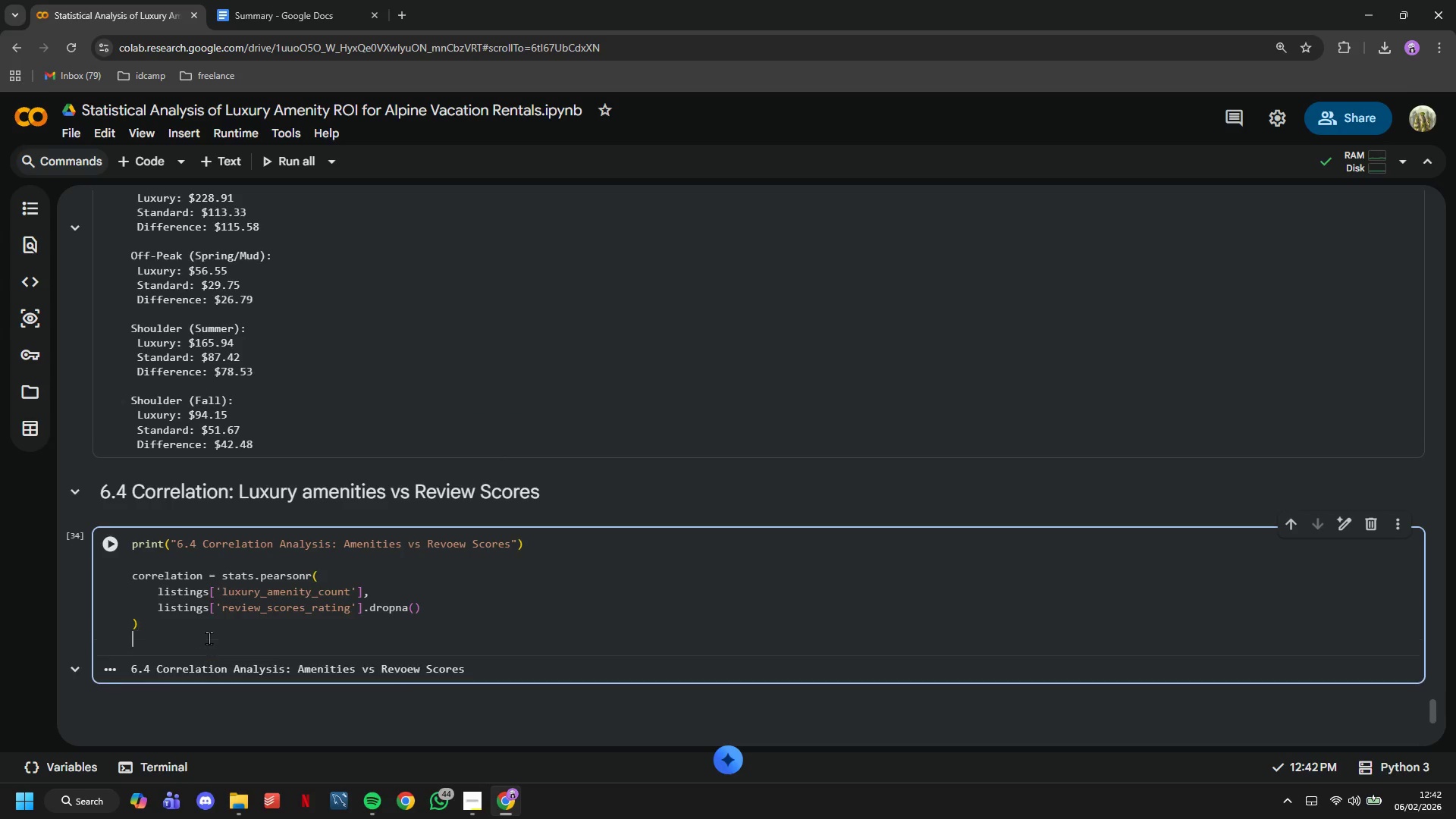 
key(Control+Enter)
 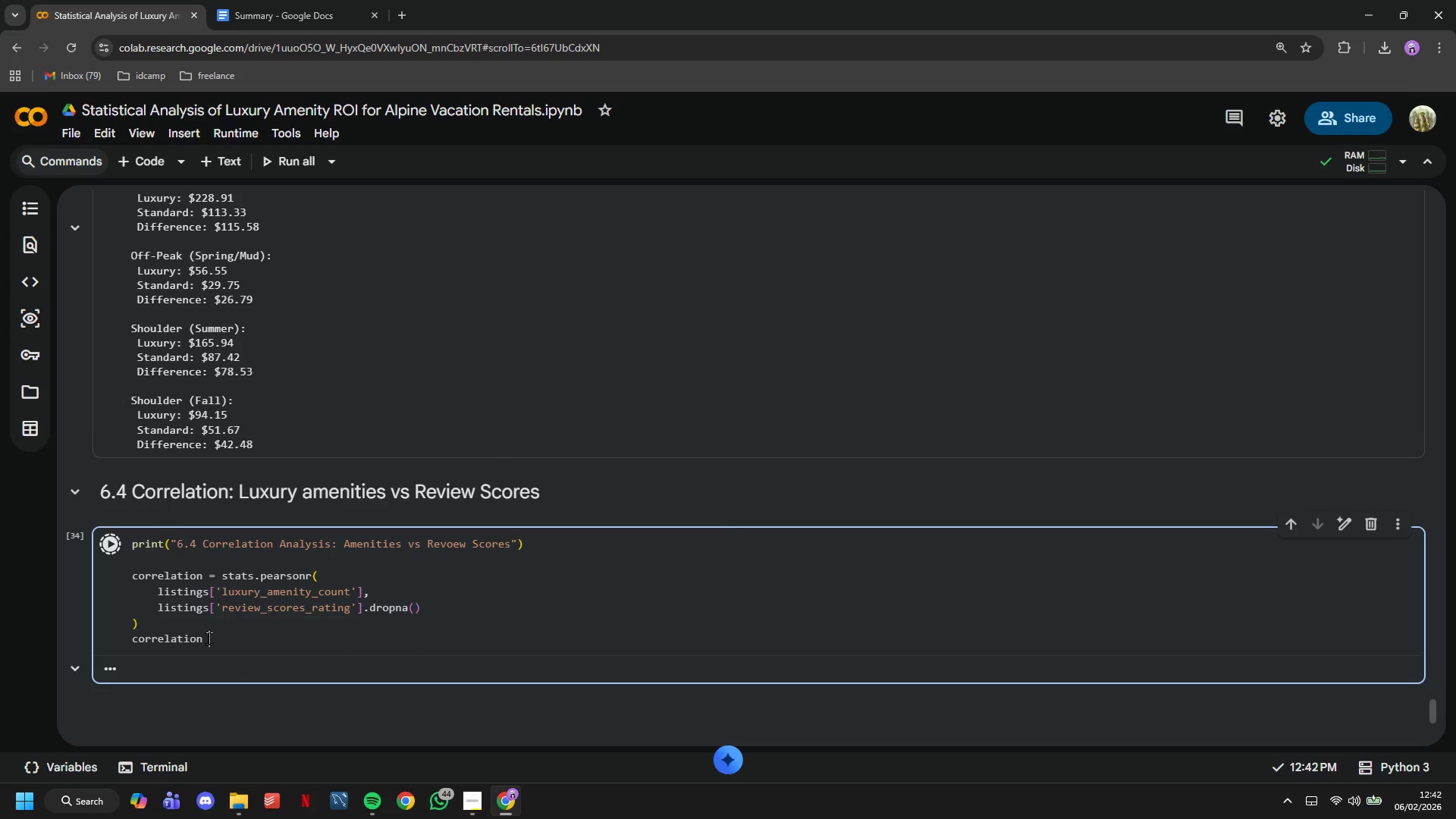 
key(Control+V)
 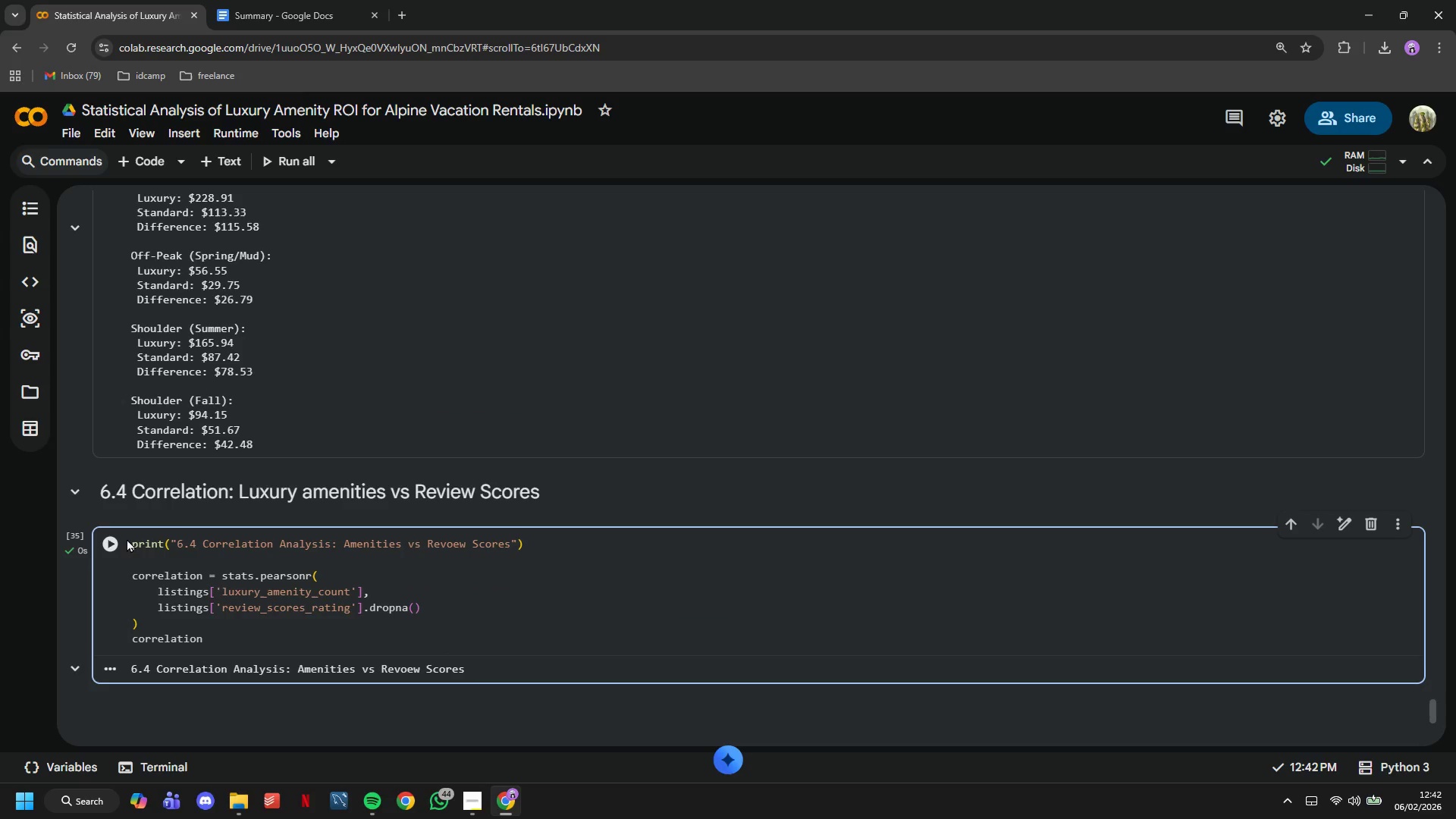 
left_click([124, 538])
 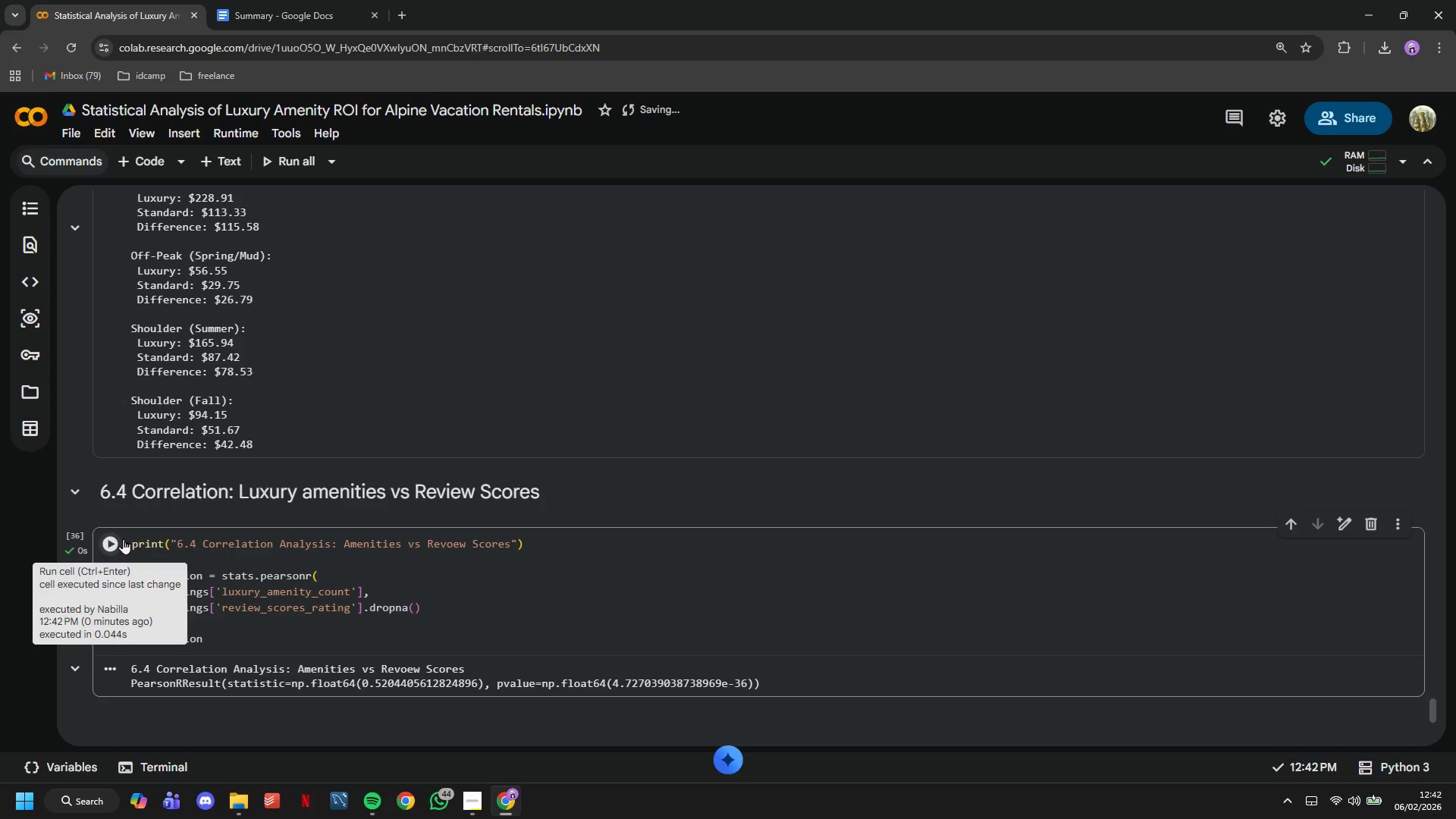 
wait(7.22)
 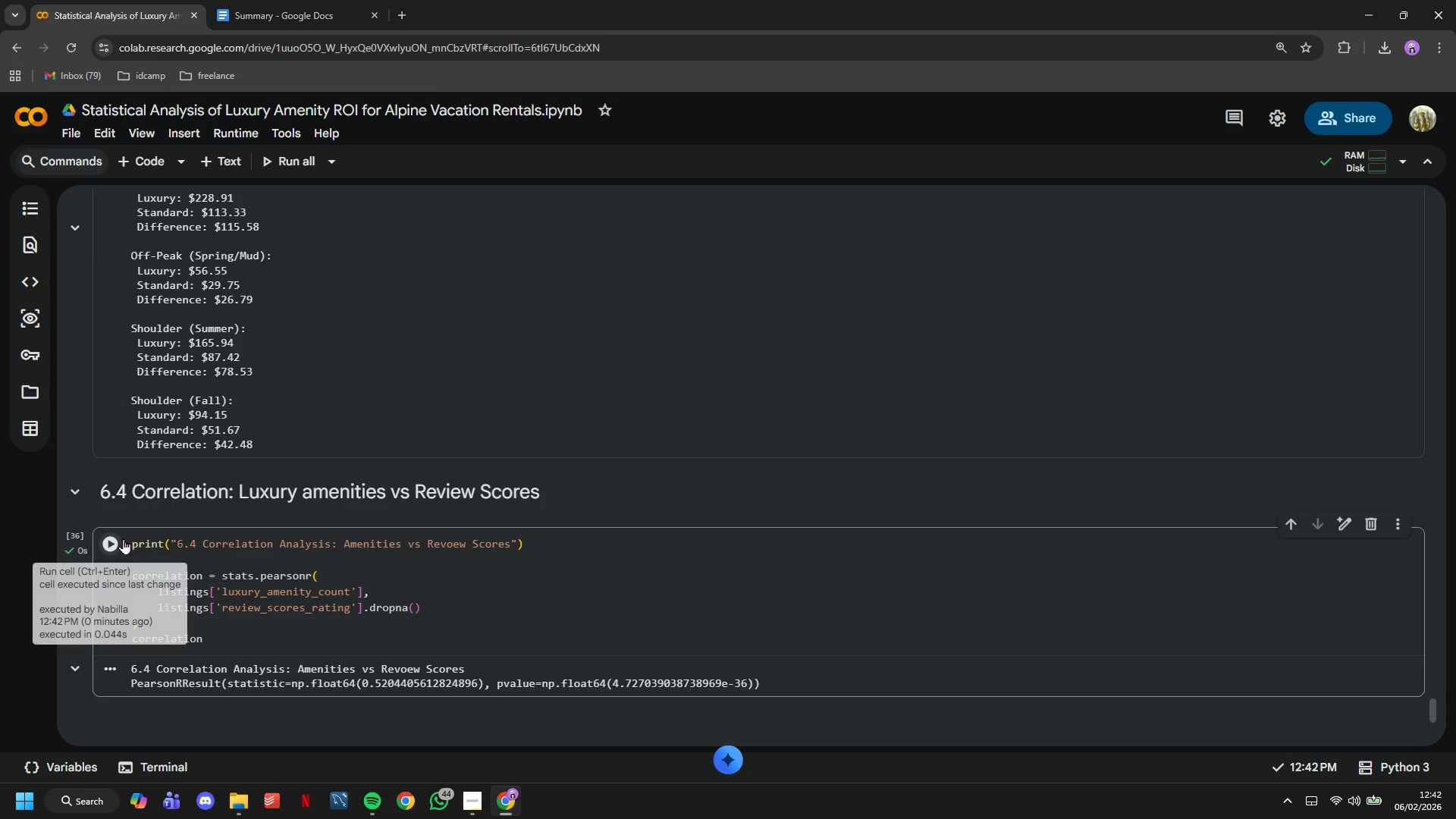 
scroll: coordinate [711, 560], scroll_direction: up, amount: 4.0
 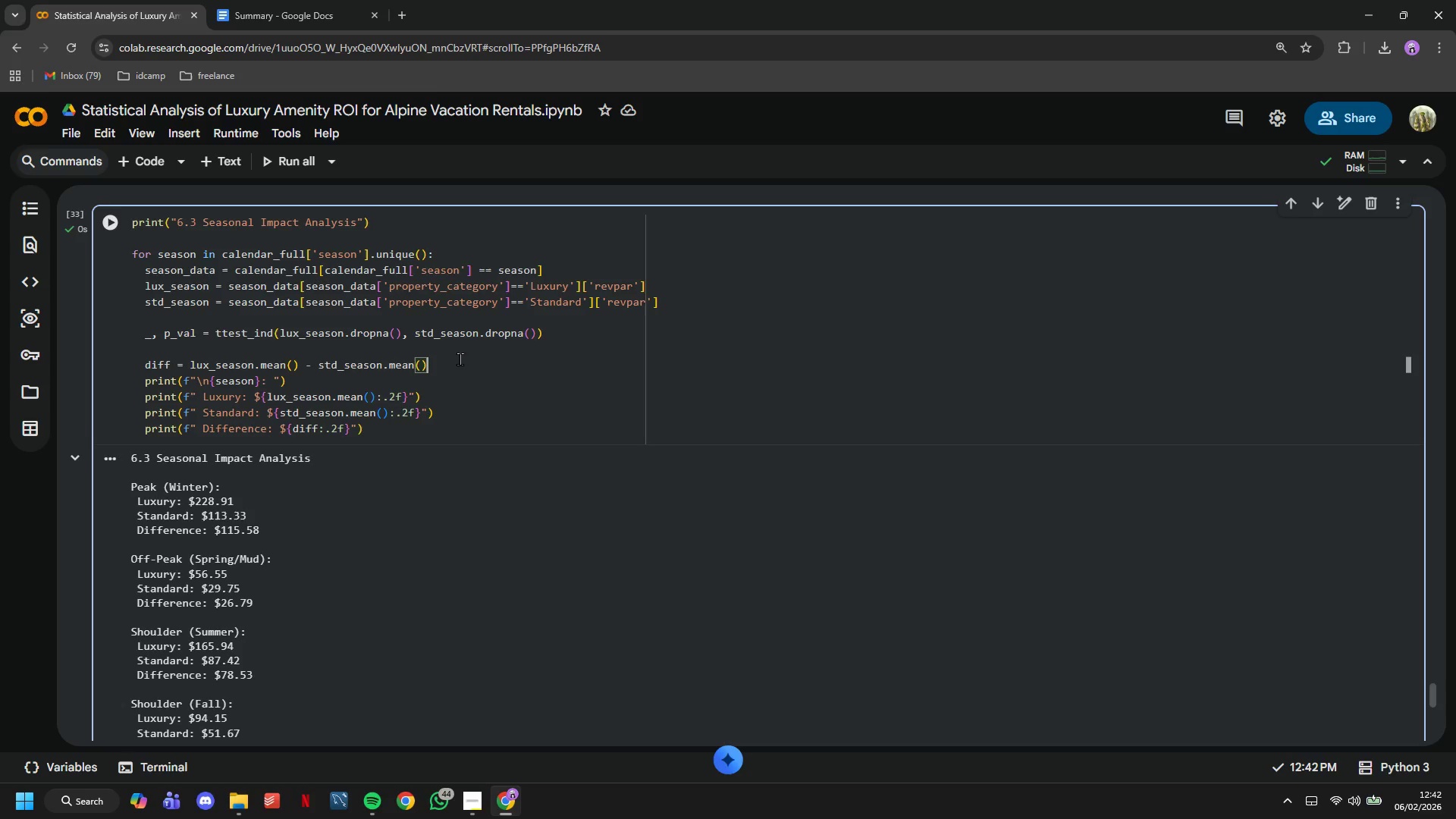 
key(Backslash)
 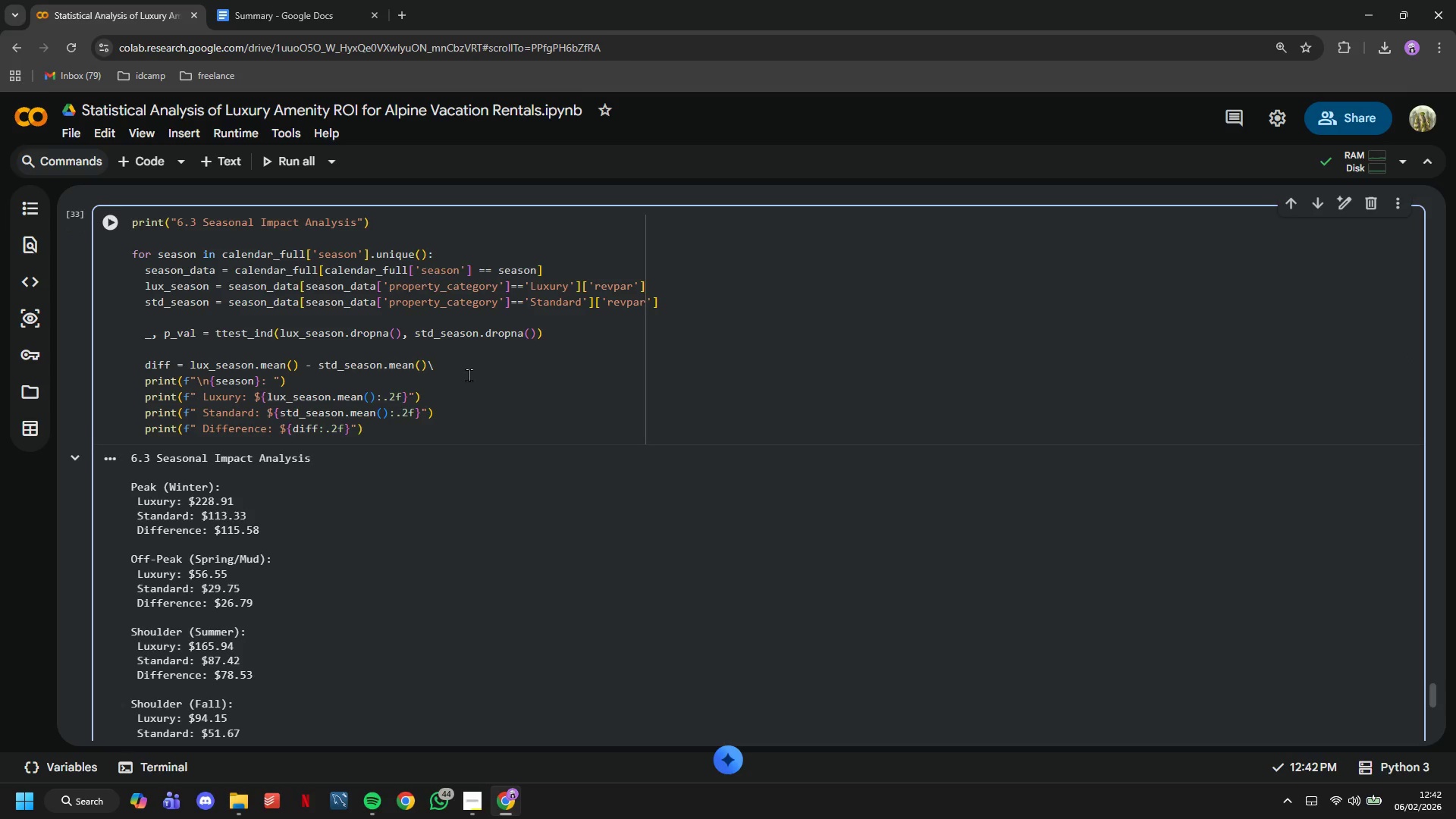 
key(Backspace)
 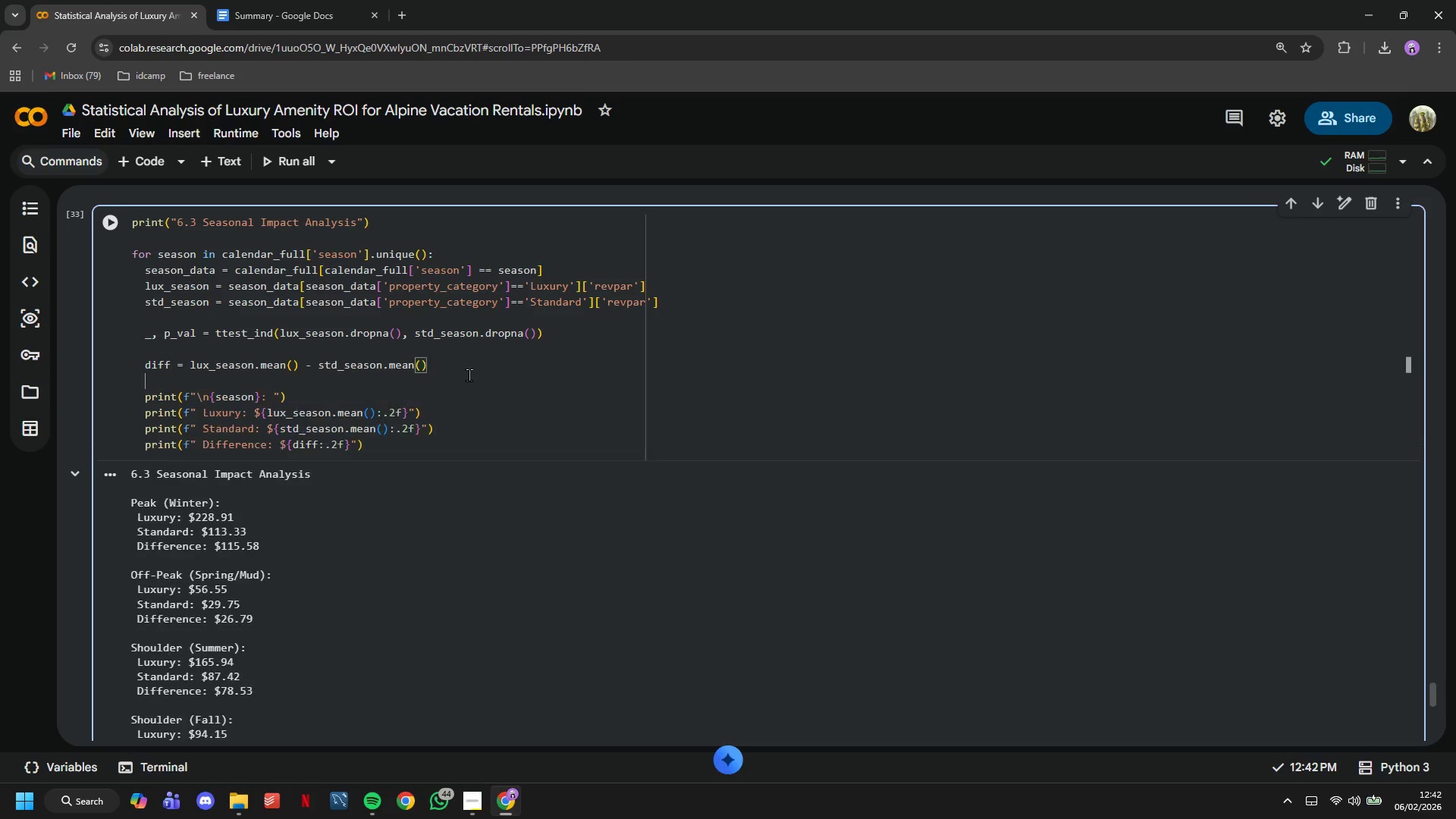 
key(Enter)
 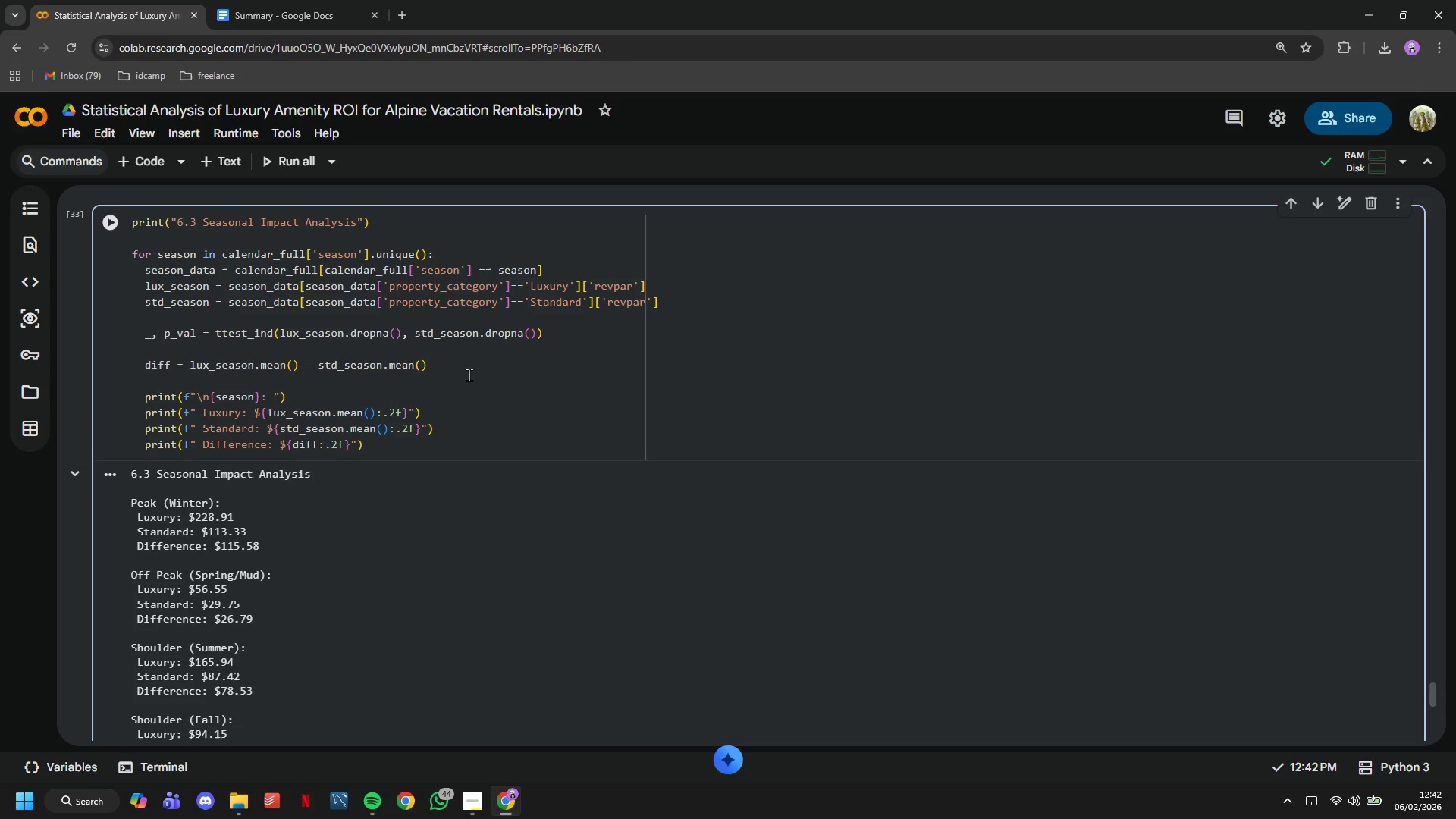 
wait(10.45)
 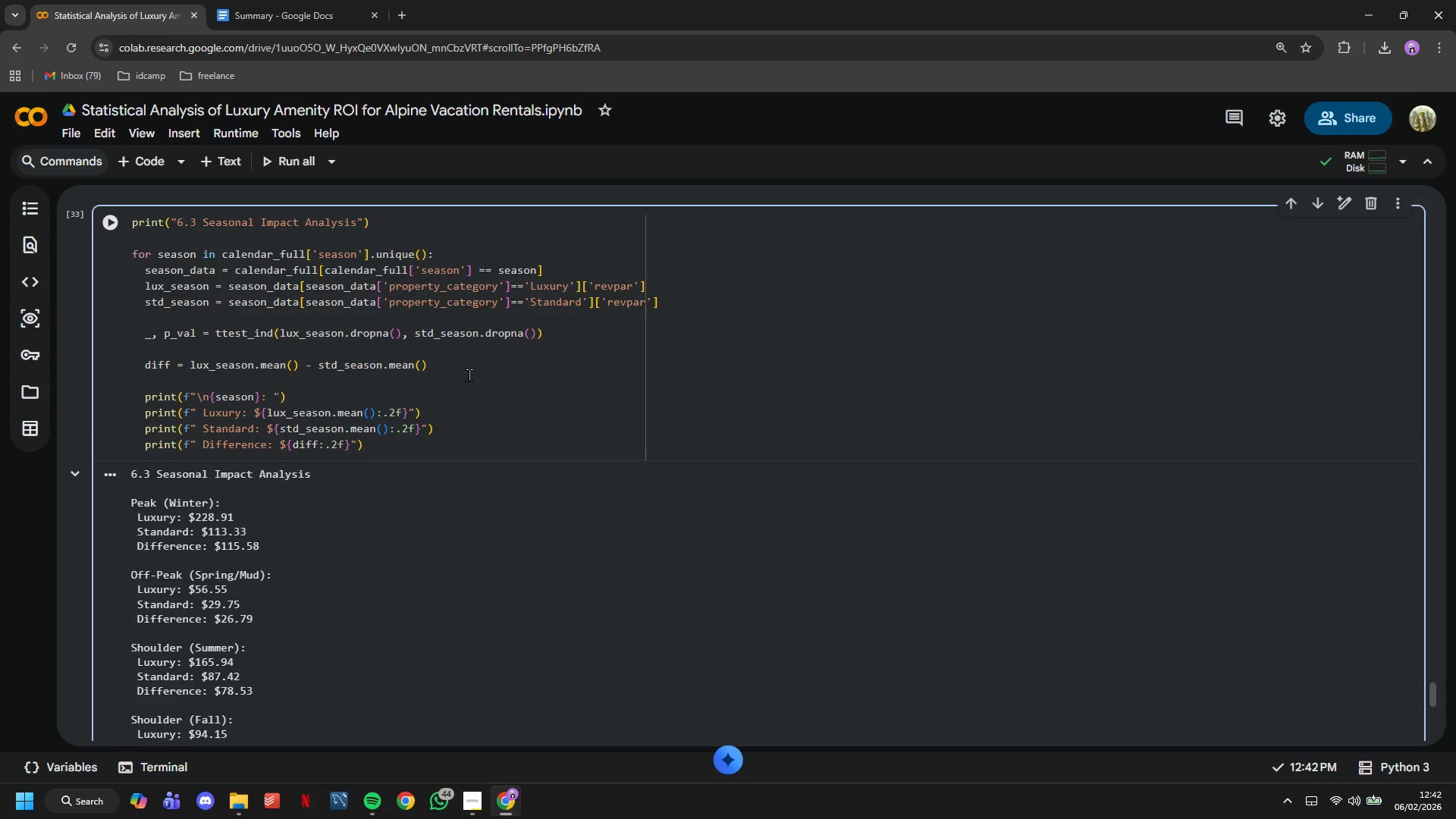 
left_click([111, 221])
 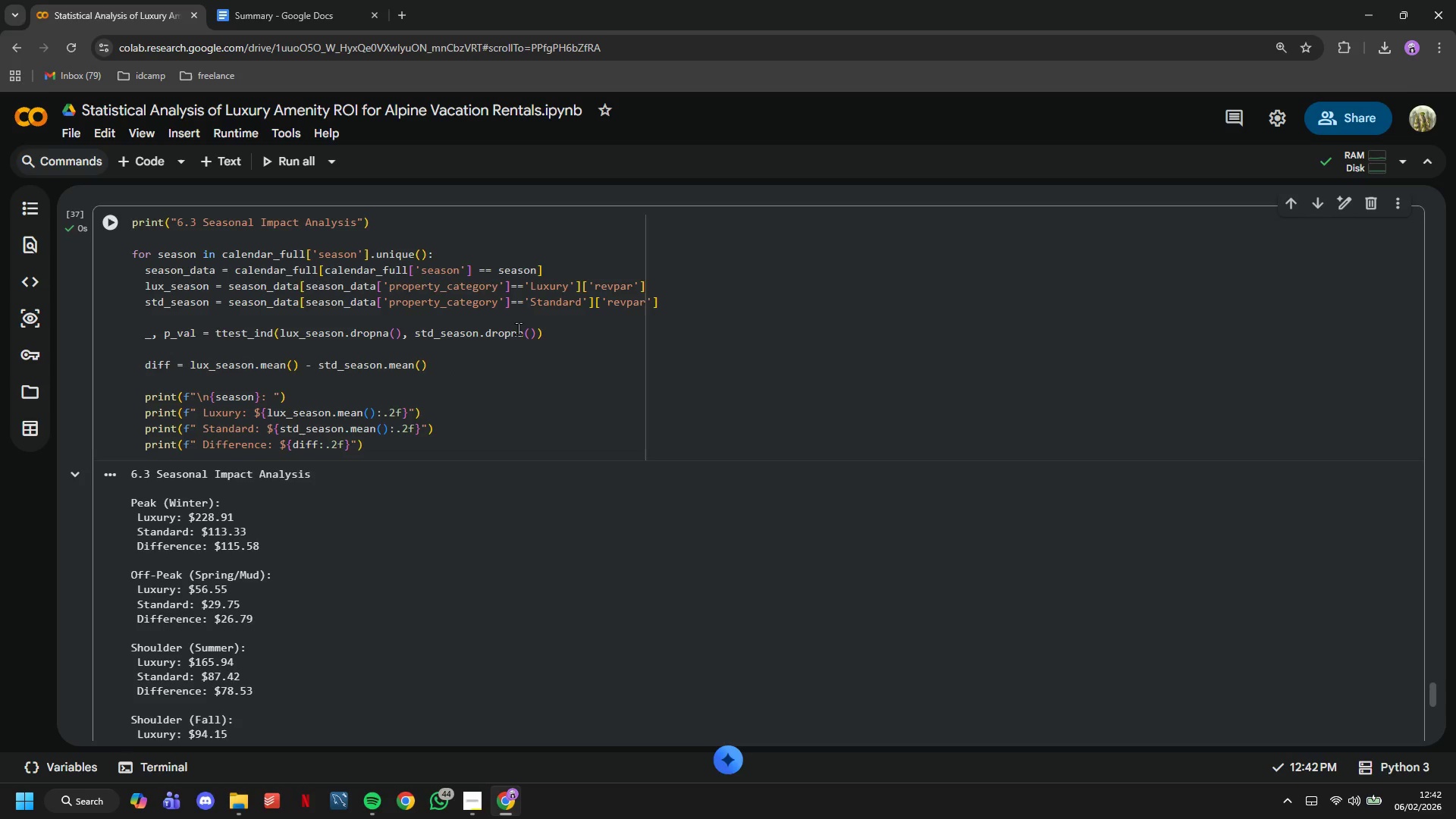 
scroll: coordinate [518, 328], scroll_direction: down, amount: 3.0
 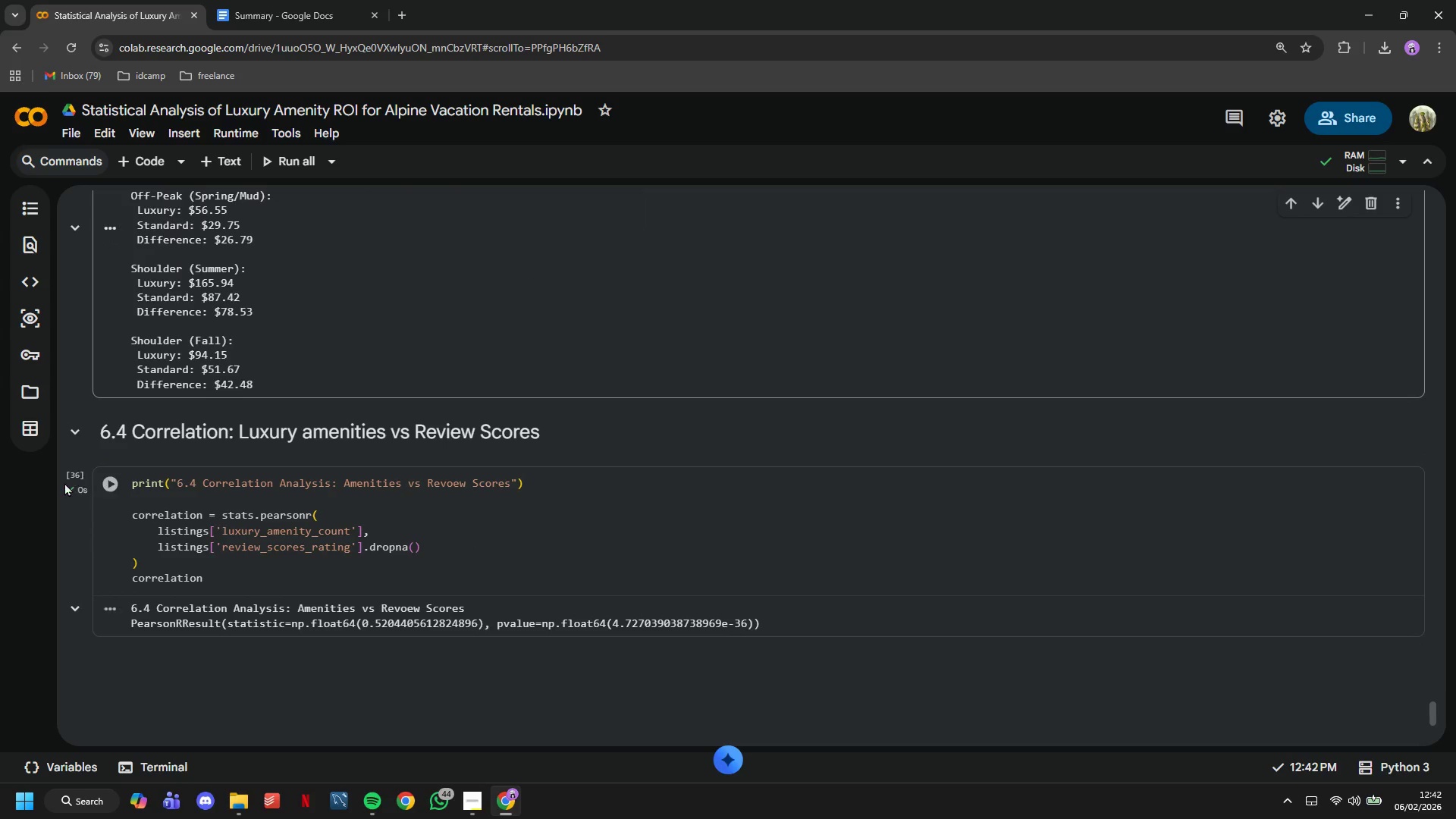 
left_click([116, 479])
 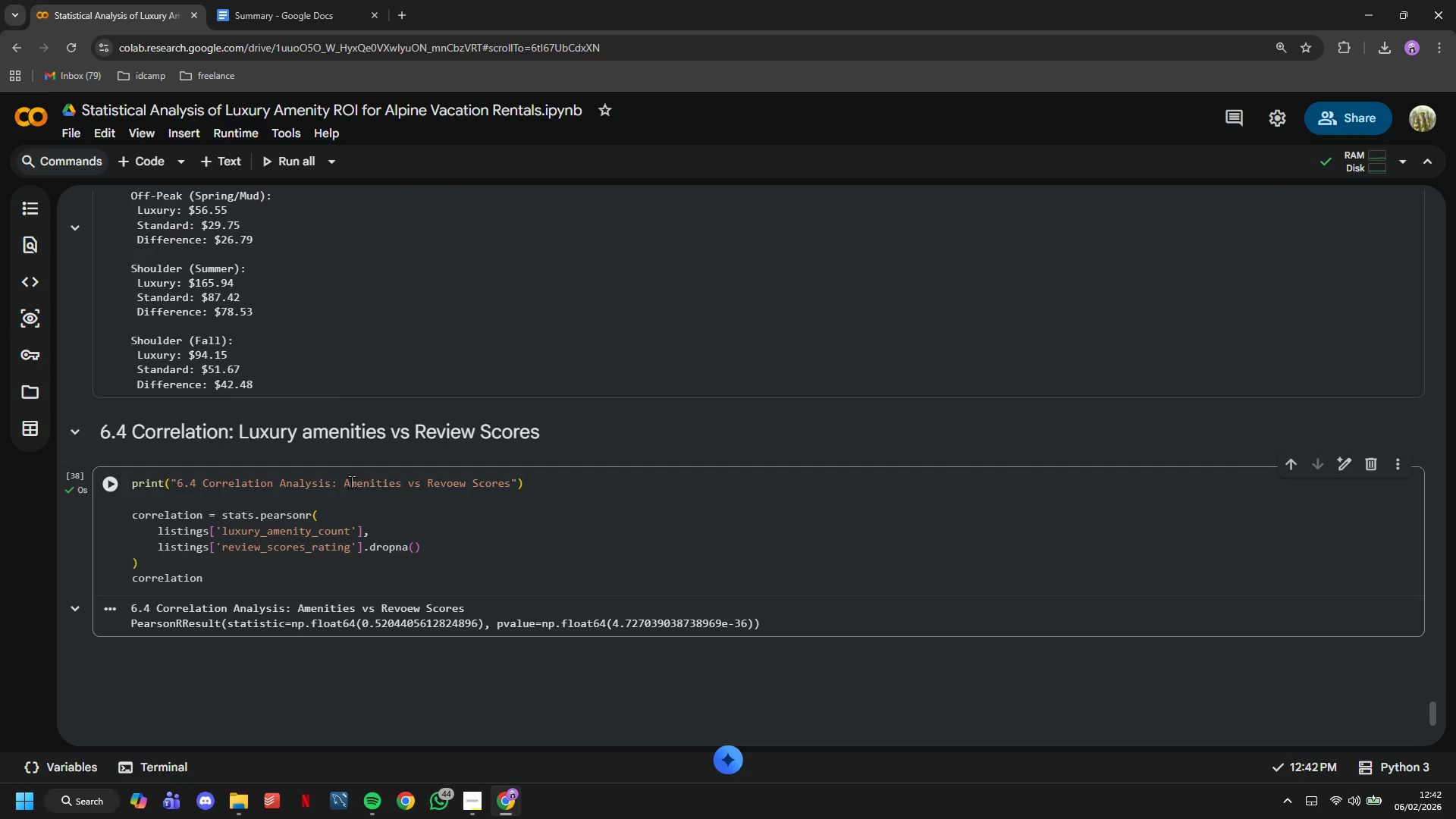 
wait(5.83)
 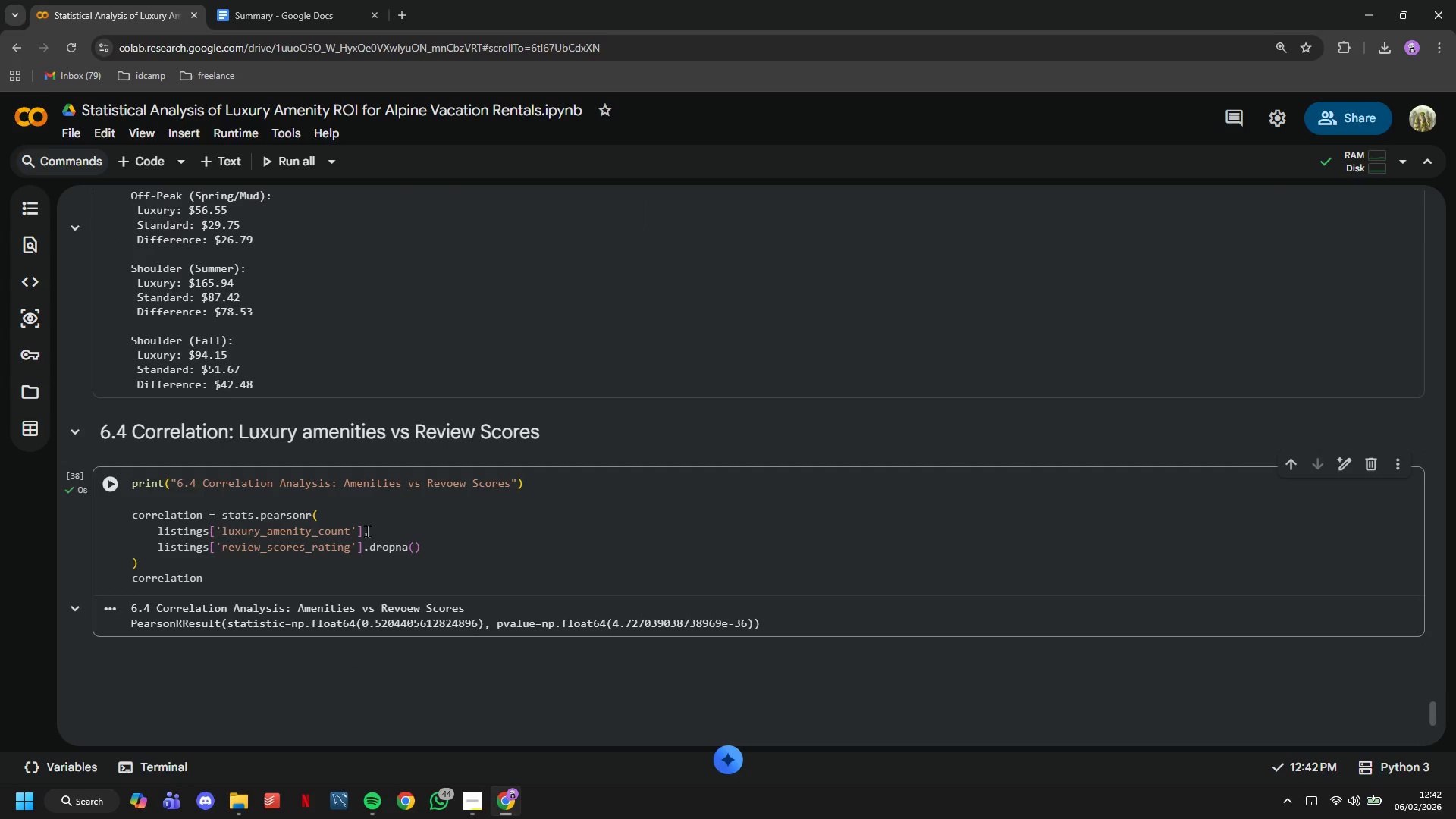 
left_click([410, 574])
 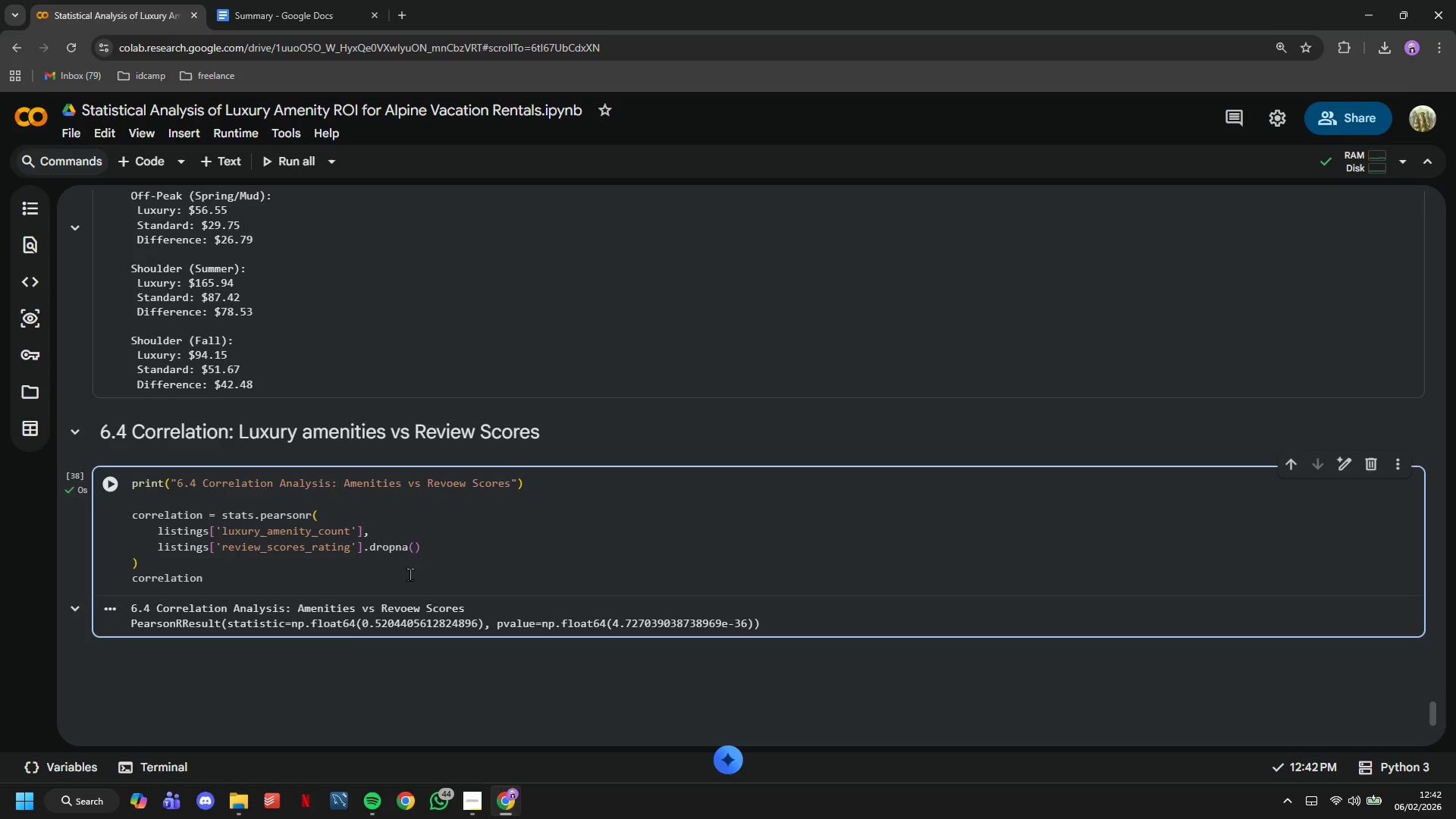 
hold_key(key=Backspace, duration=0.7)
 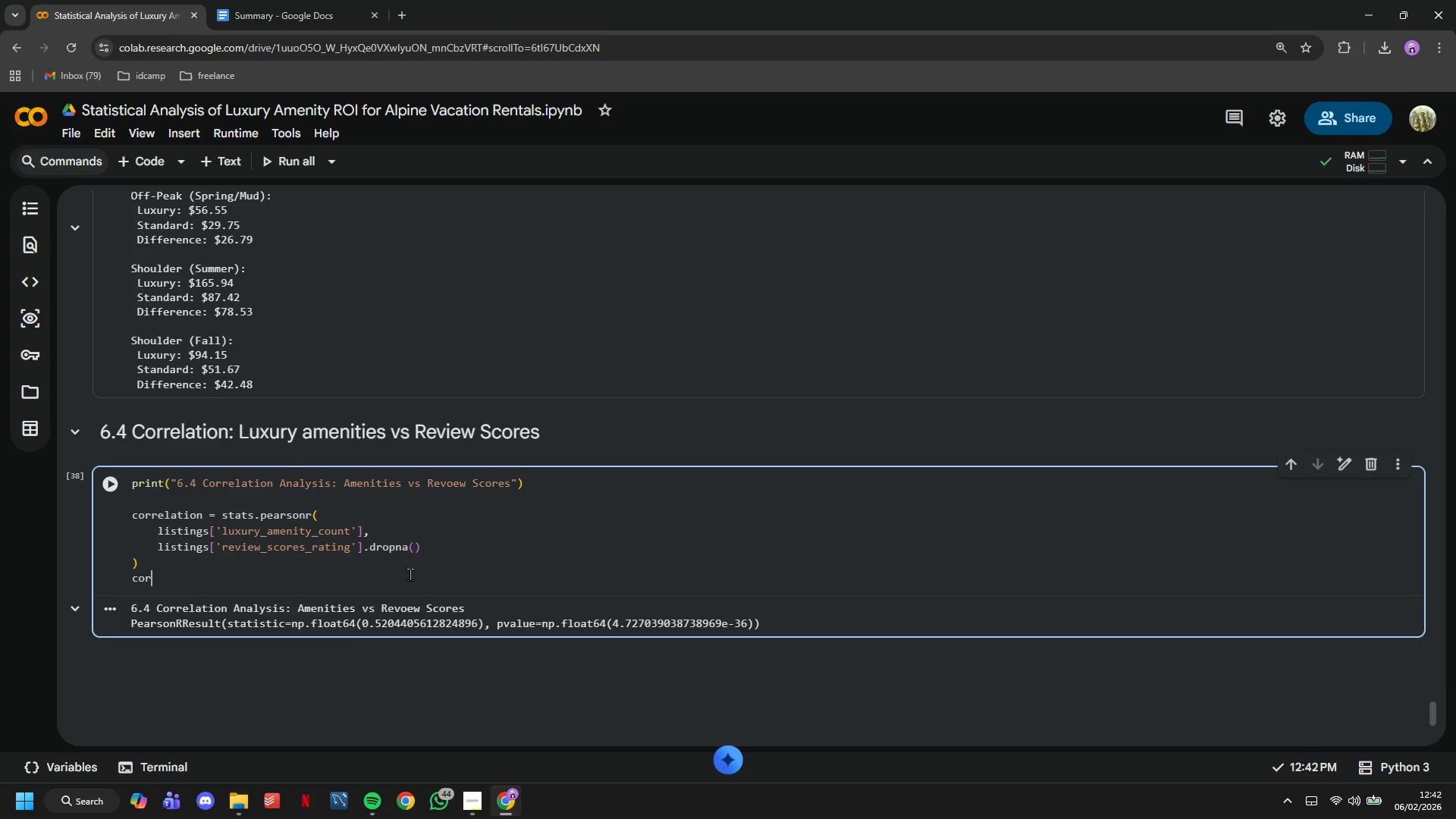 
key(Backspace)
key(Backspace)
key(Backspace)
key(Backspace)
type(print(")
 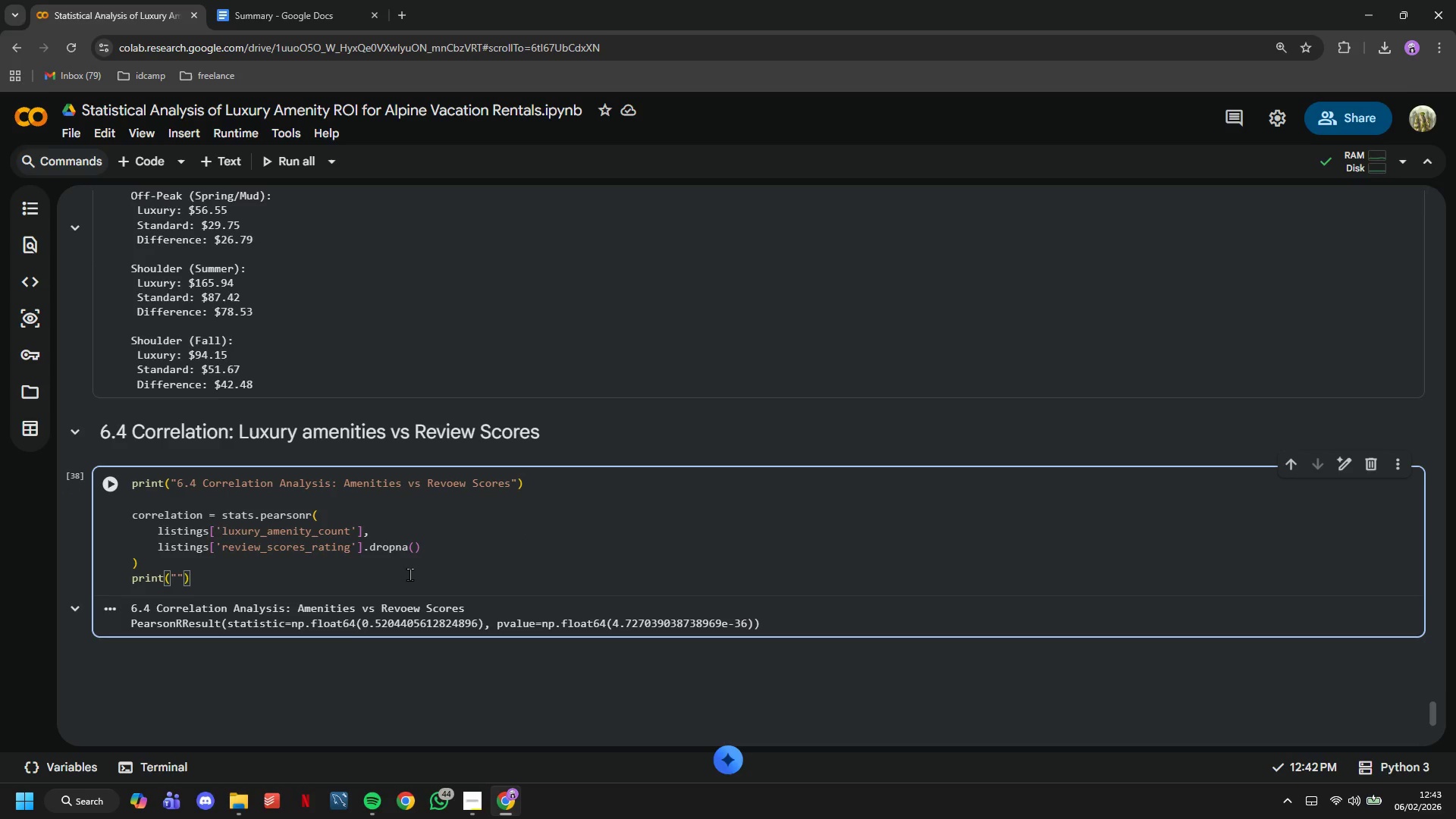 
wait(13.75)
 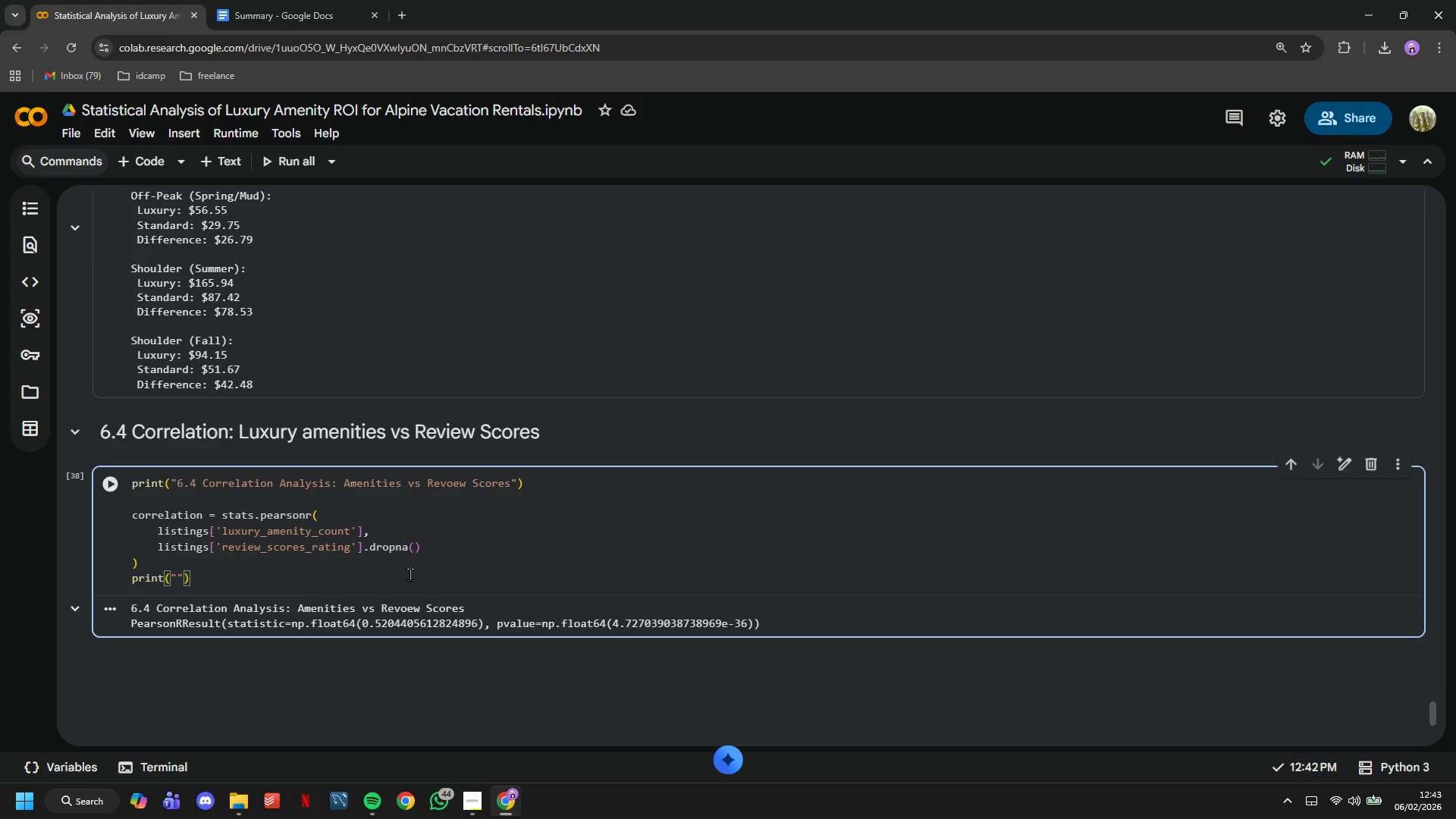 
key(F)
 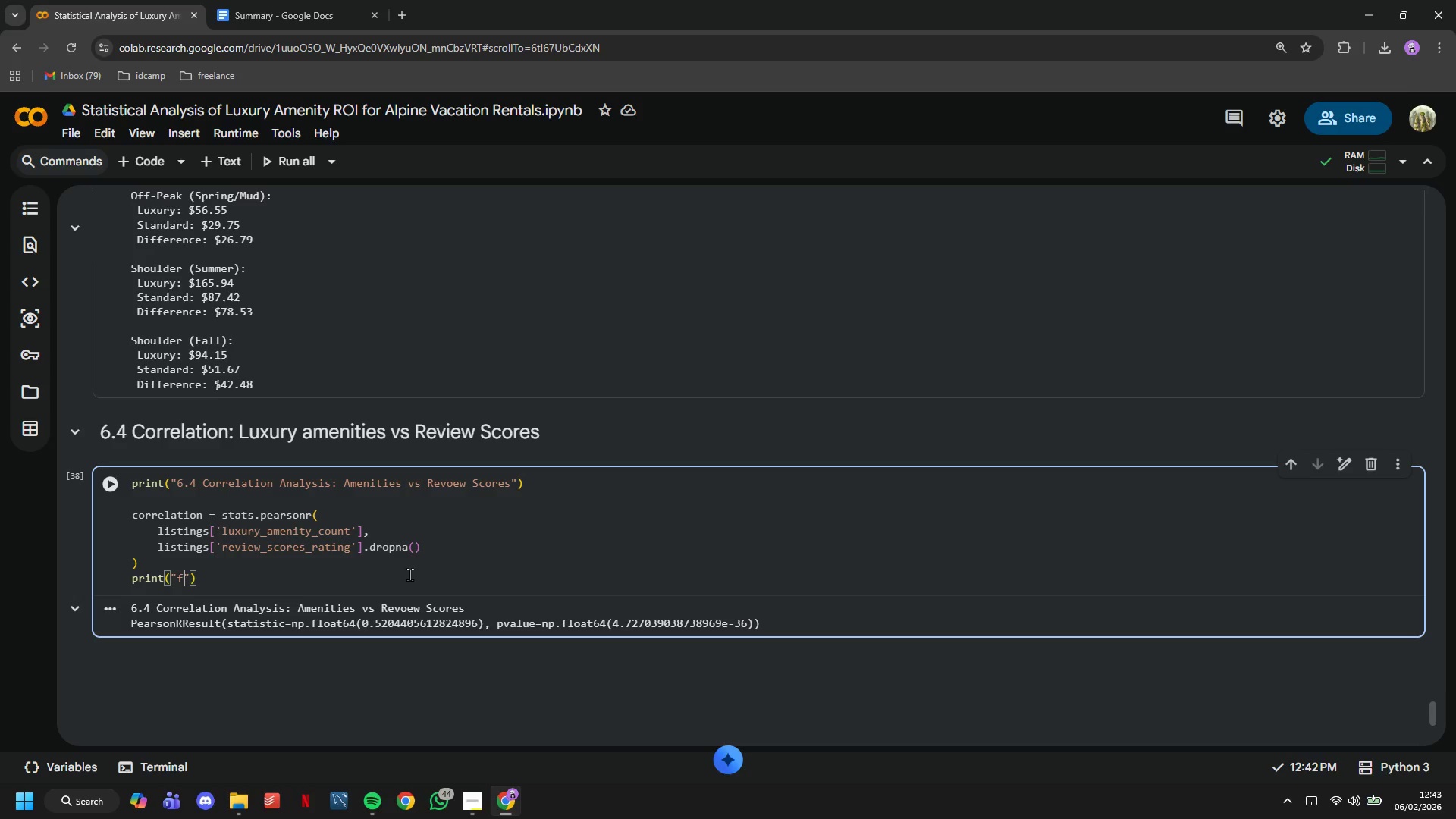 
key(Shift+Quote)
 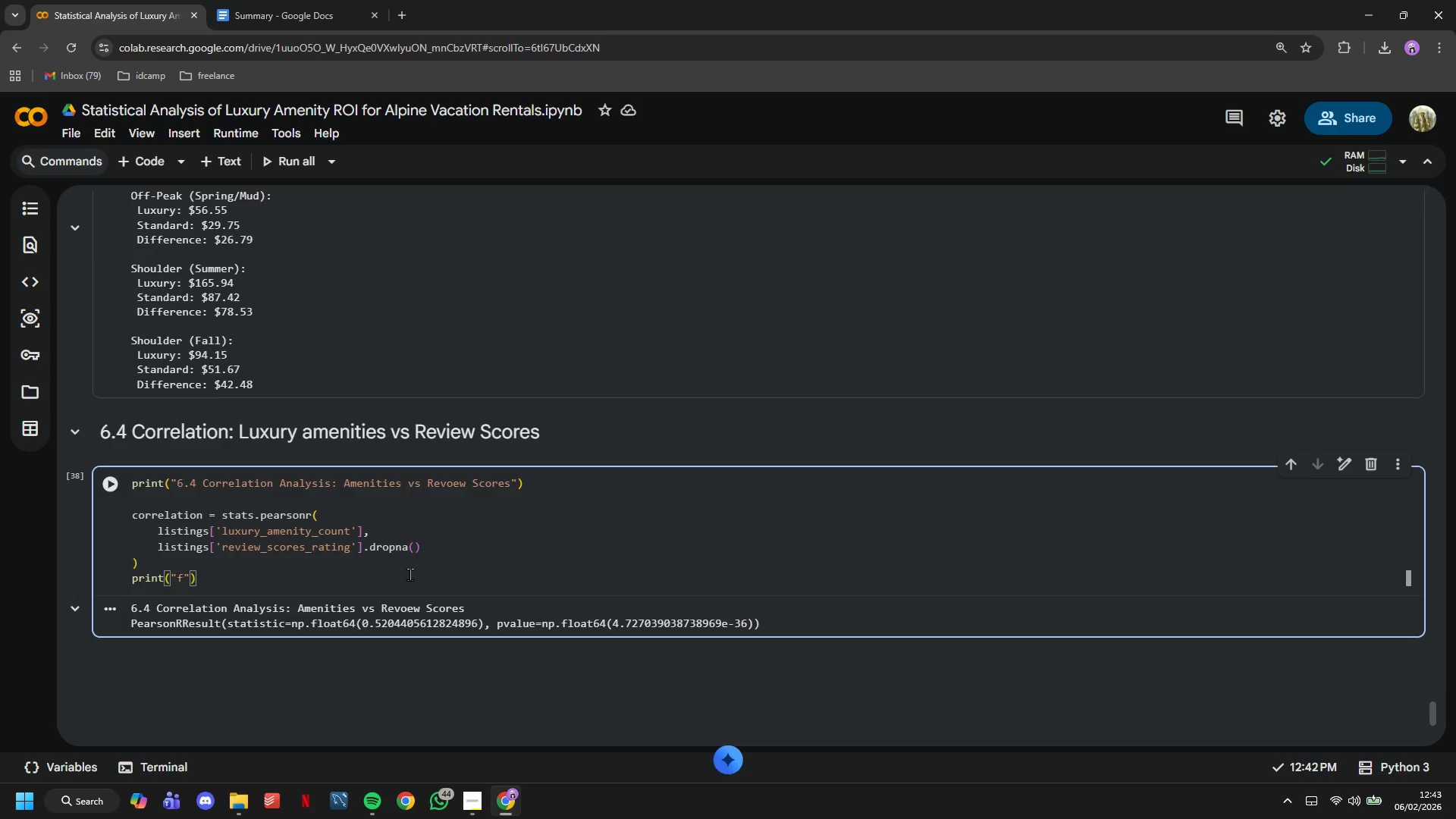 
key(ArrowLeft)
 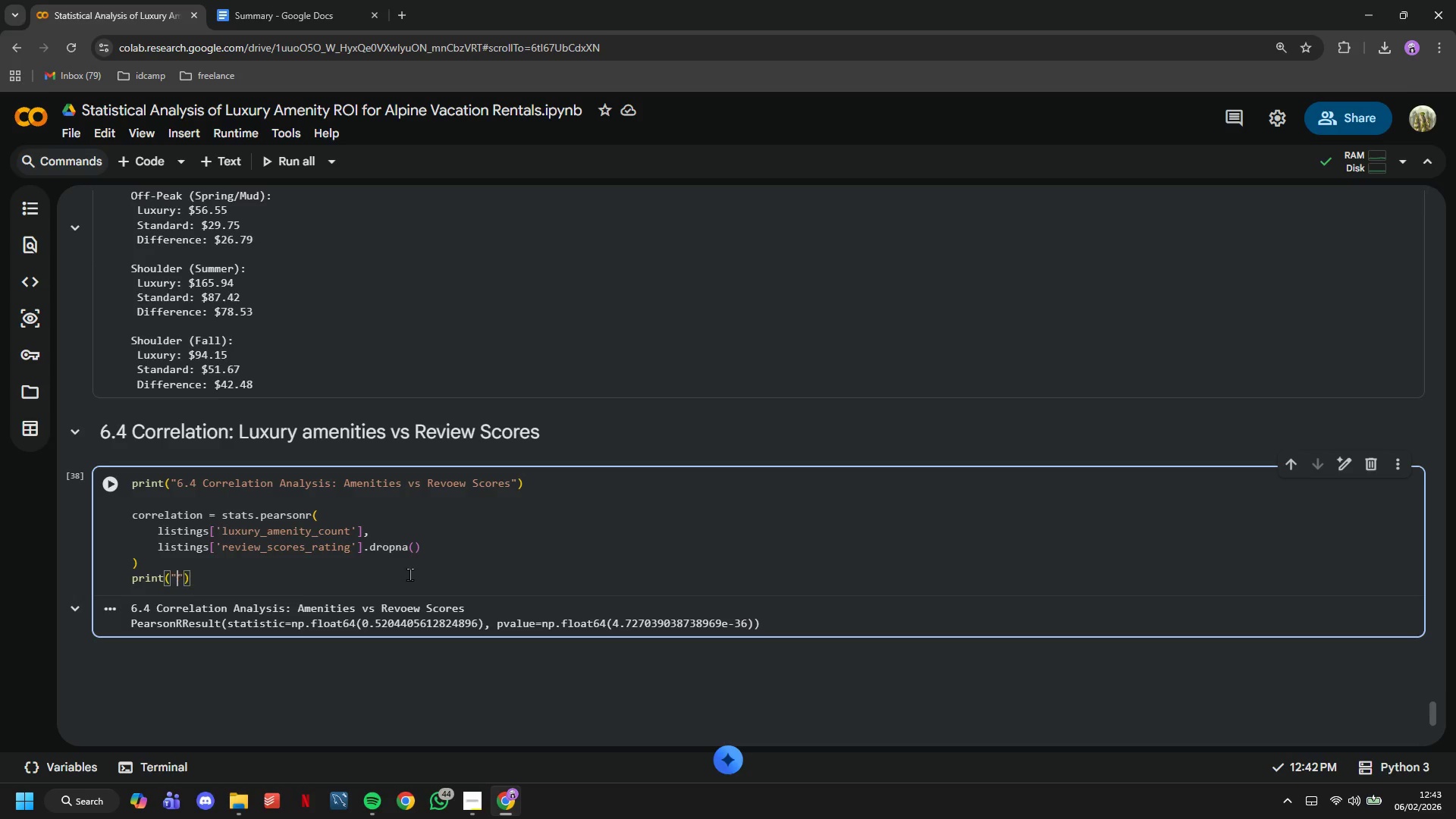 
key(Backspace)
 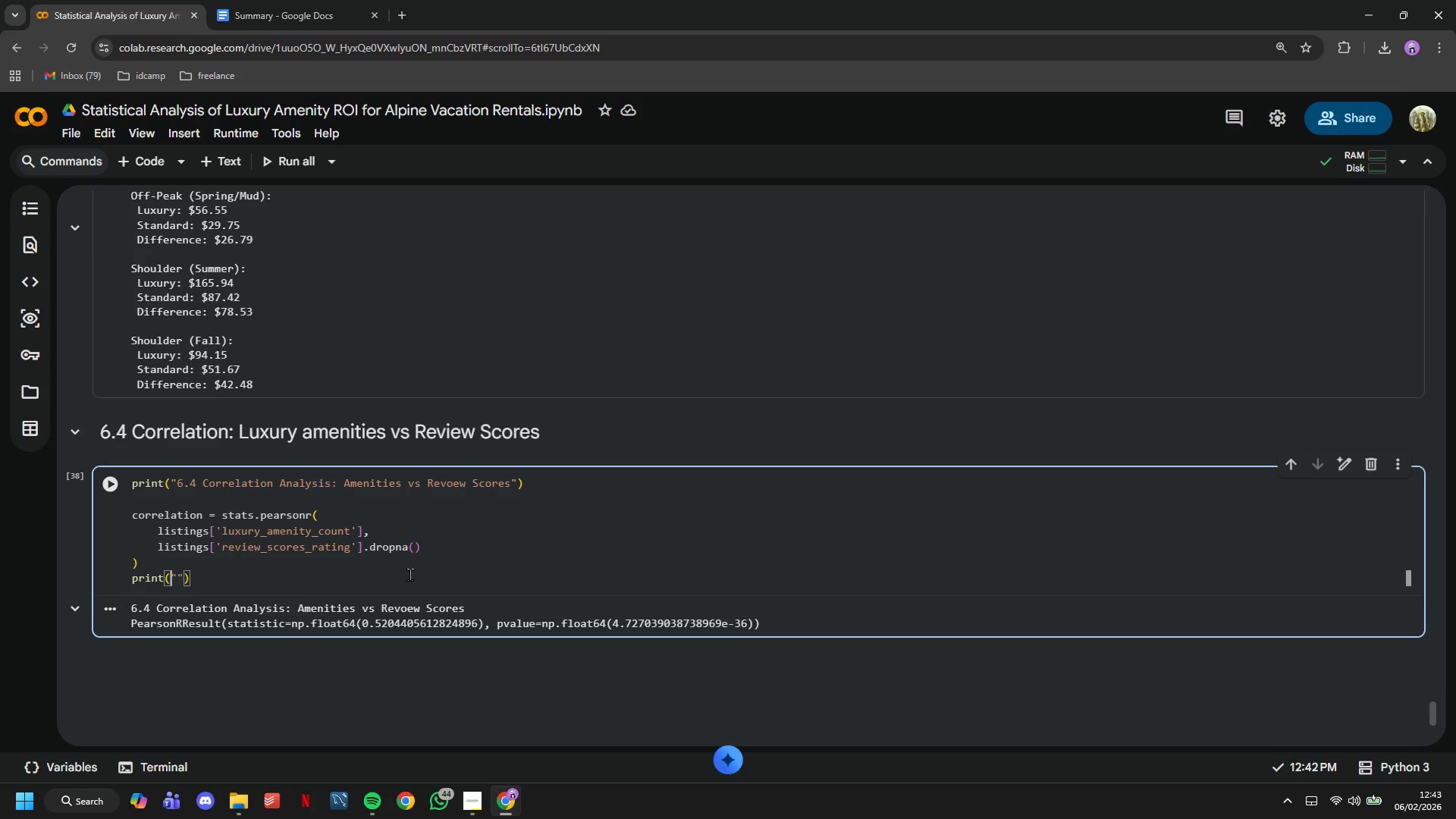 
key(ArrowLeft)
 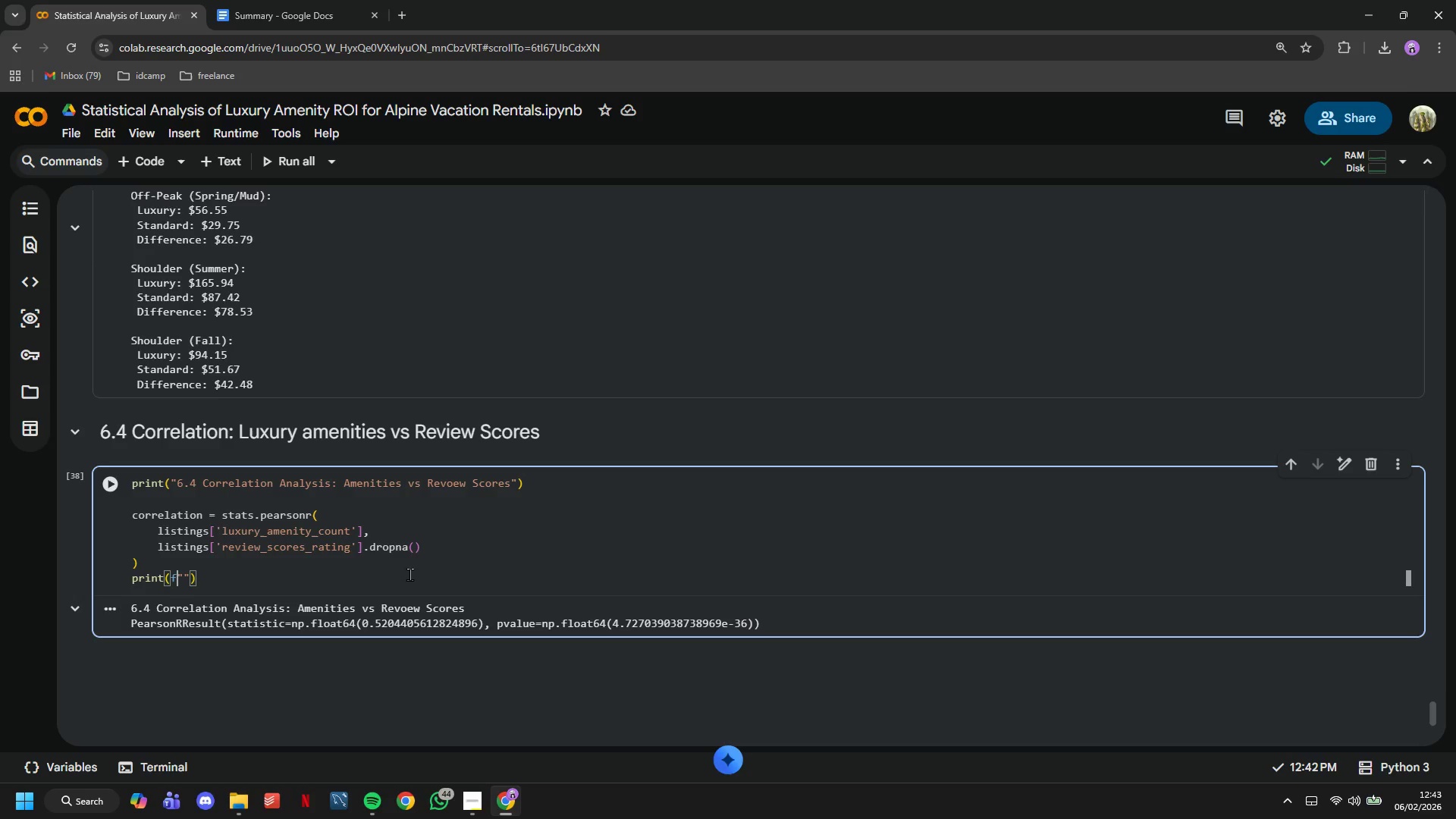 
key(F)
 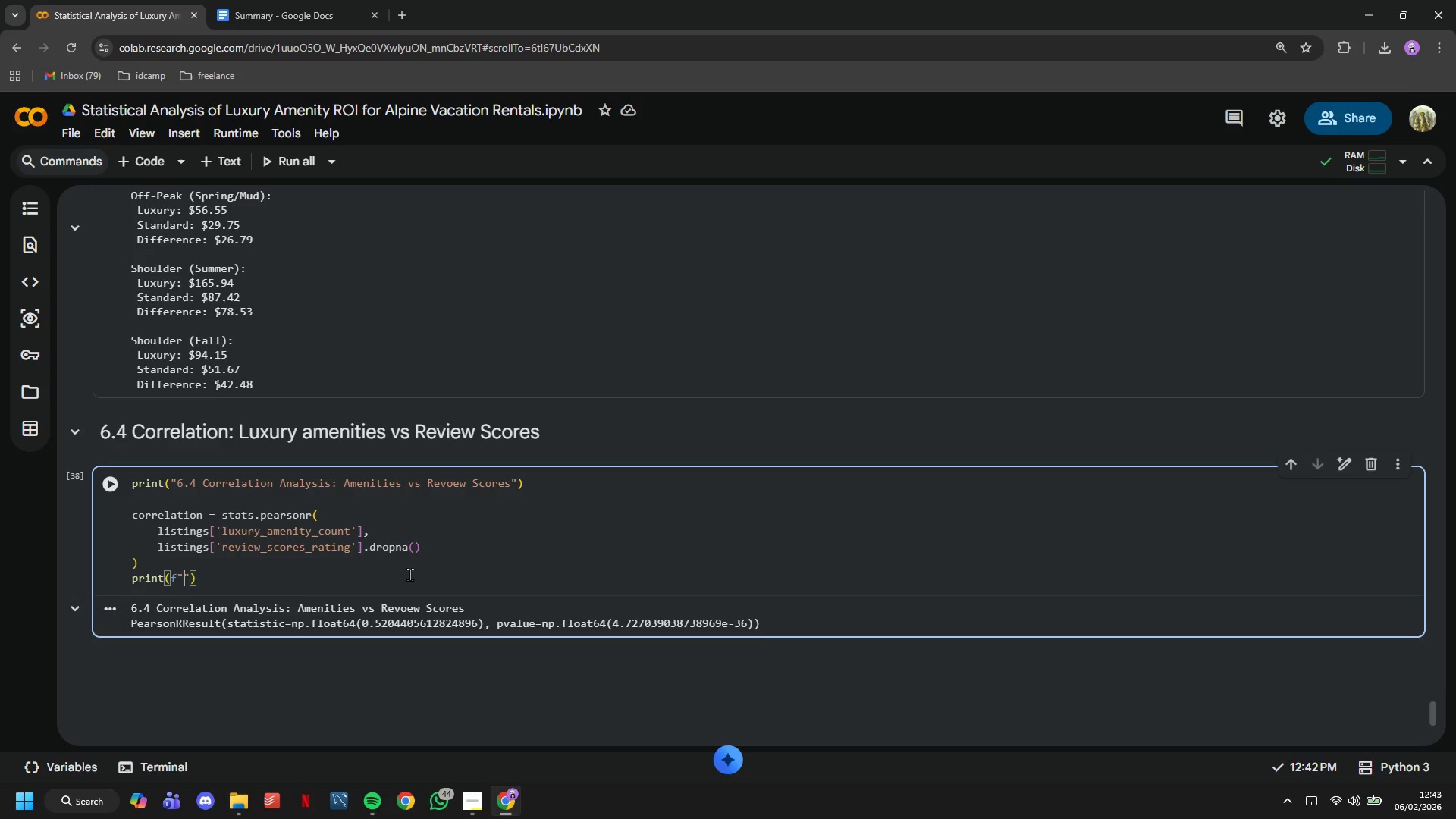 
key(ArrowRight)
 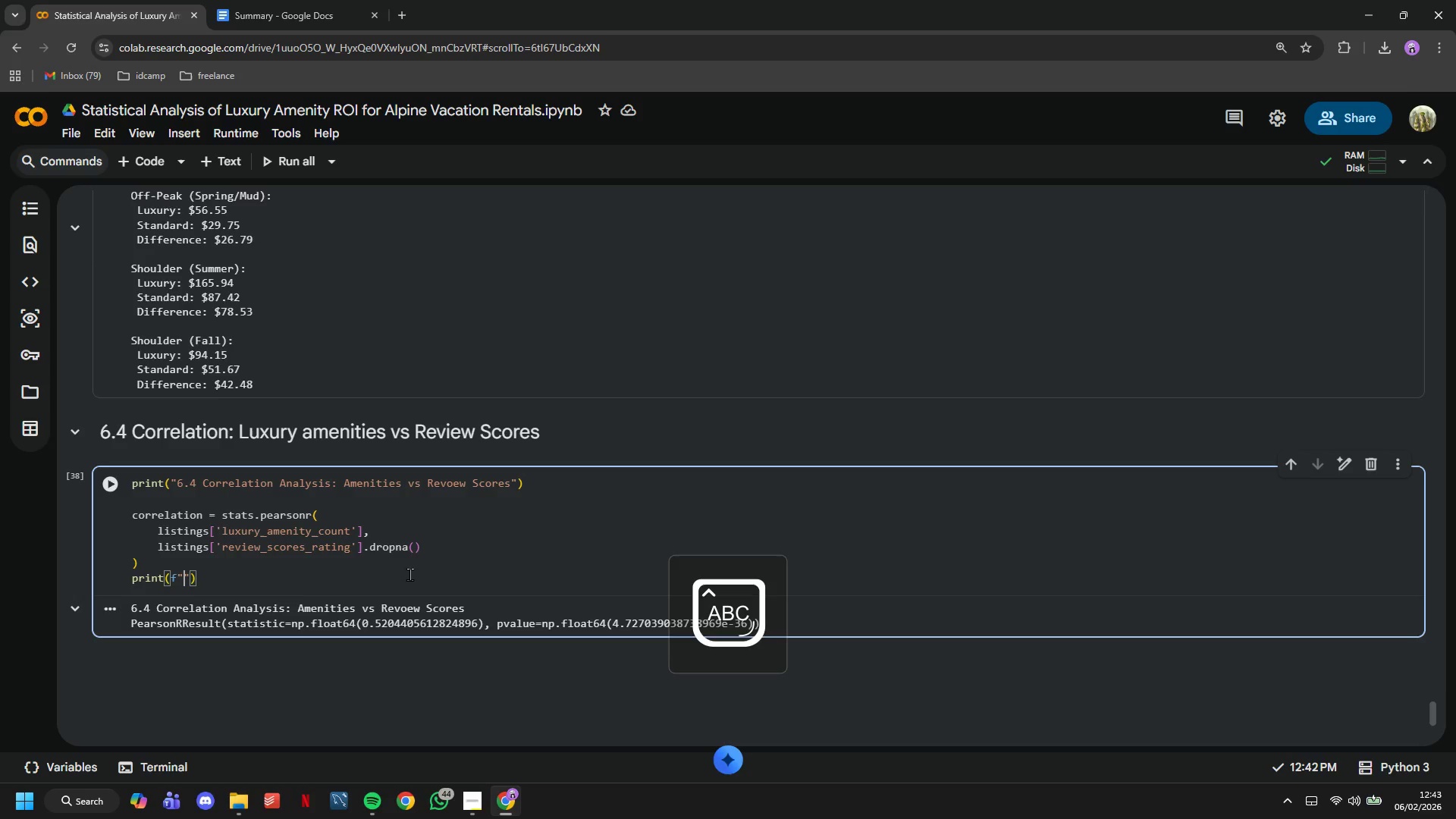 
type(Per)
key(Backspace)
type(arson correlation:)
 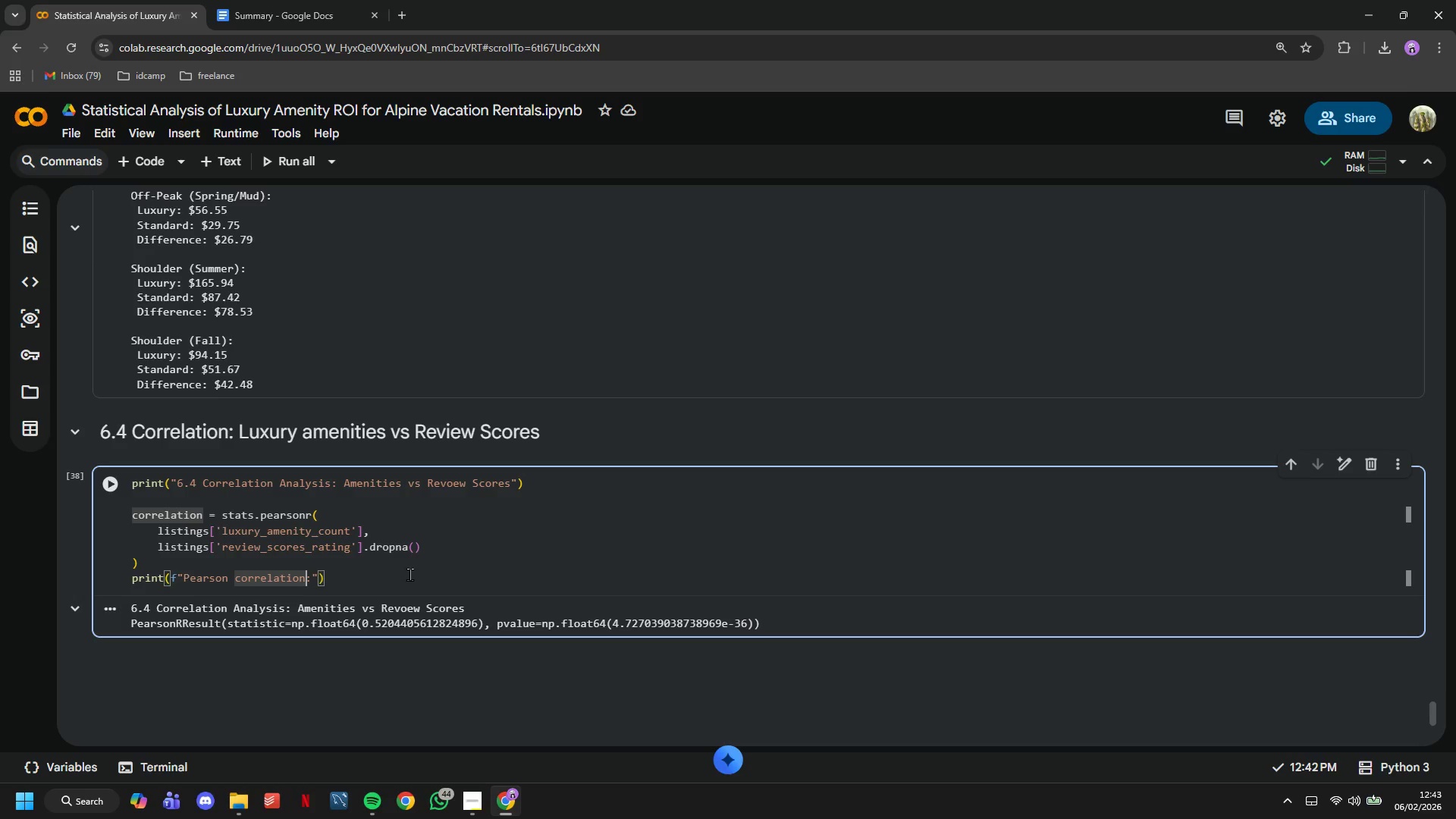 
 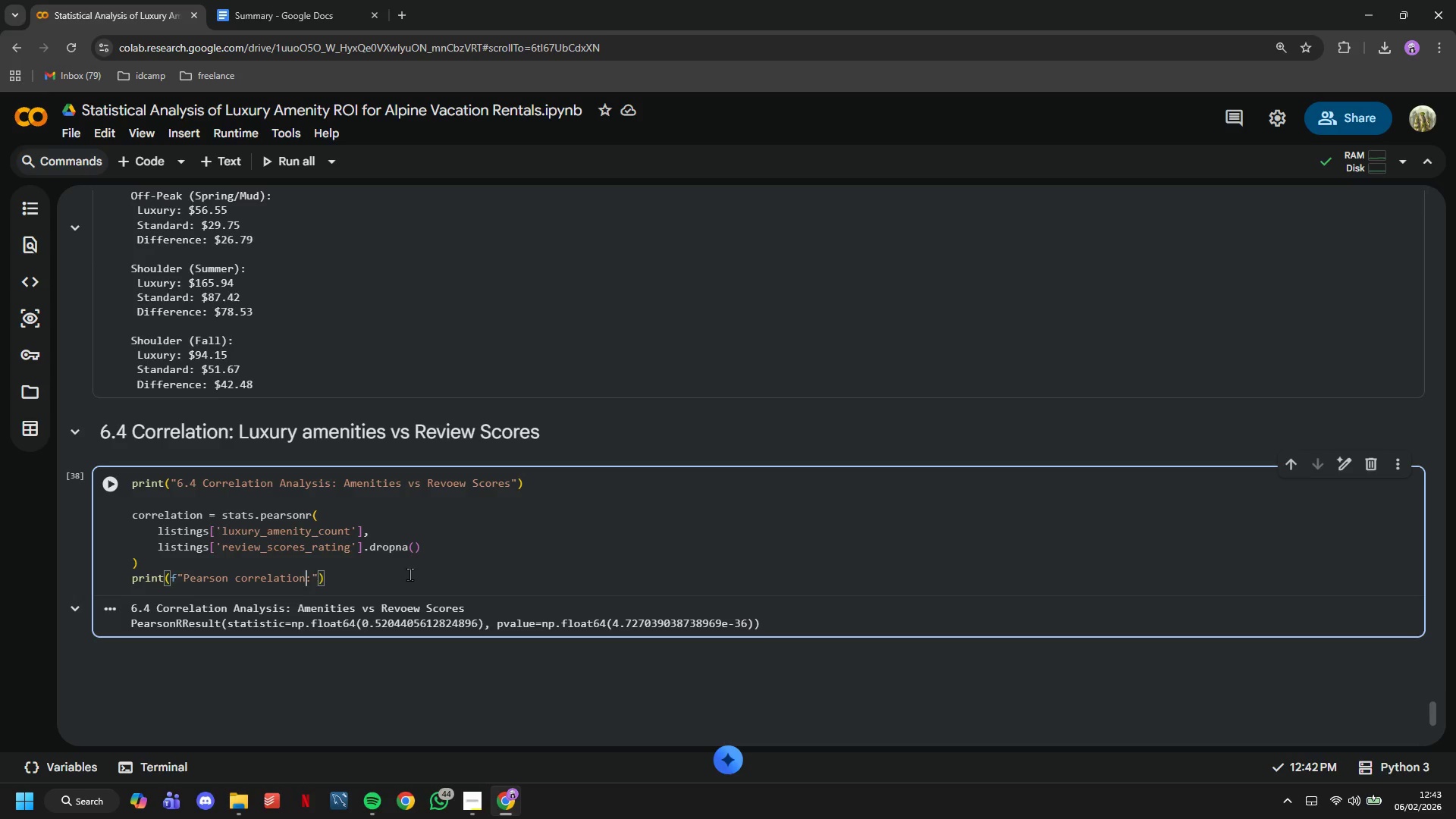 
hold_key(key=ArrowLeft, duration=0.75)
 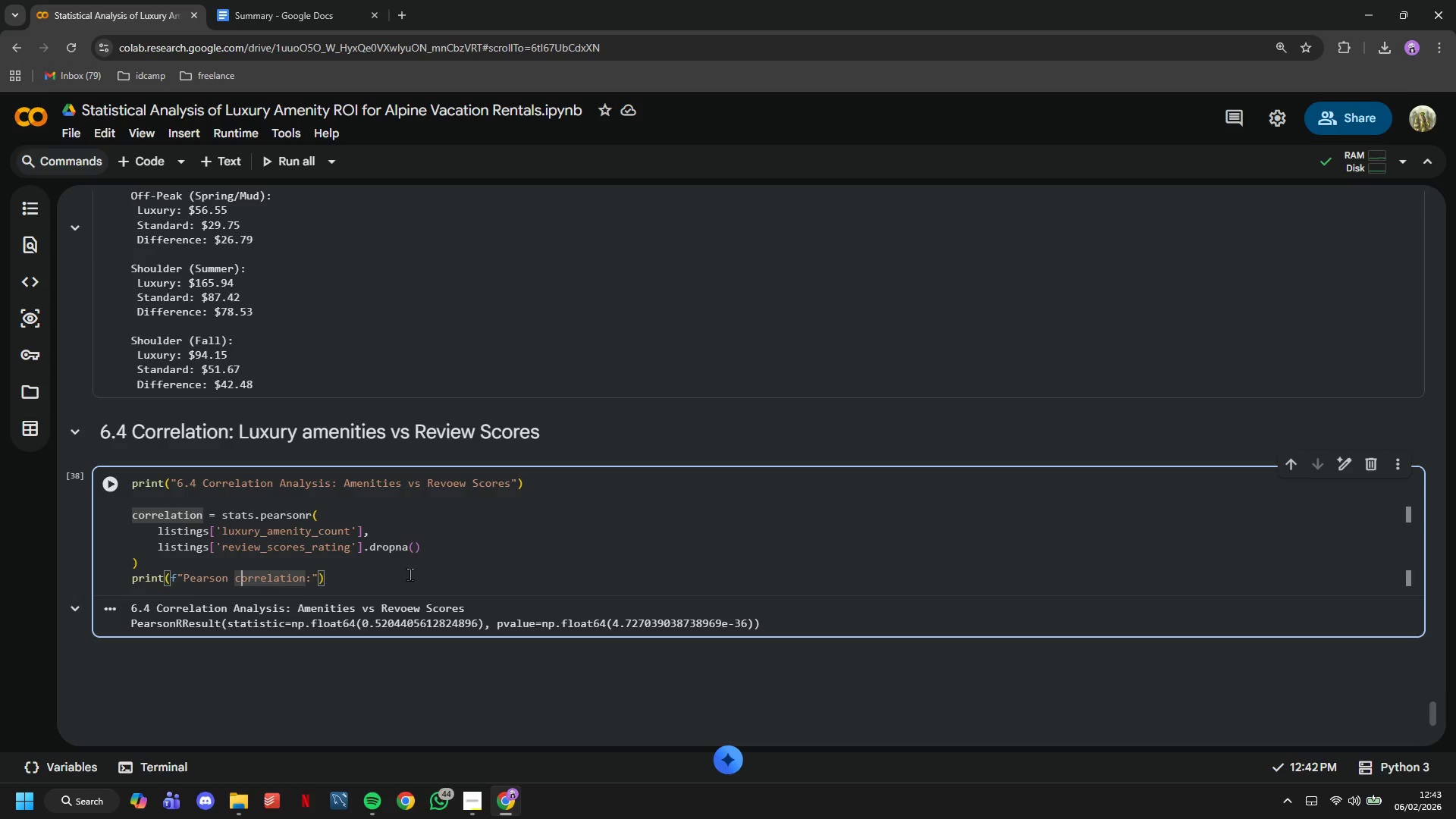 
key(ArrowLeft)
 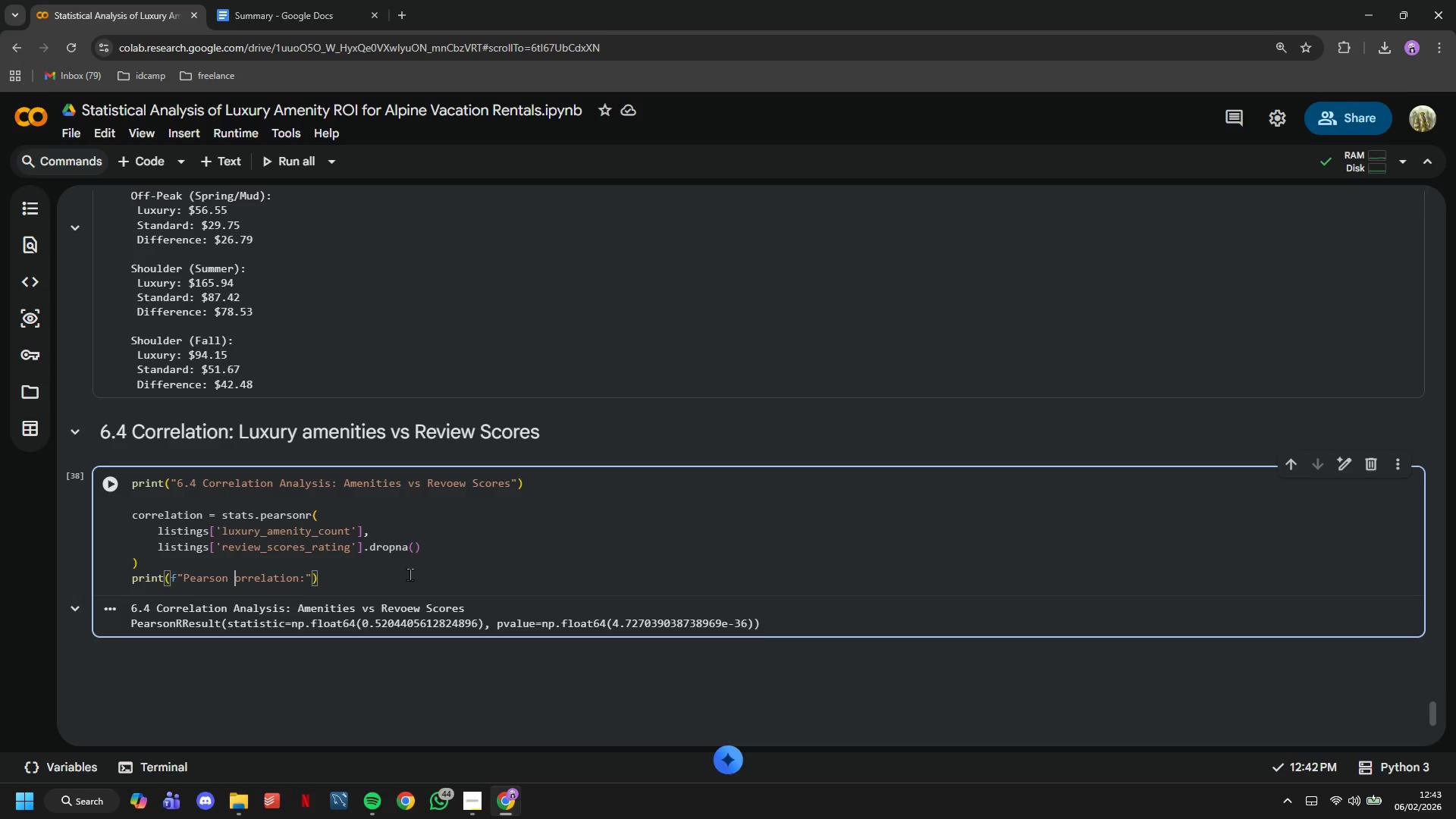 
key(Backspace)
type(C {correlation[0)
 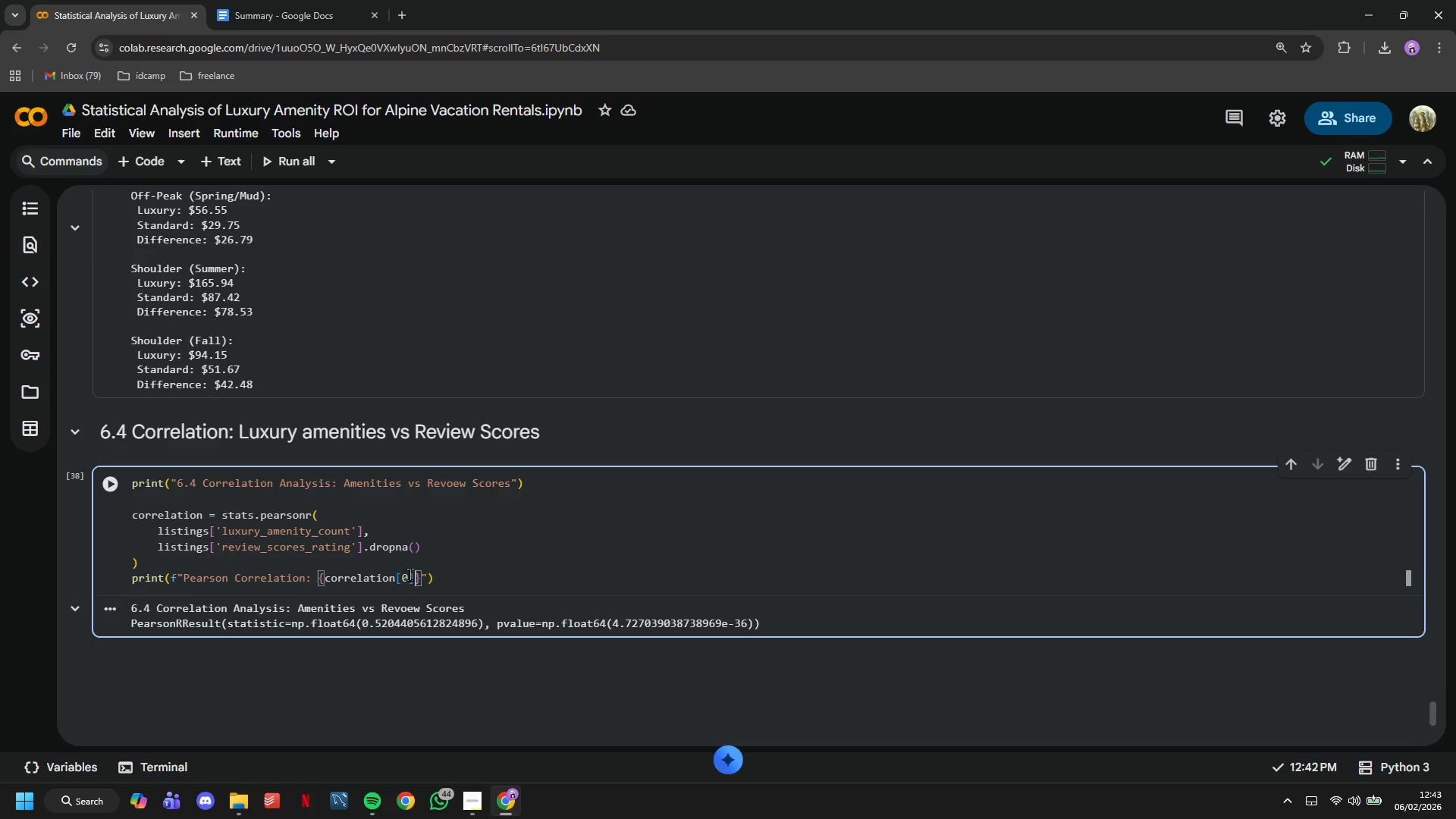 
hold_key(key=ArrowRight, duration=0.78)
 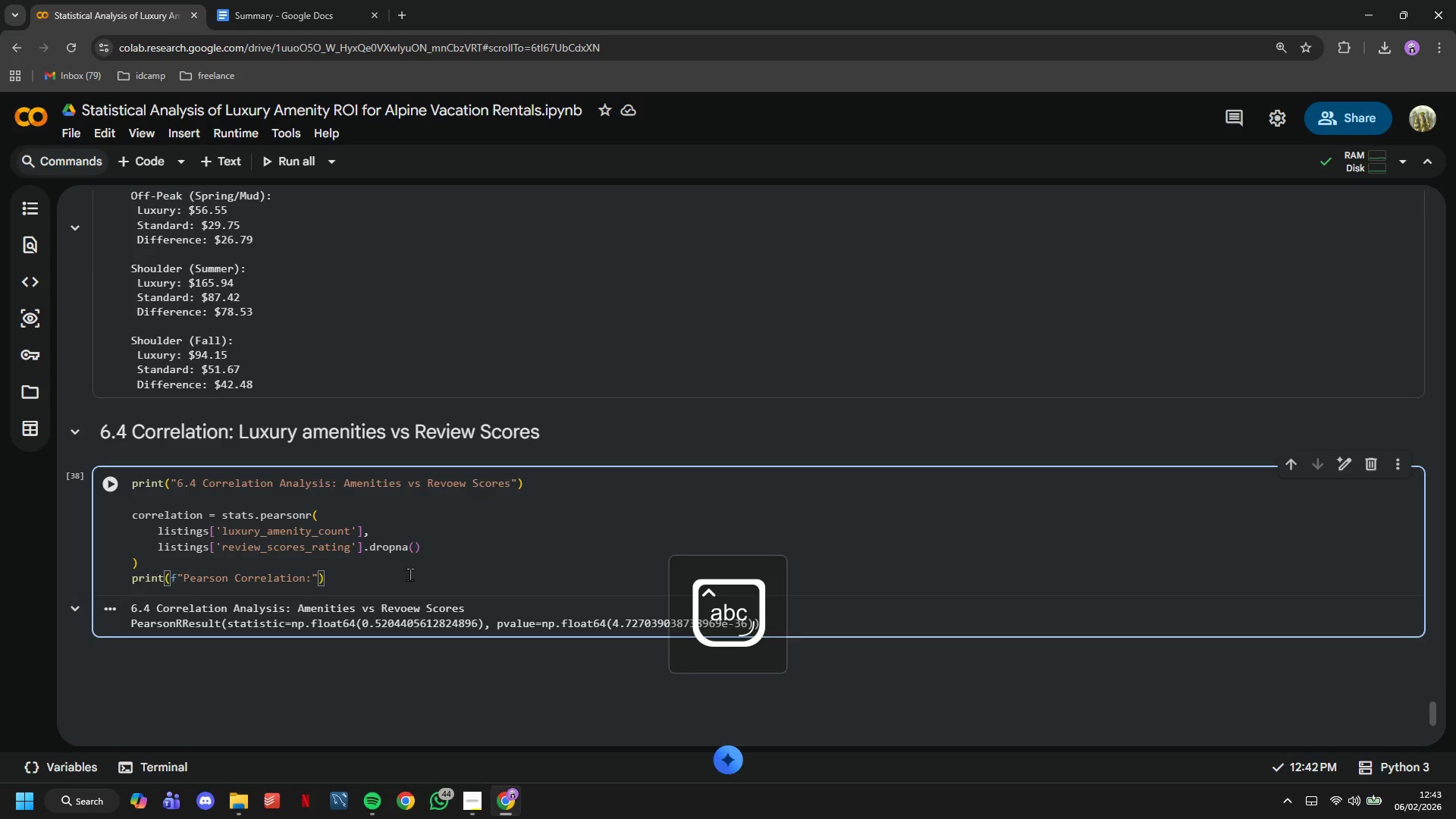 
key(ArrowRight)
 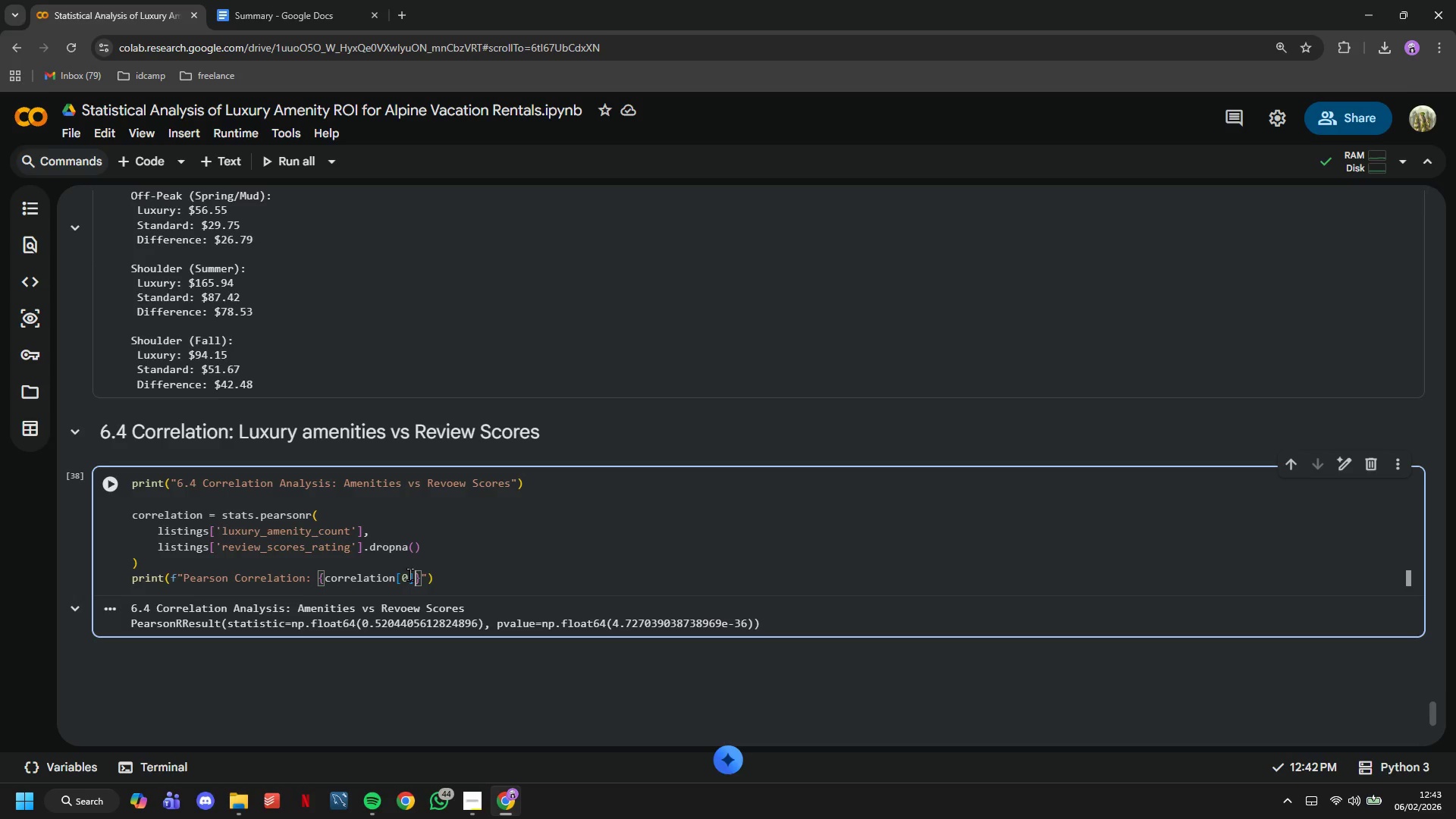 
type(:.4f)
 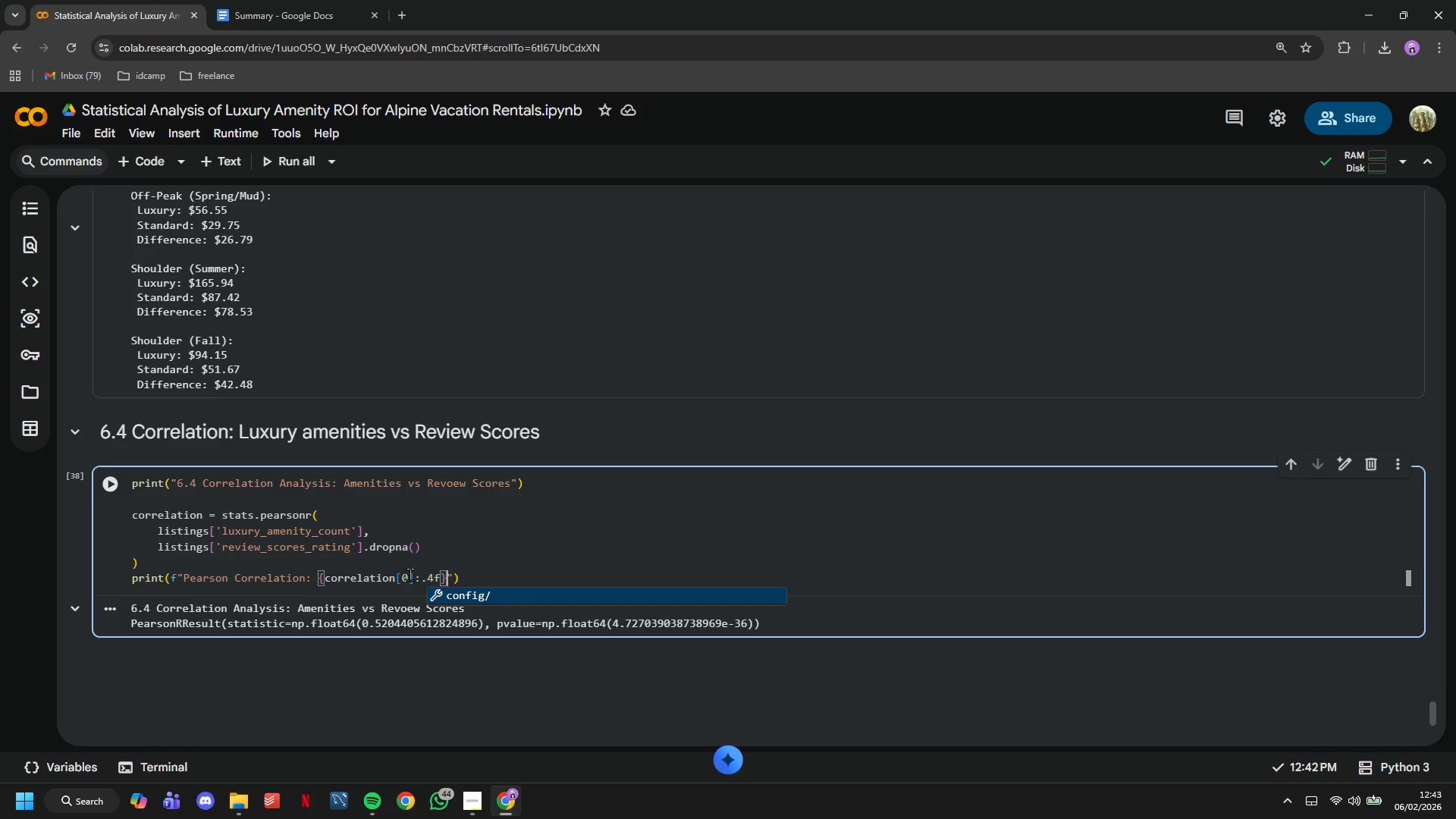 
key(ArrowRight)
 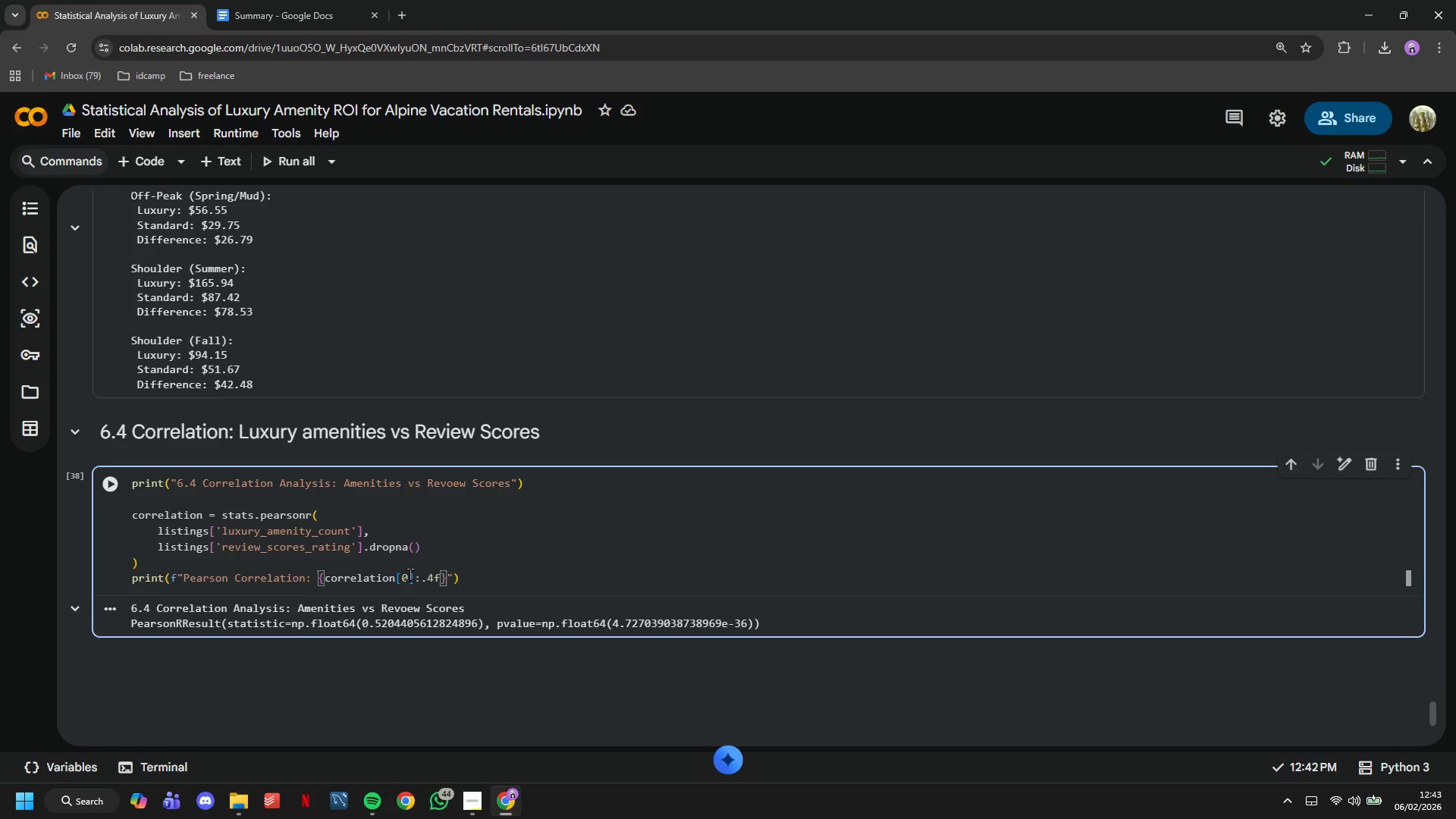 
key(ArrowRight)
 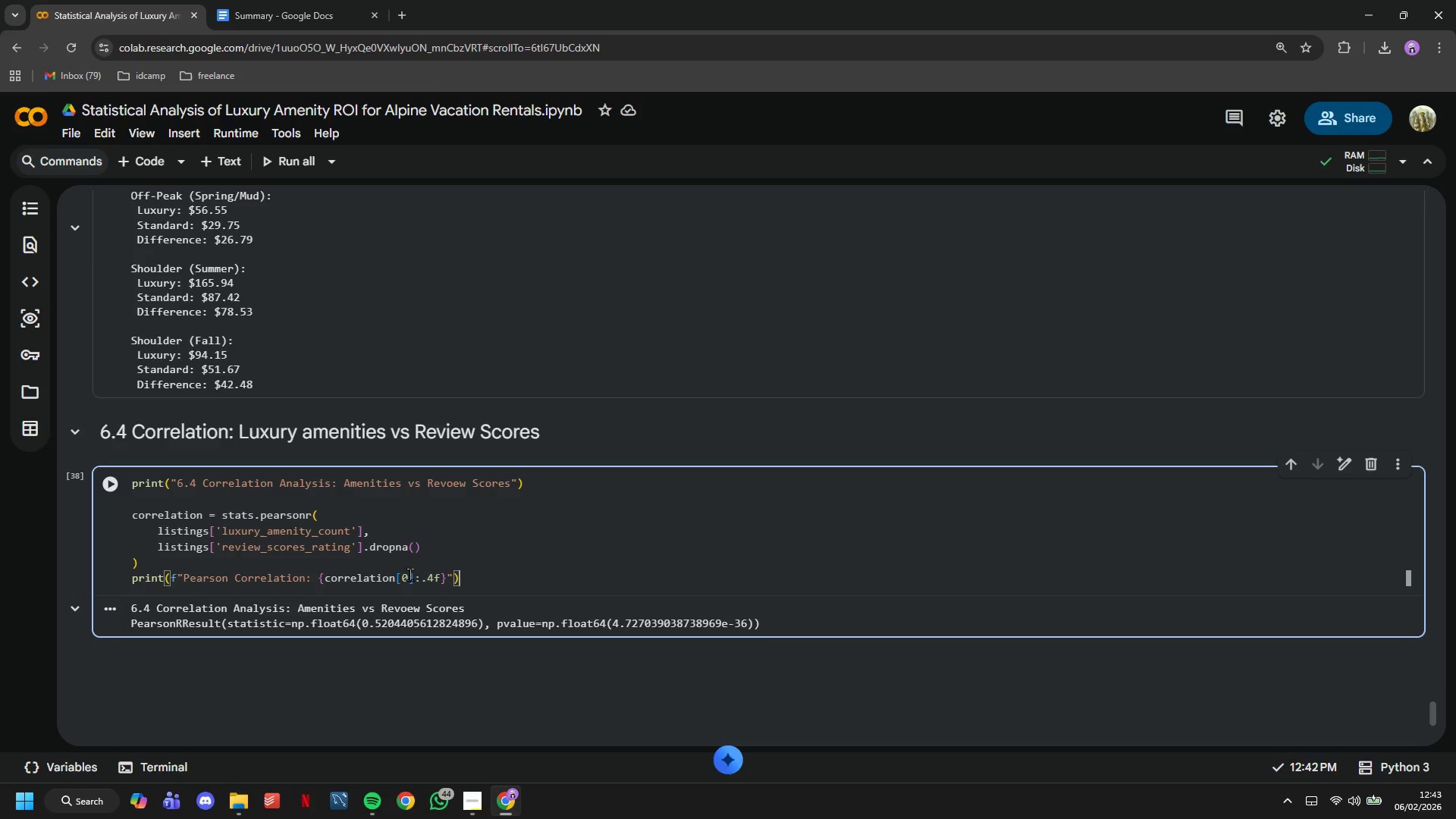 
key(ArrowRight)
 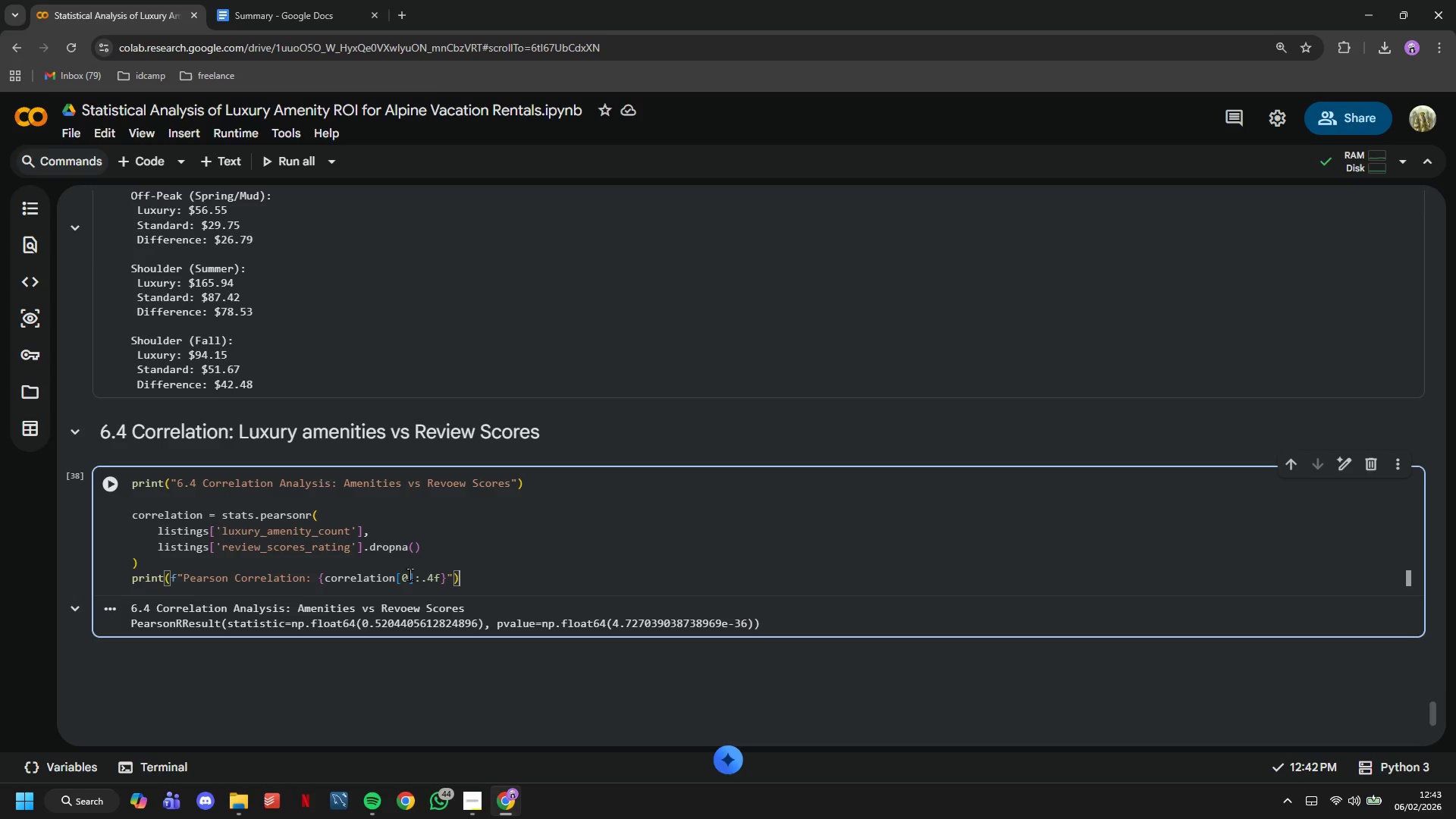 
key(ArrowRight)
 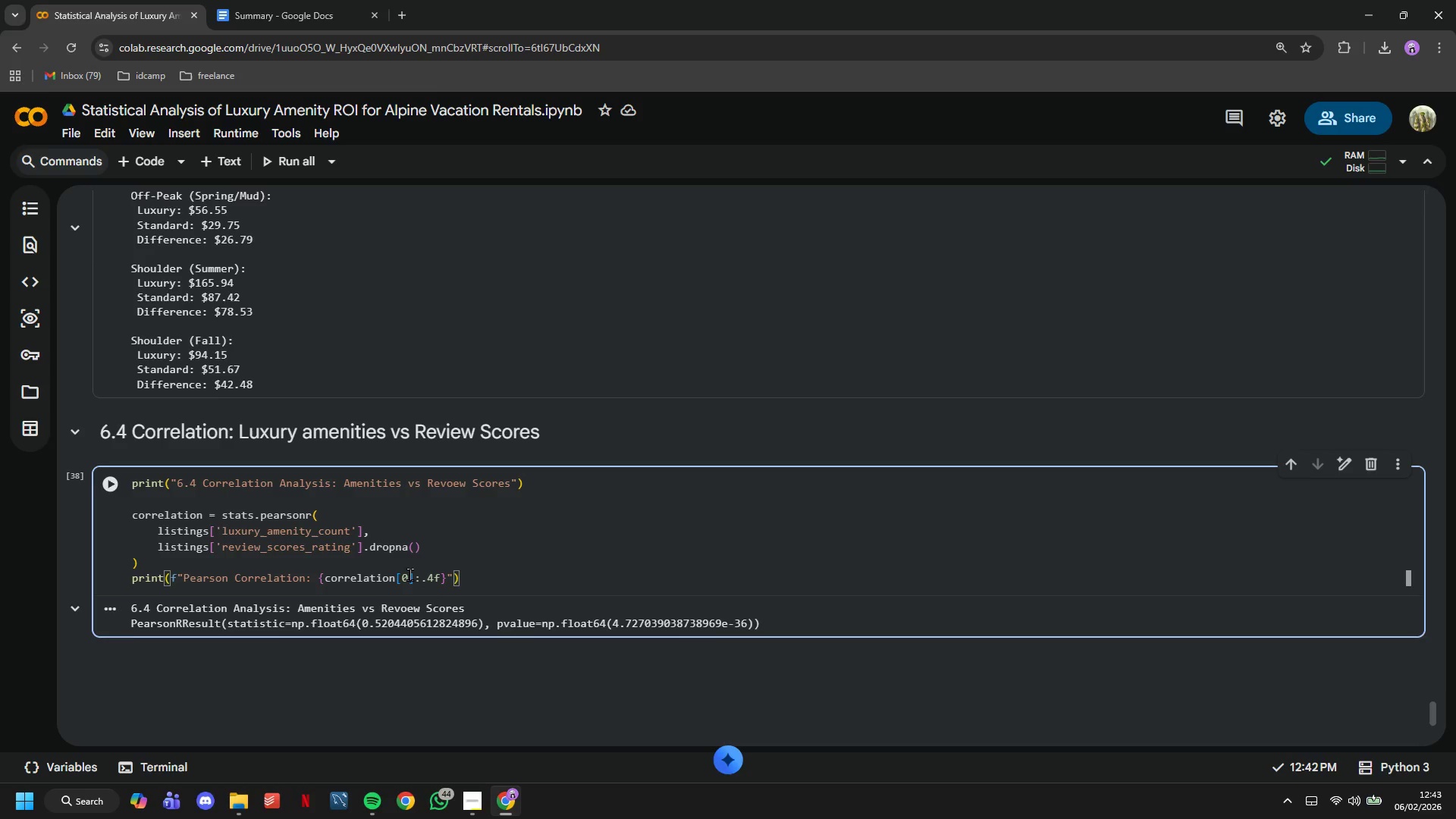 
key(Enter)
 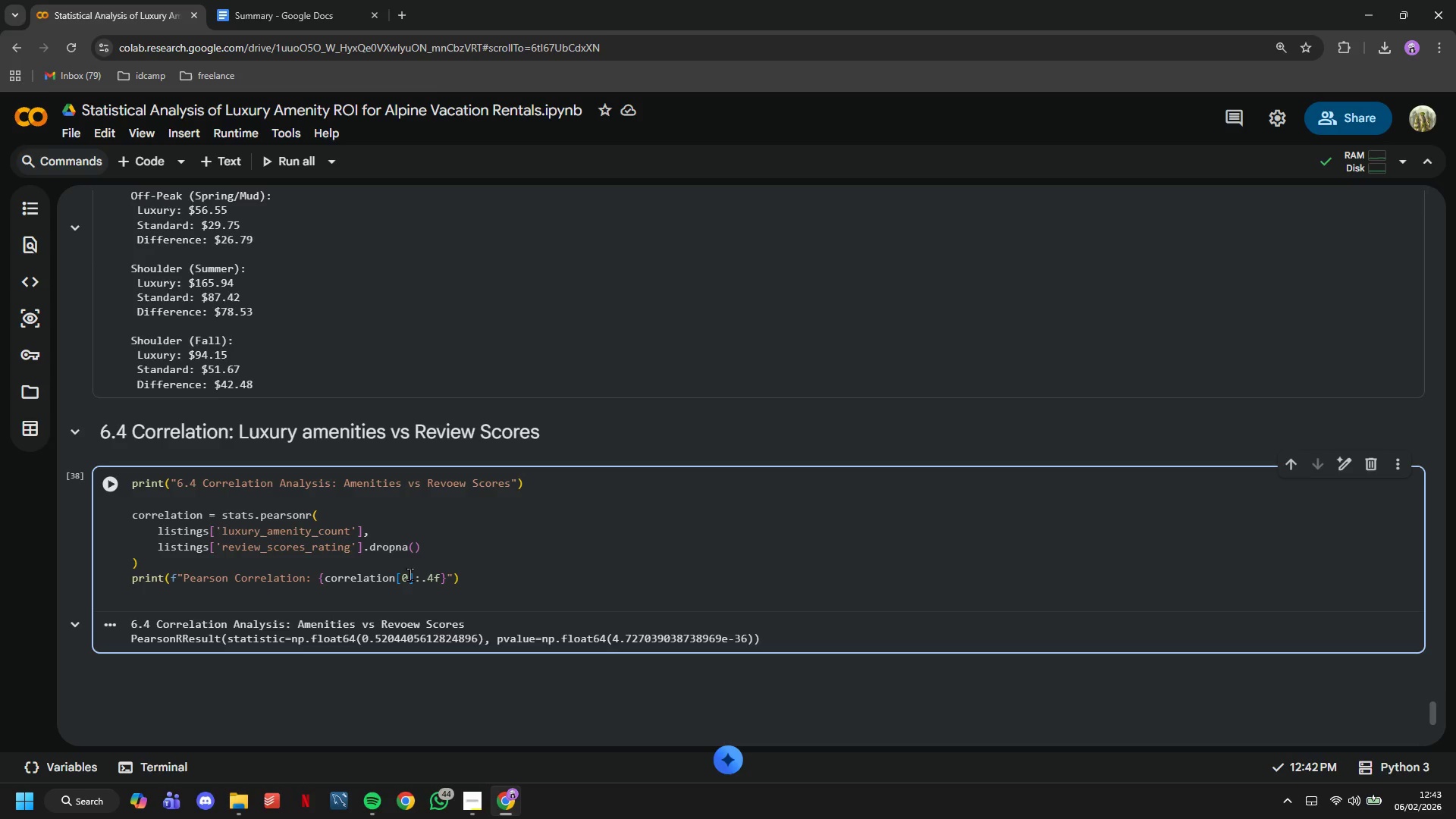 
type(print(f"P-value: {)
key(Tab)
 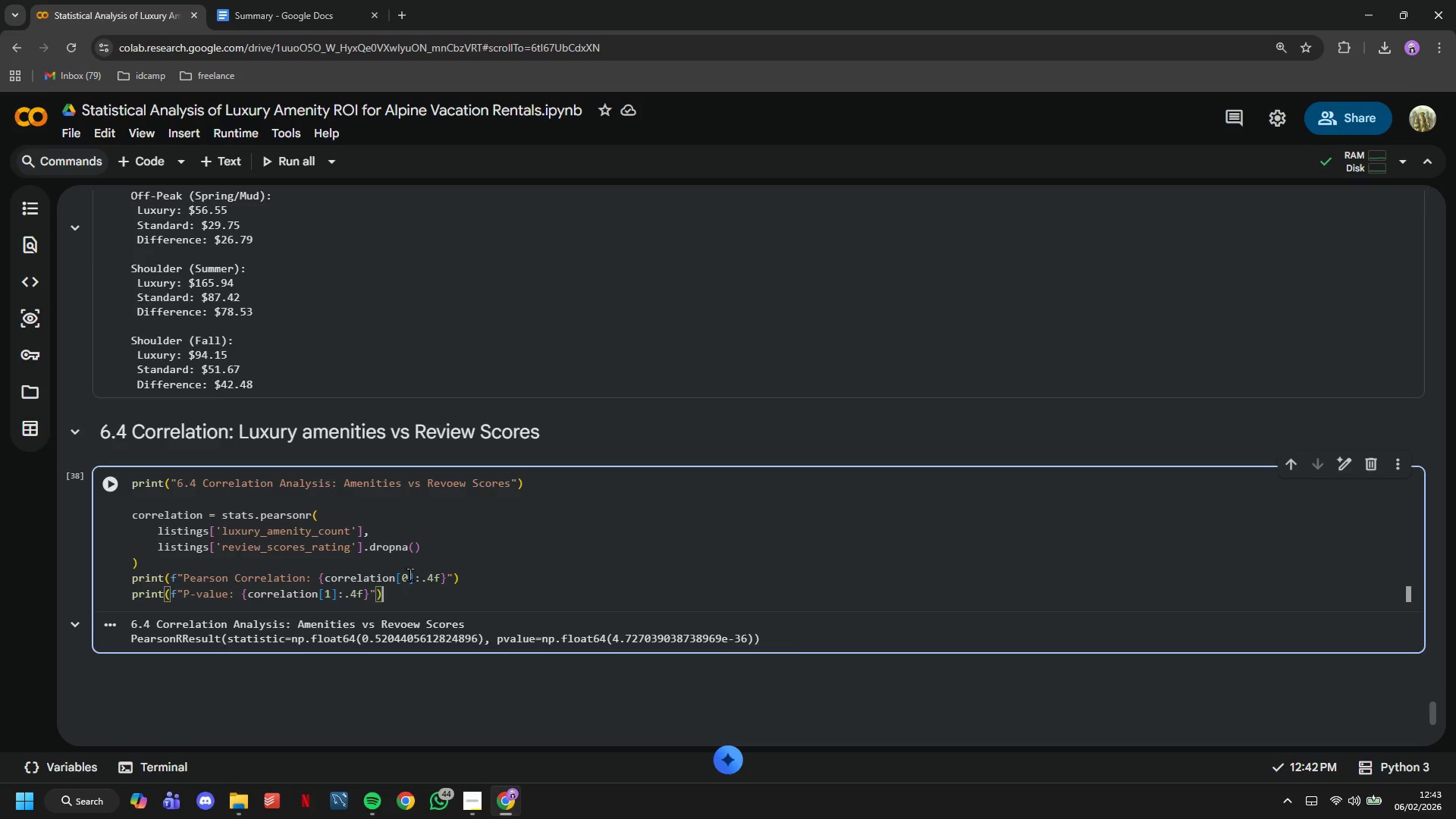 
key(ArrowRight)
 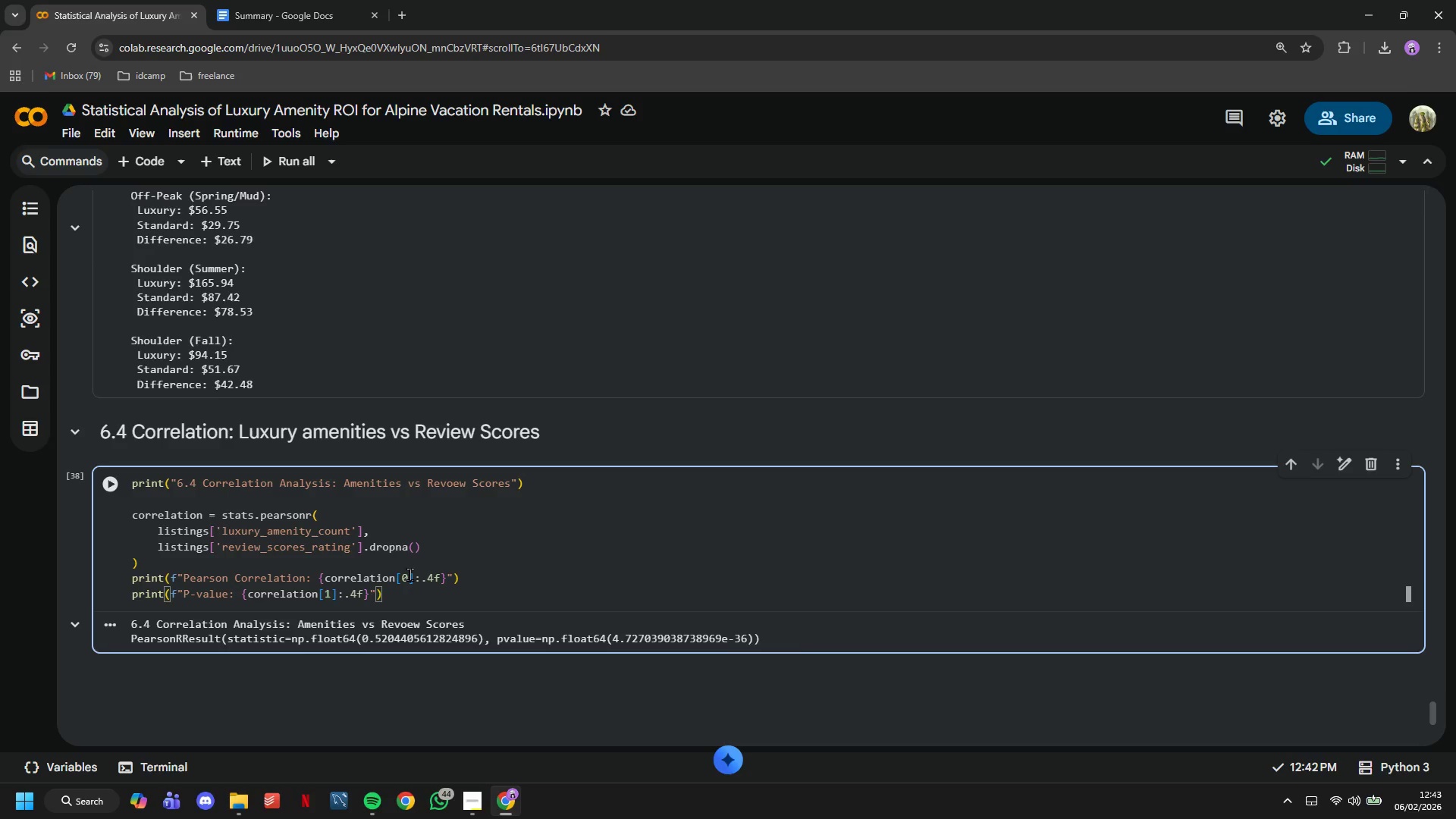 
key(Enter)
 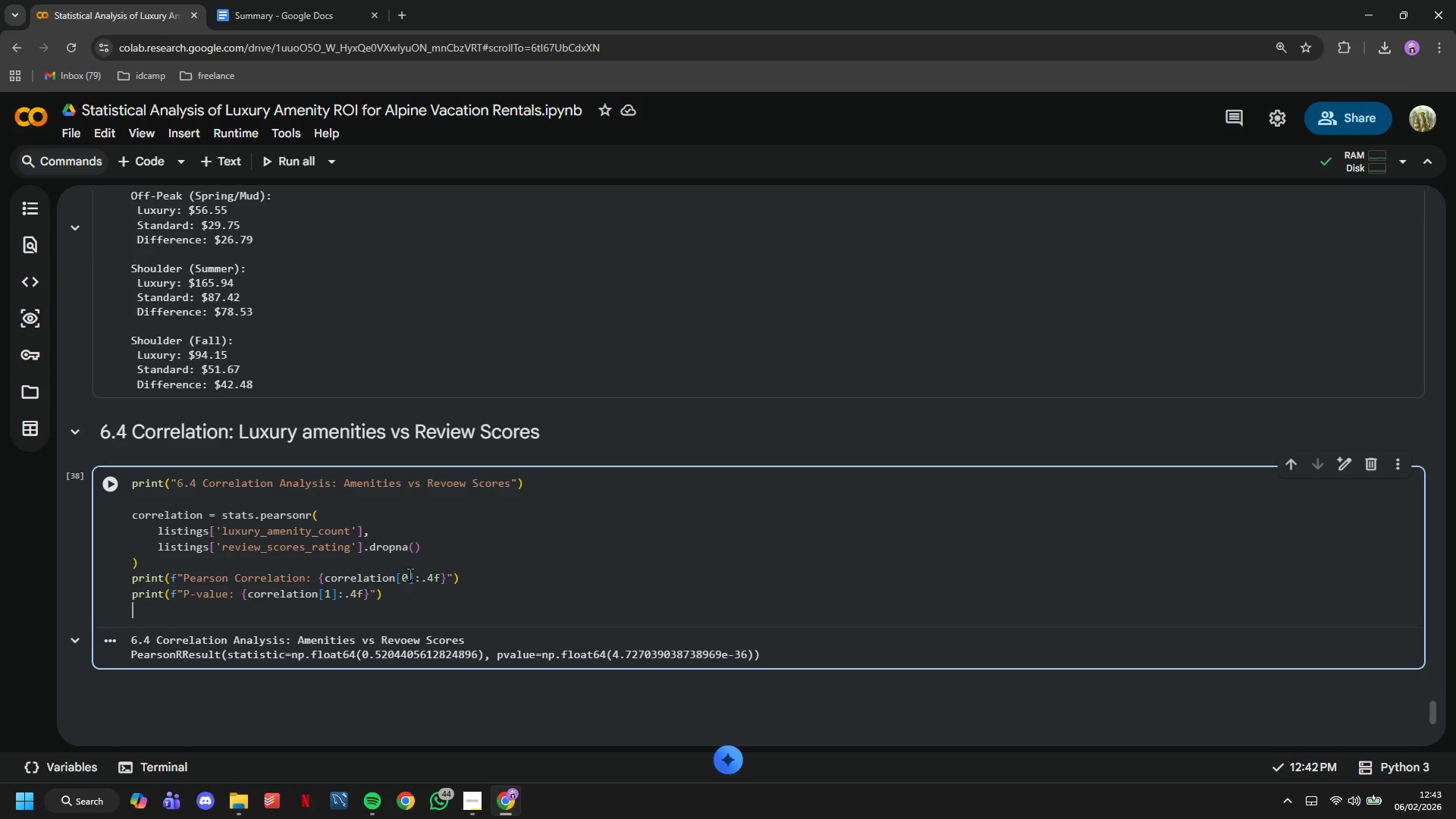 
key(Enter)
 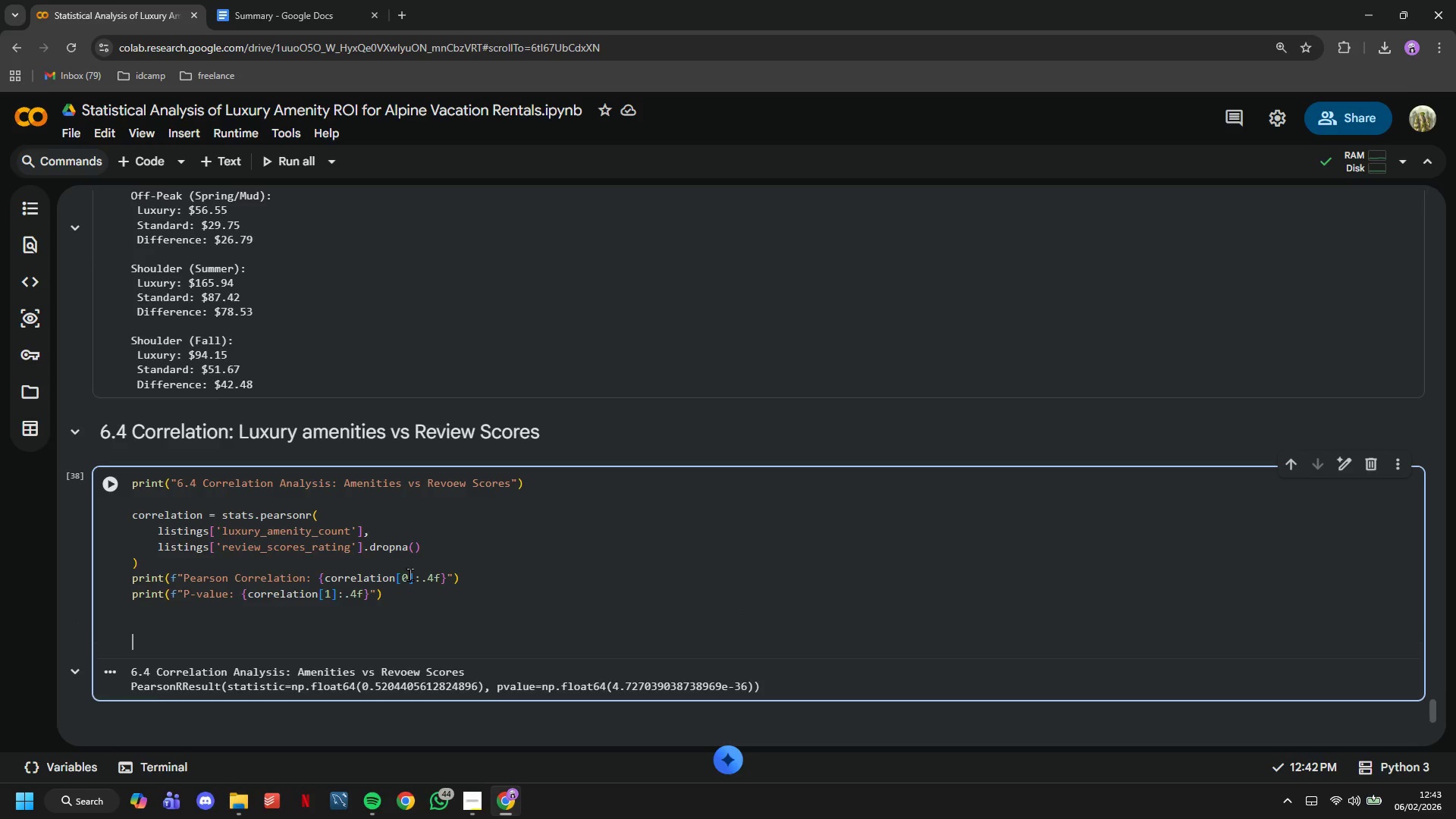 
key(Enter)
 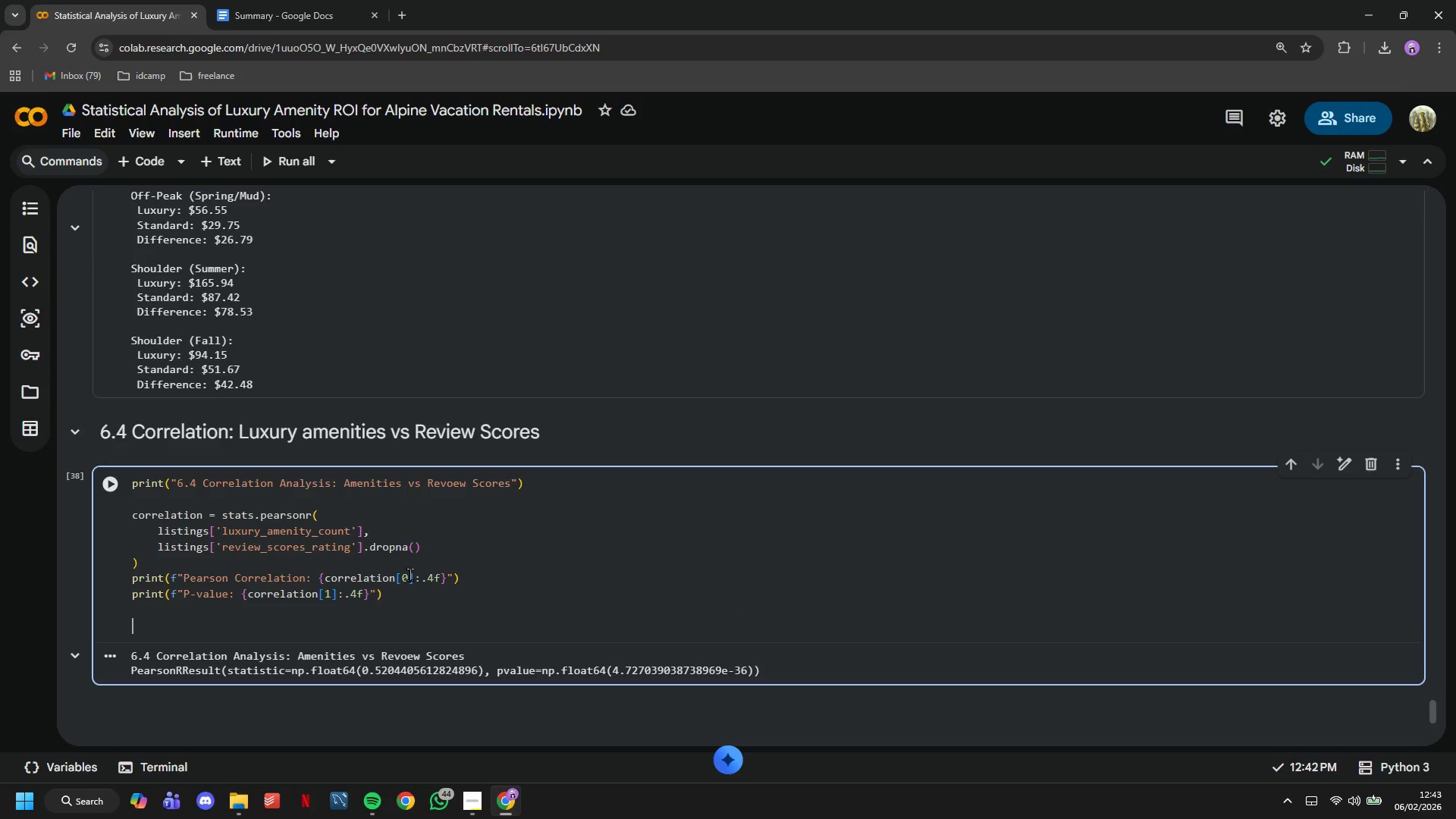 
key(Backspace)
type(pti)
key(Backspace)
key(Backspace)
type(rint("\nInterpreatt)
key(Backspace)
key(Backspace)
key(Backspace)
type(tatu)
key(Backspace)
type(ion: )
 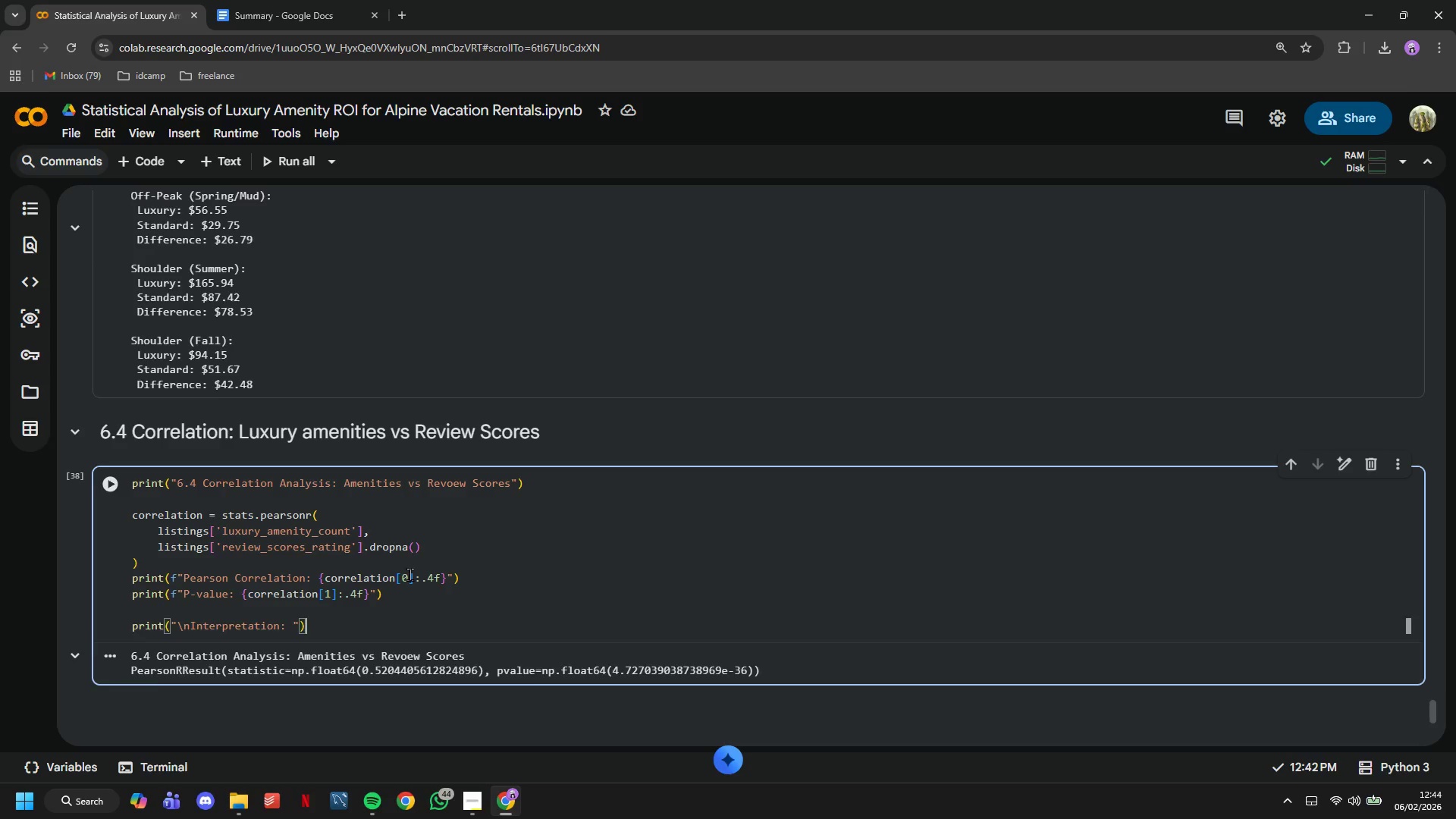 
 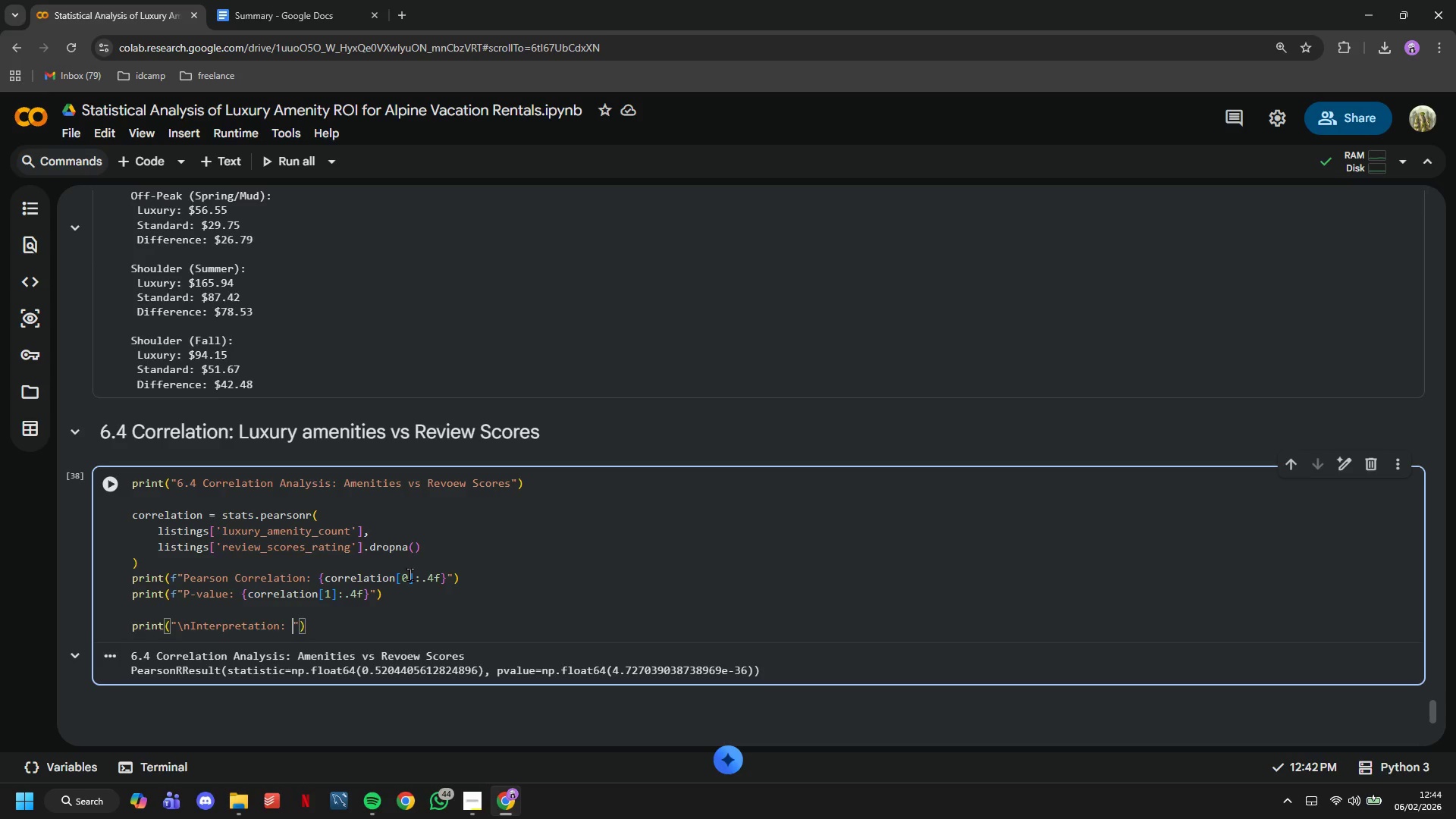 
key(ArrowRight)
 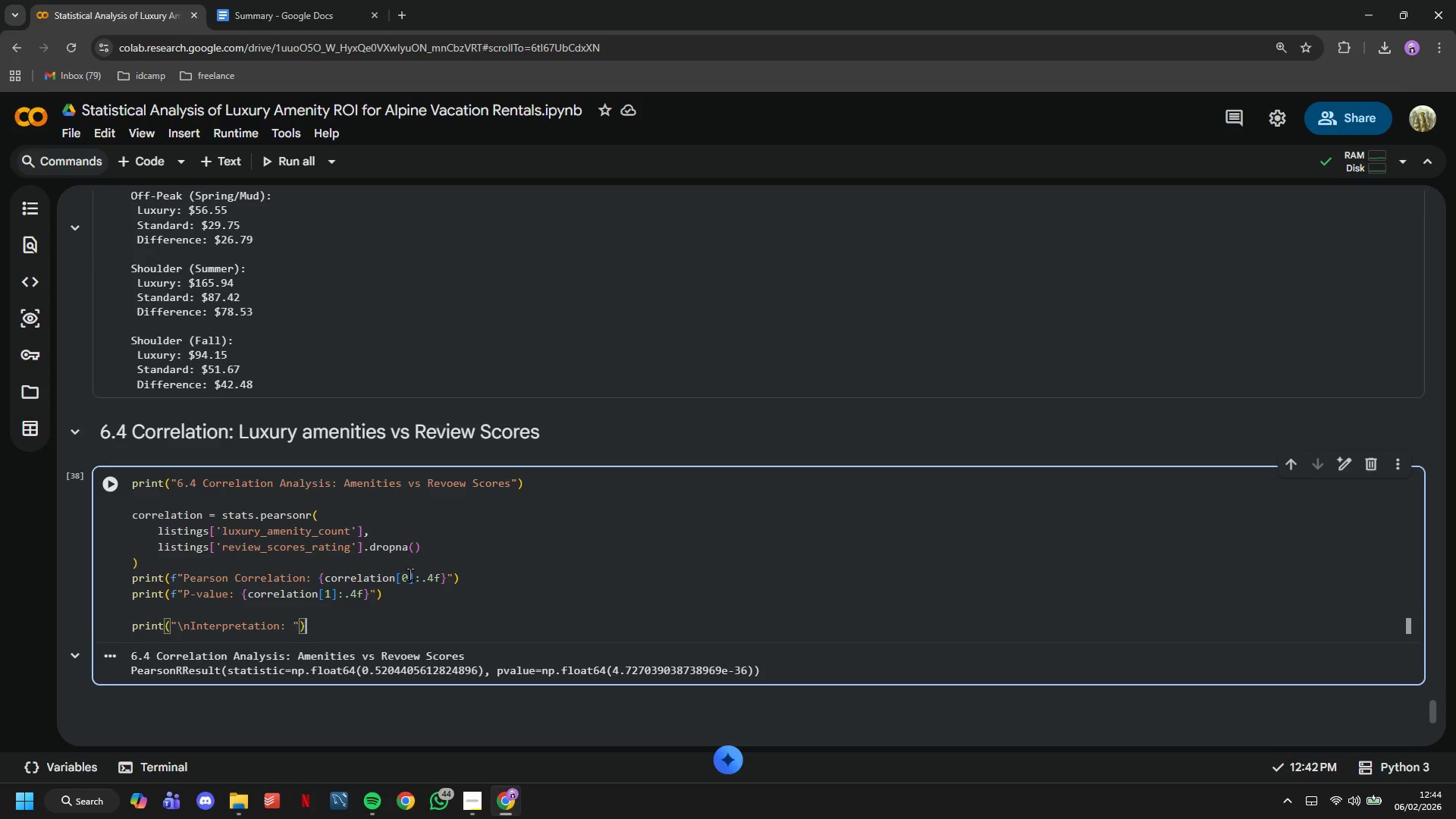 
key(ArrowRight)
 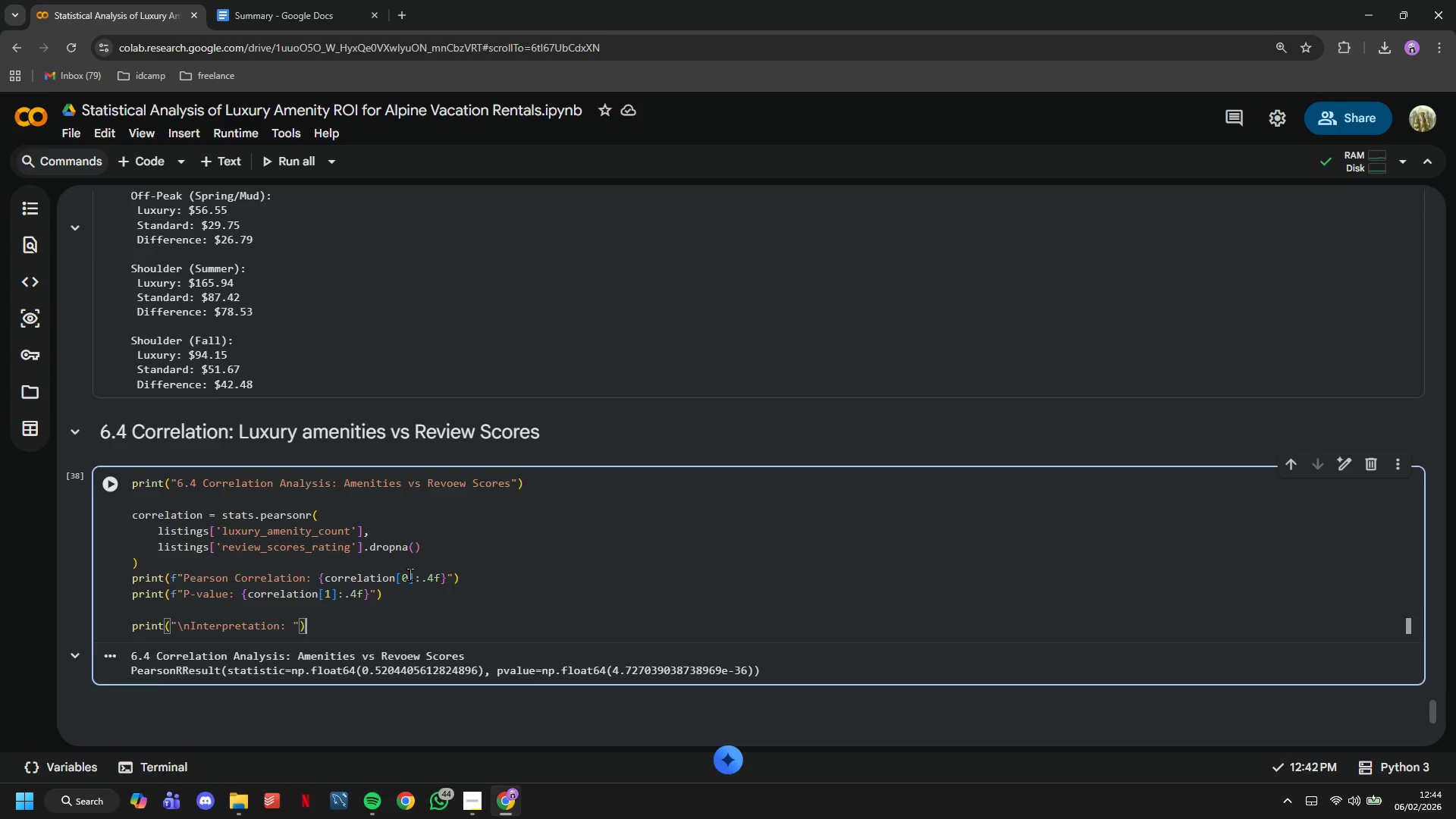 
key(Enter)
 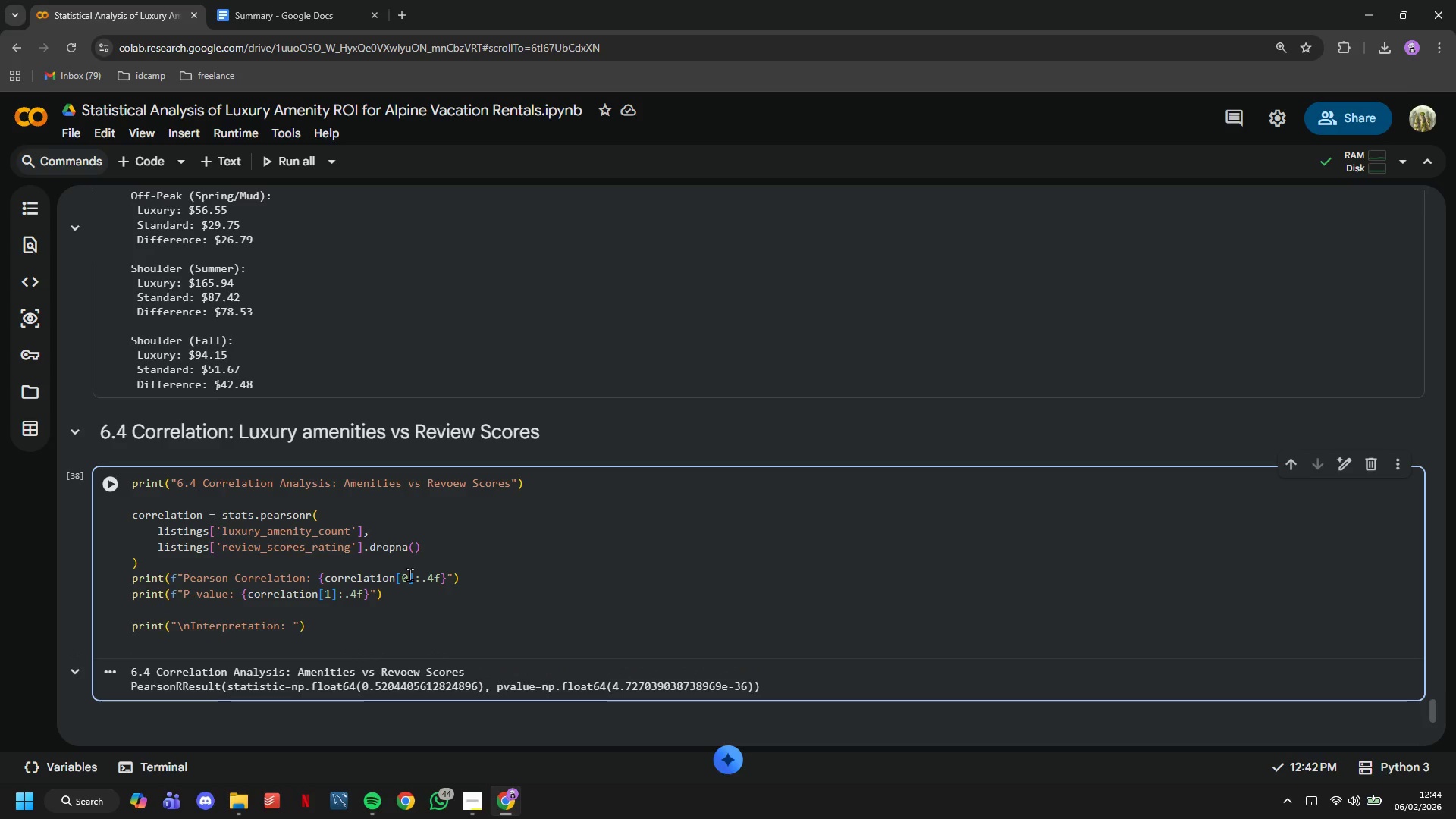 
wait(6.5)
 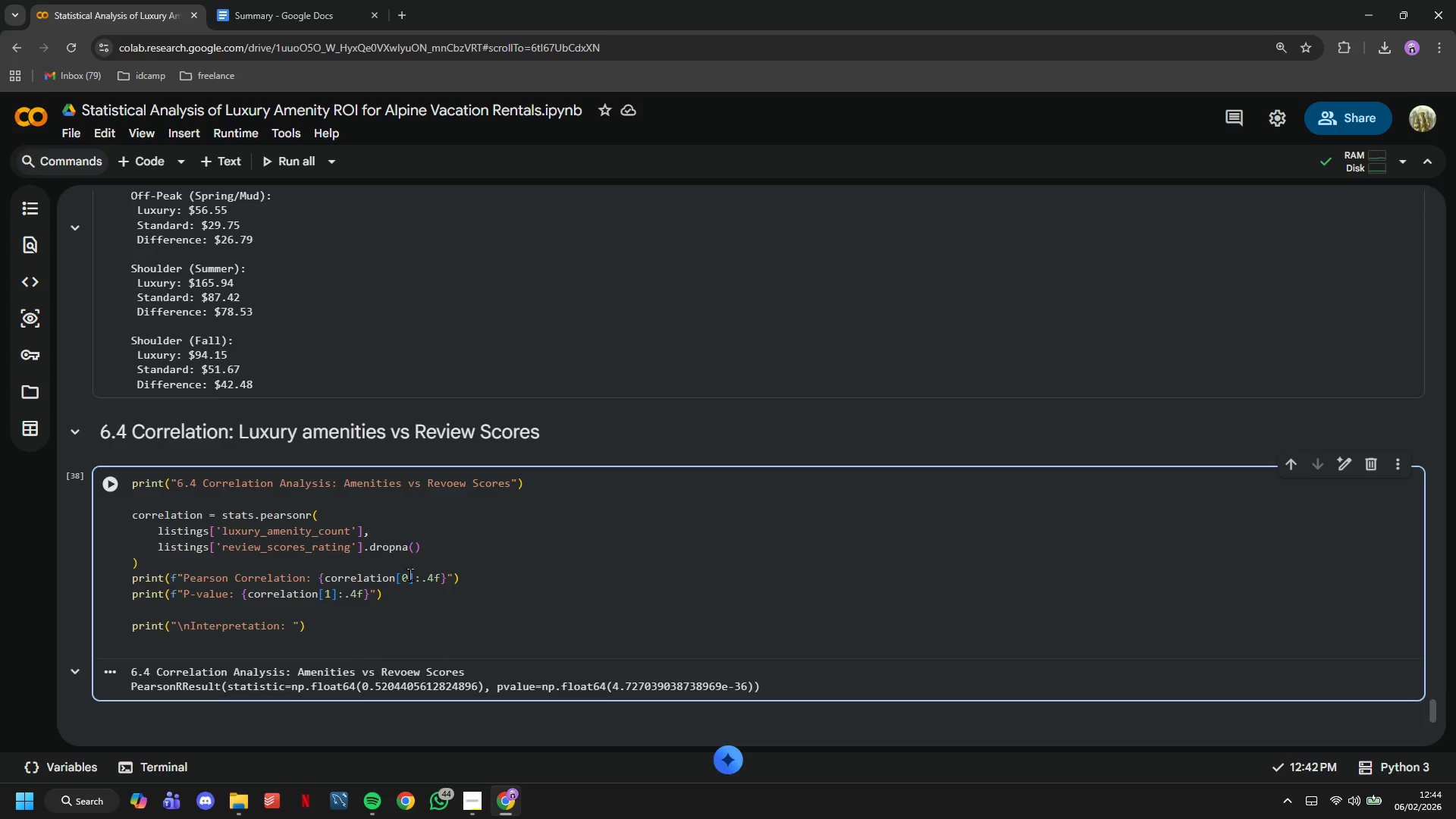 
type(if abs(correlation[0)
 